 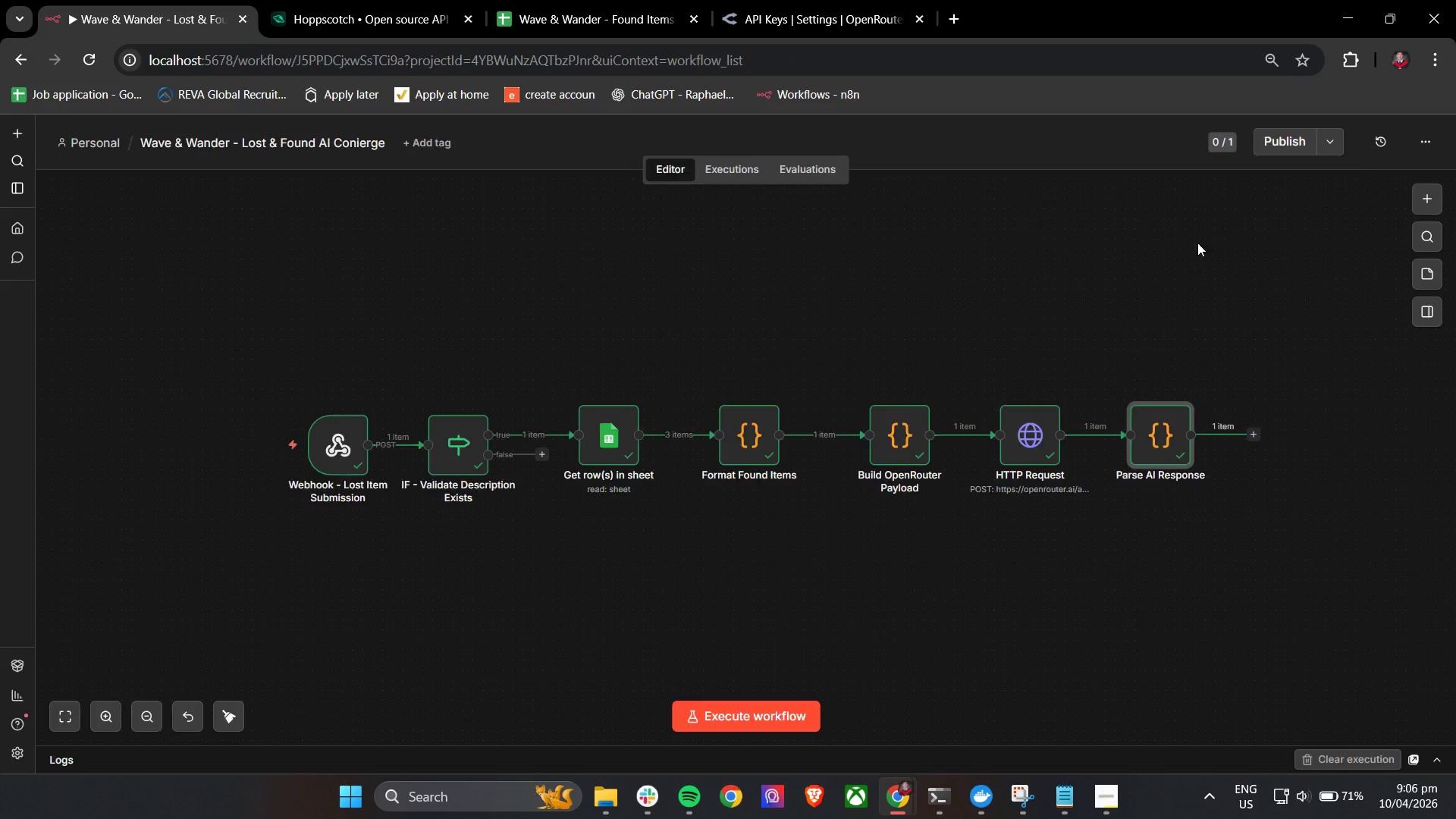 
double_click([906, 438])
 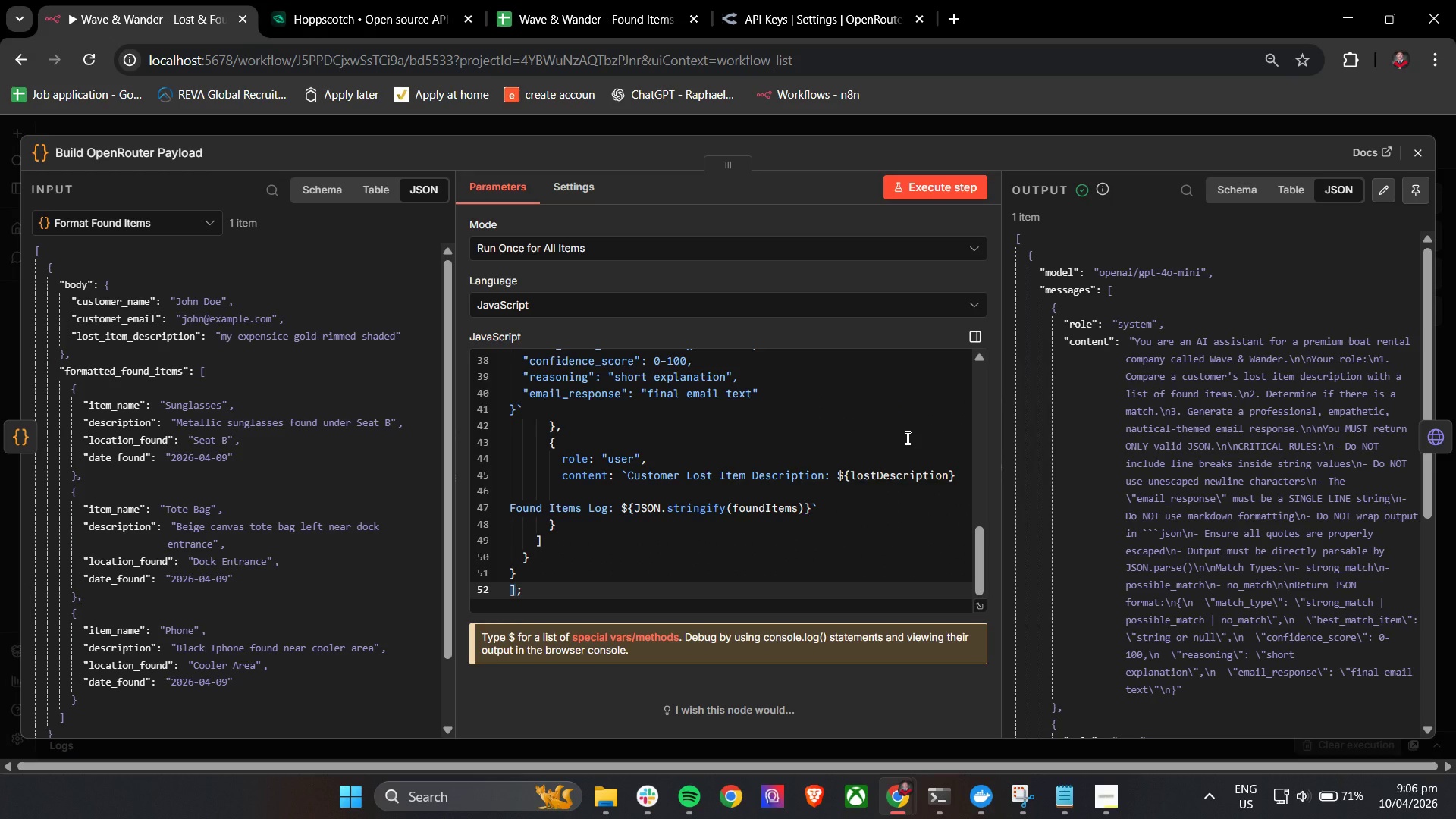 
wait(7.19)
 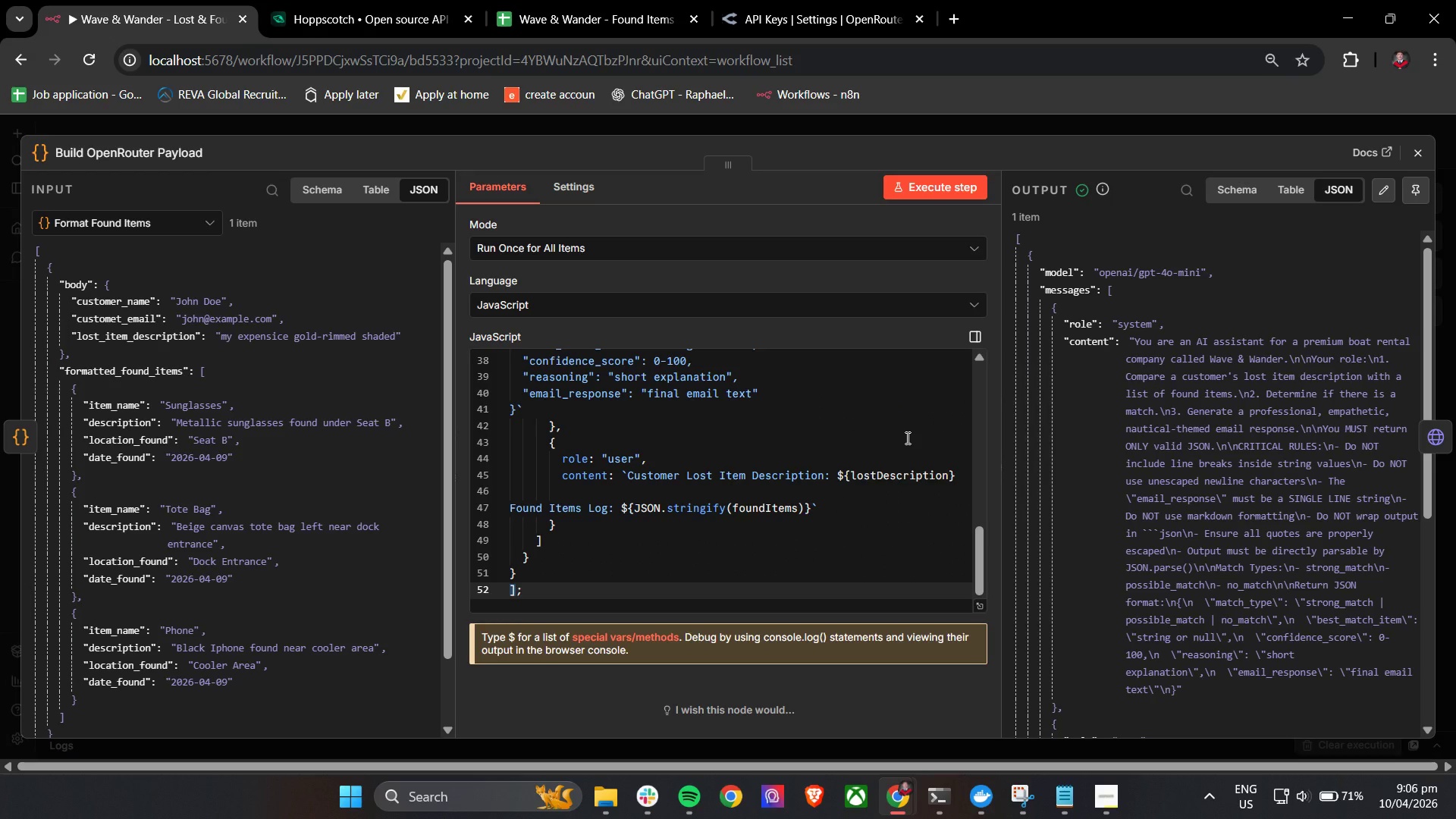 
scroll: coordinate [649, 549], scroll_direction: up, amount: 6.0
 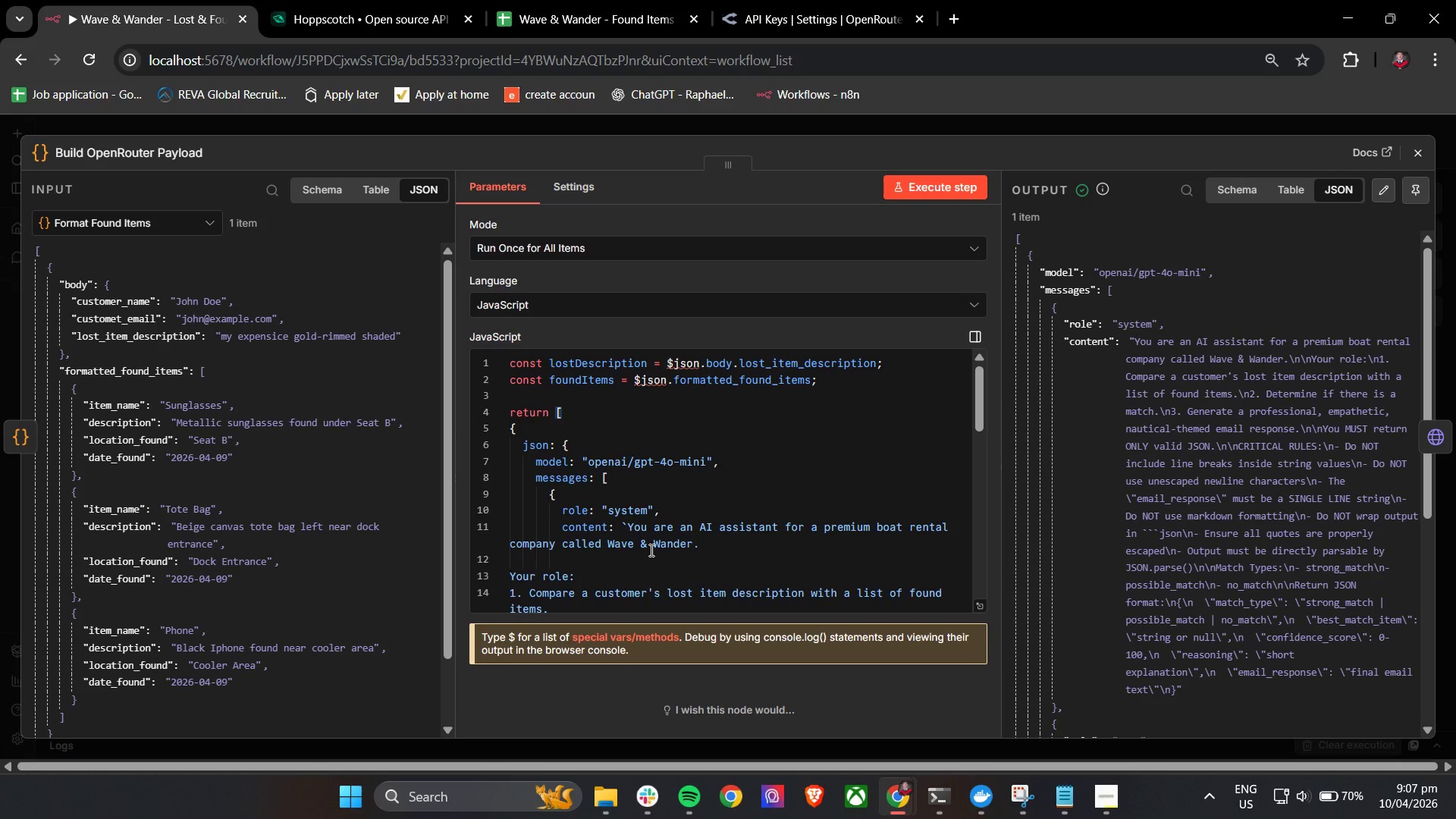 
wait(42.98)
 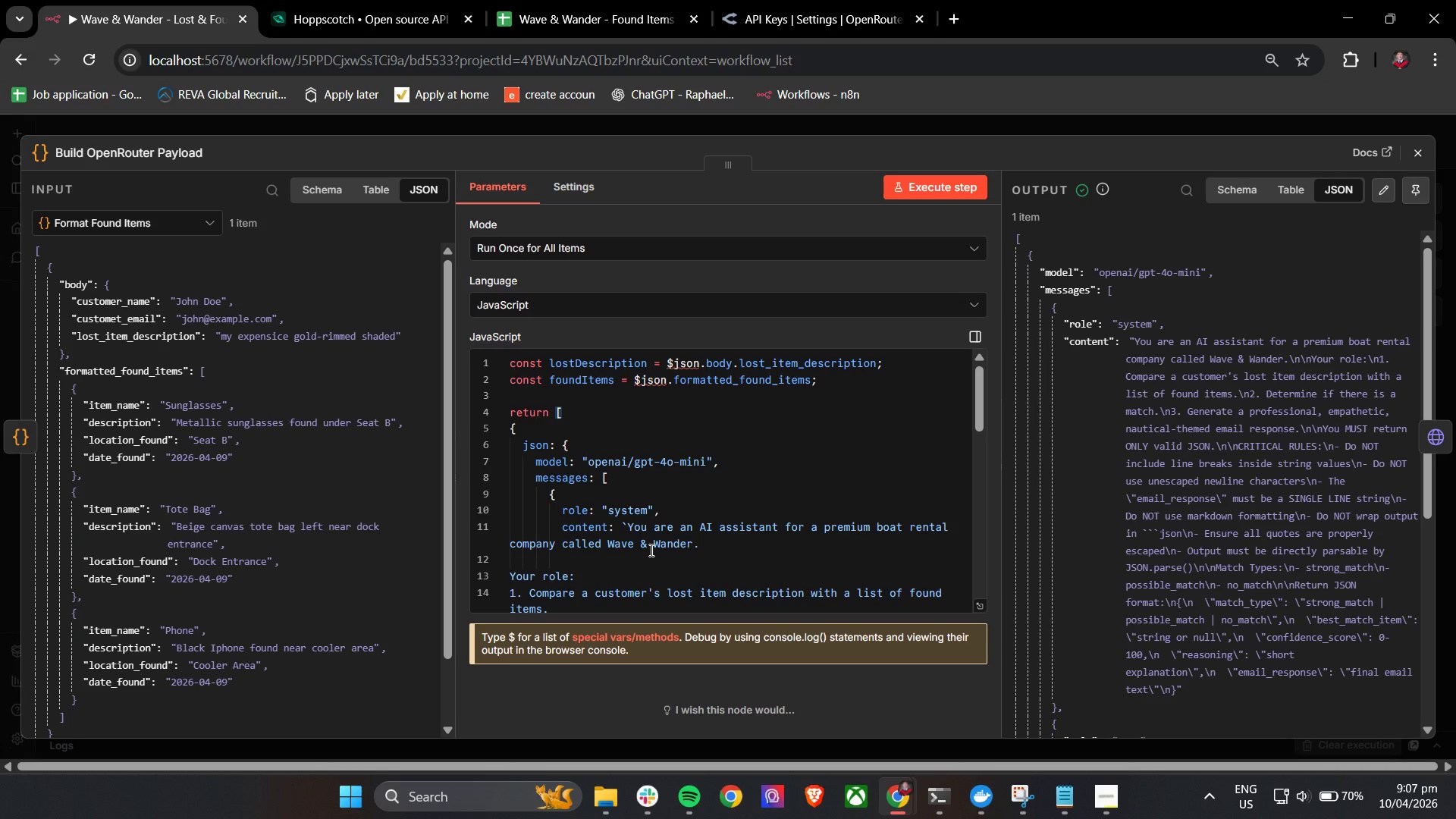 
scroll: coordinate [827, 563], scroll_direction: down, amount: 5.0
 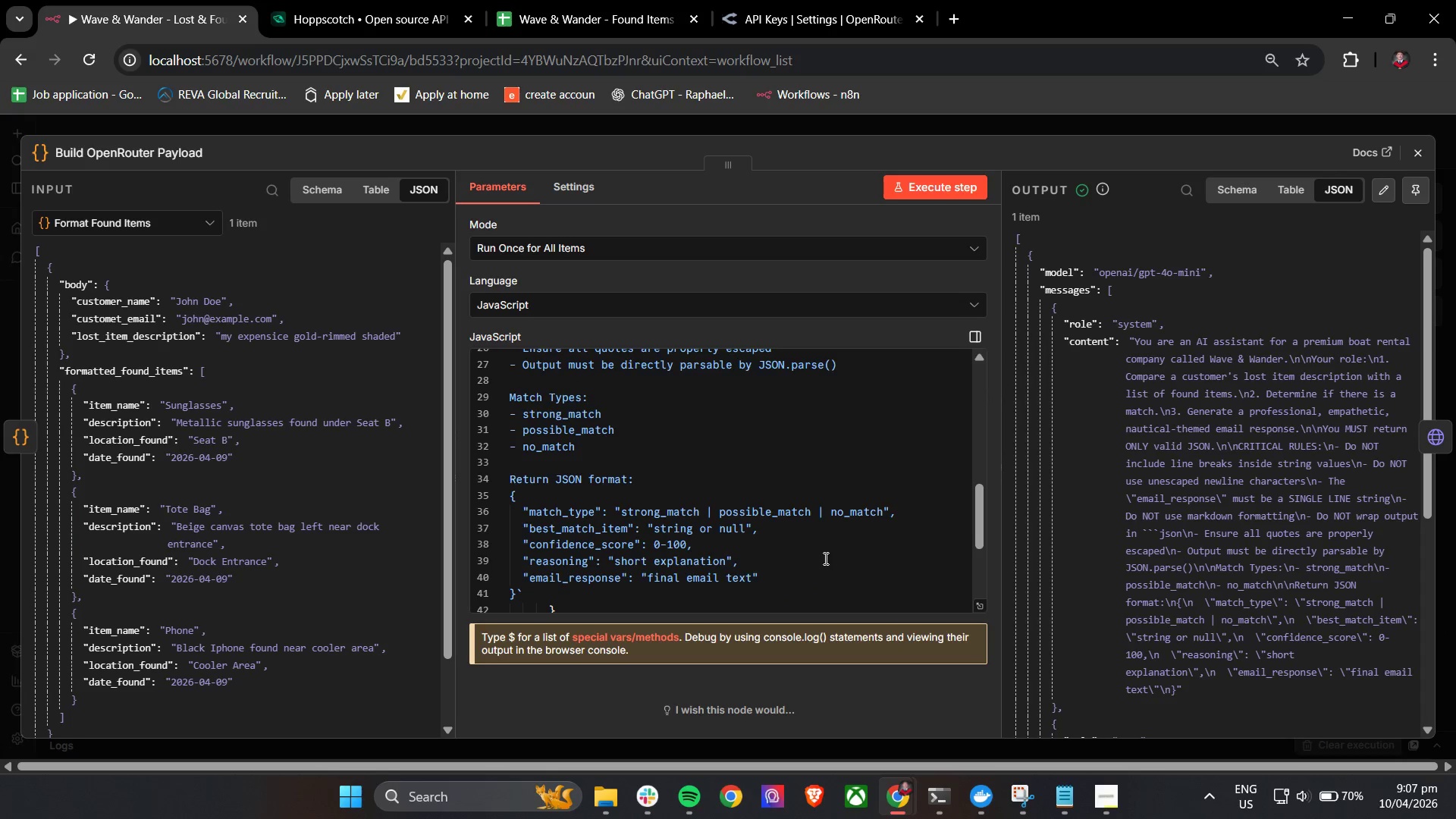 
double_click([653, 572])
 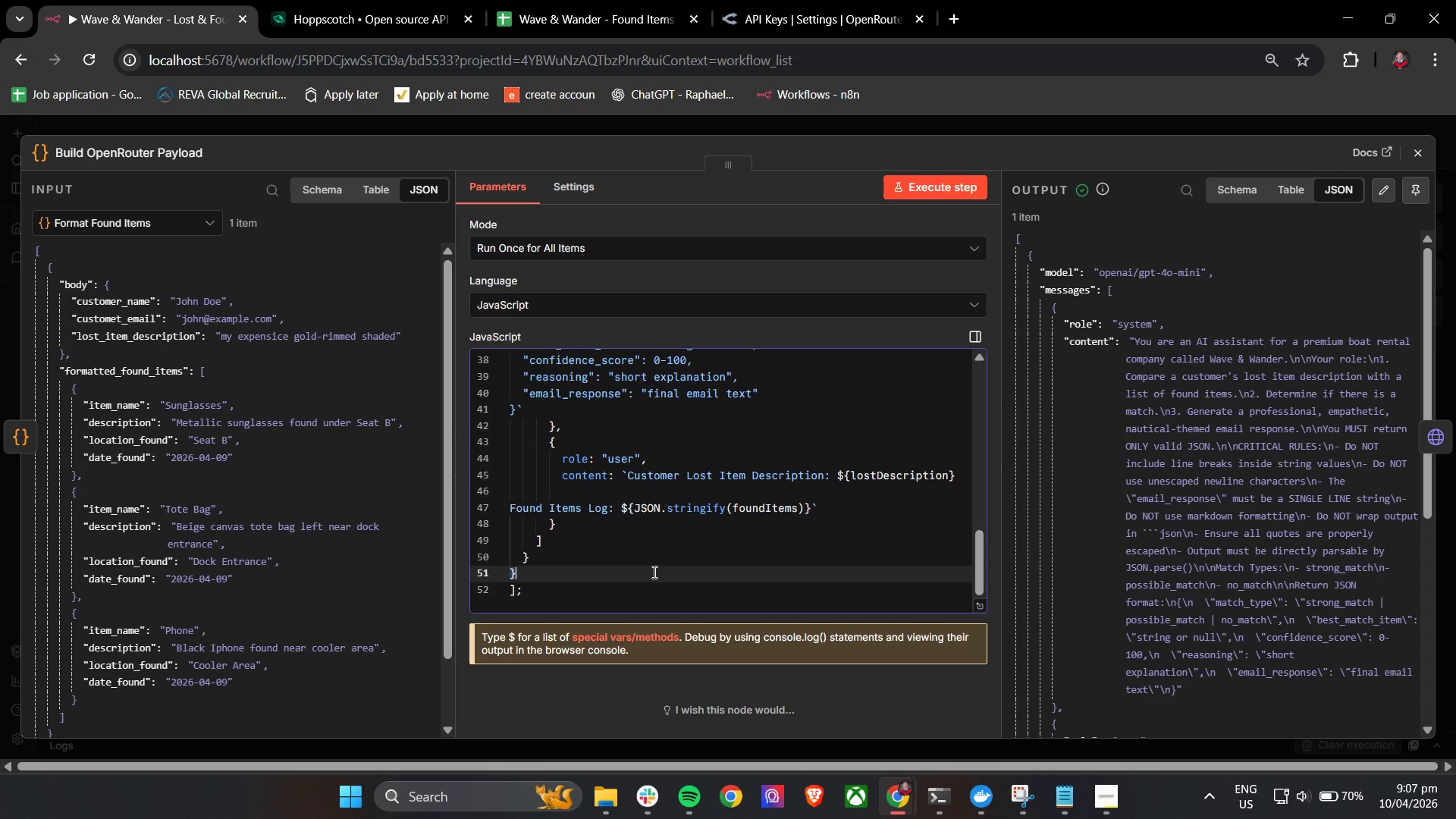 
scroll: coordinate [813, 570], scroll_direction: down, amount: 8.0
 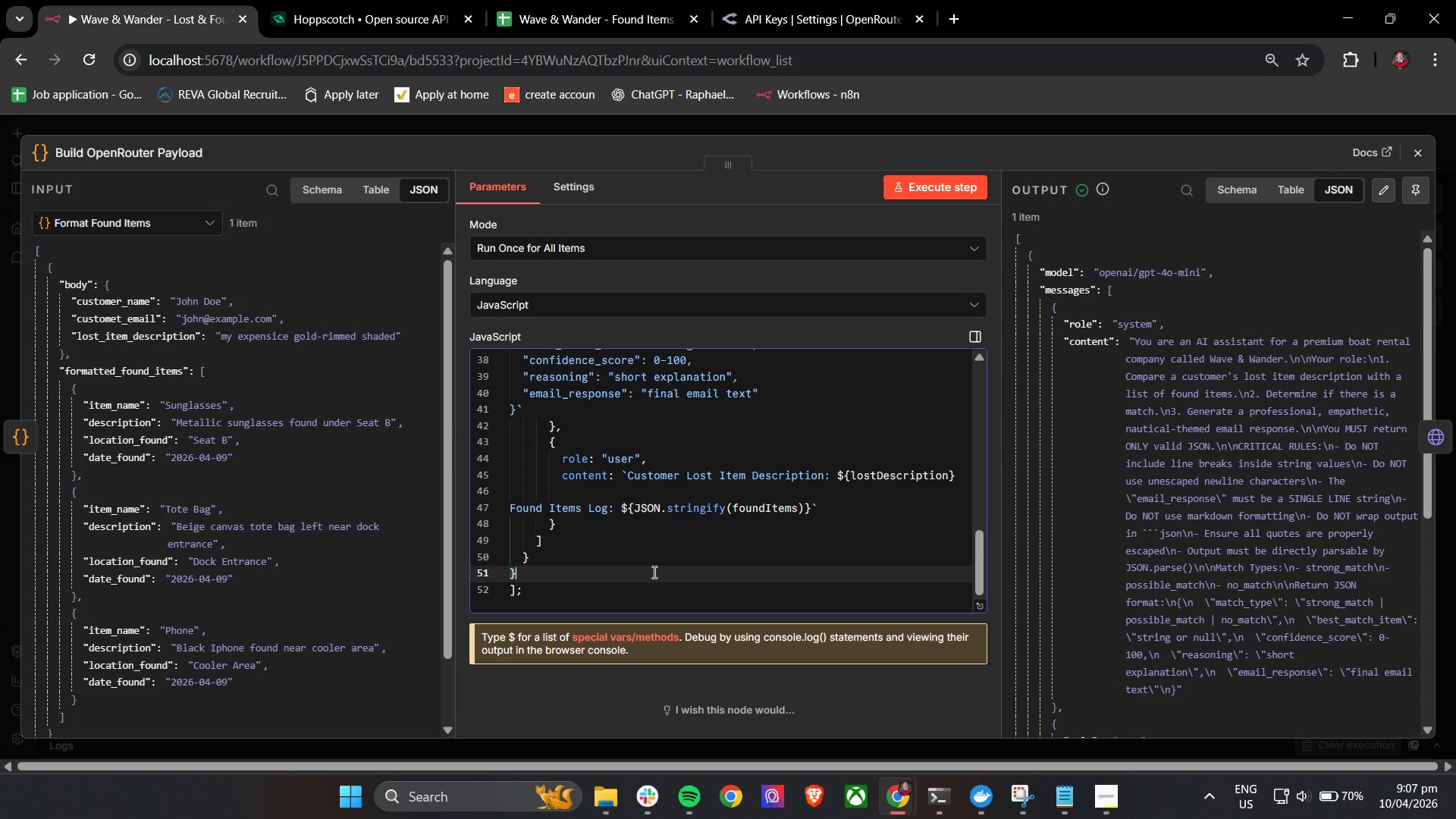 
triple_click([653, 572])
 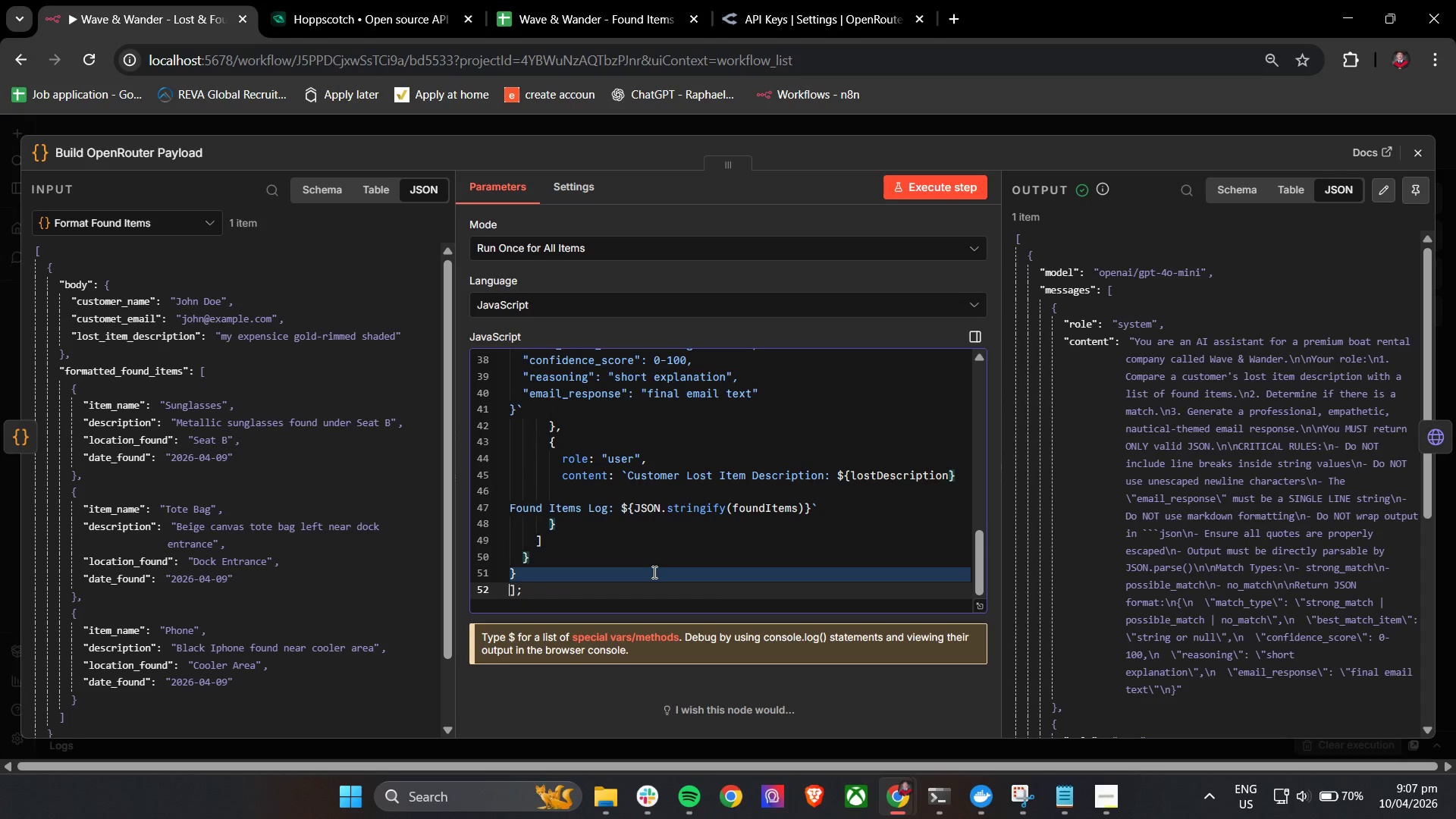 
triple_click([653, 572])
 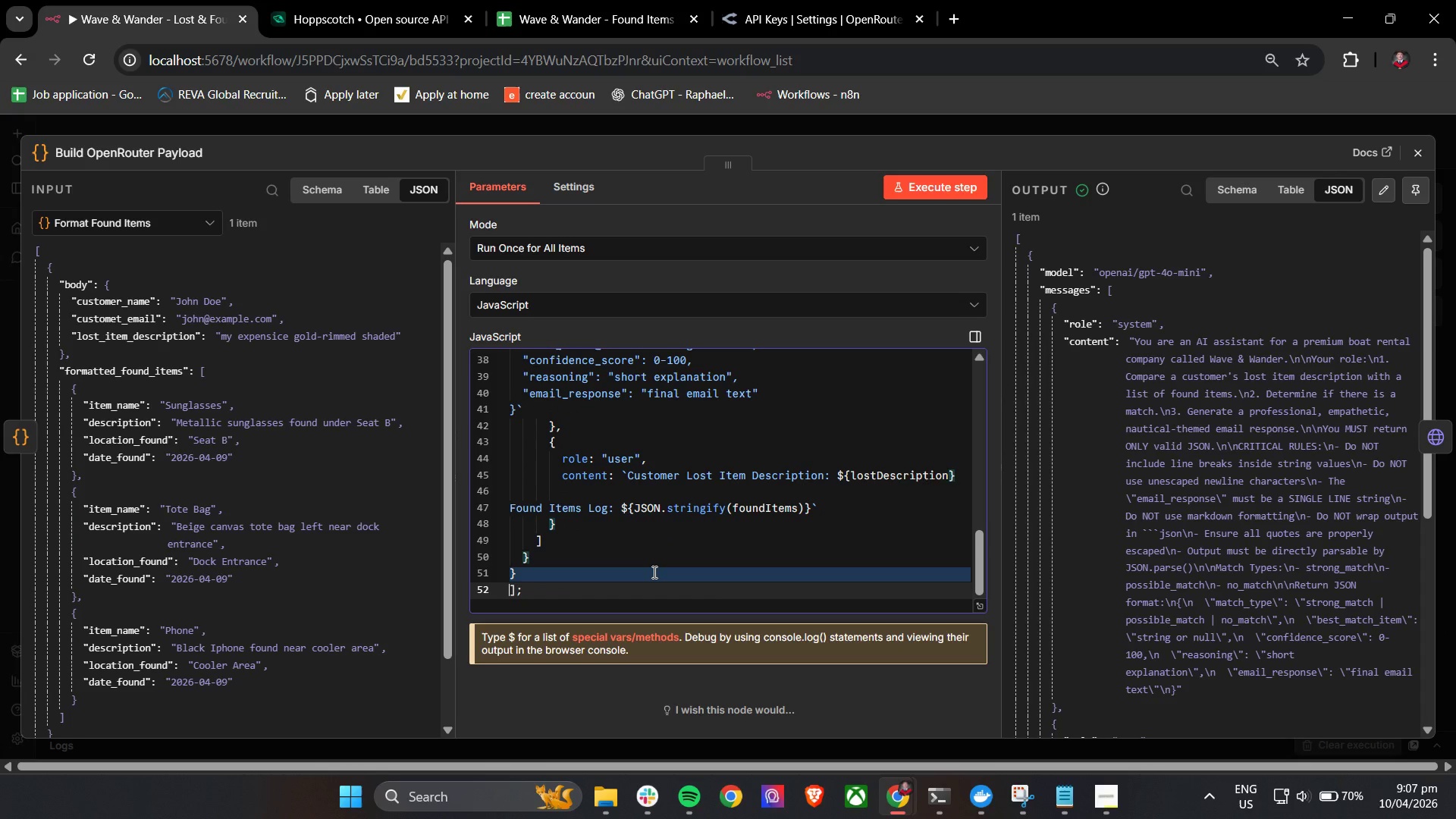 
triple_click([653, 572])
 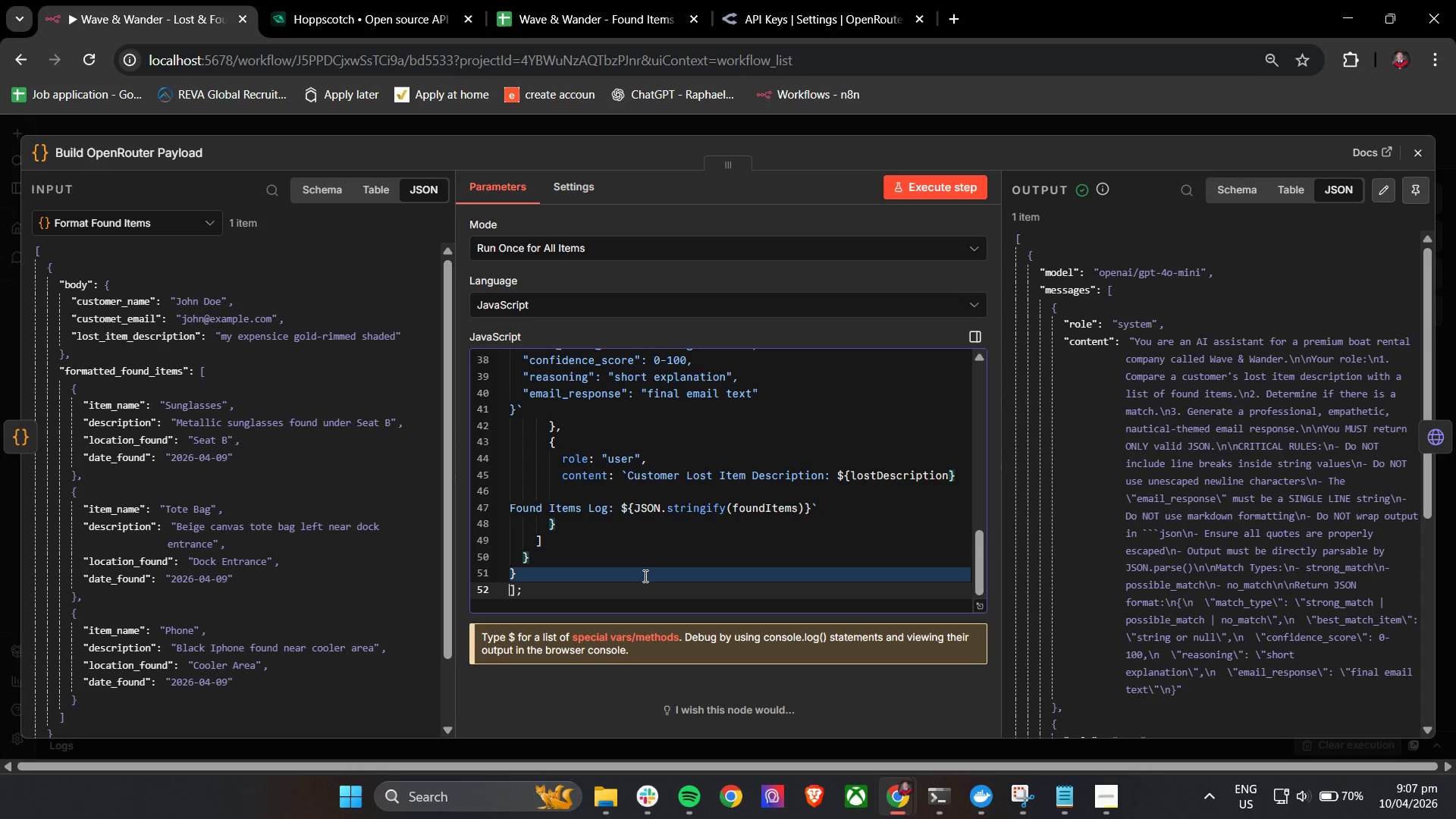 
key(Control+A)
 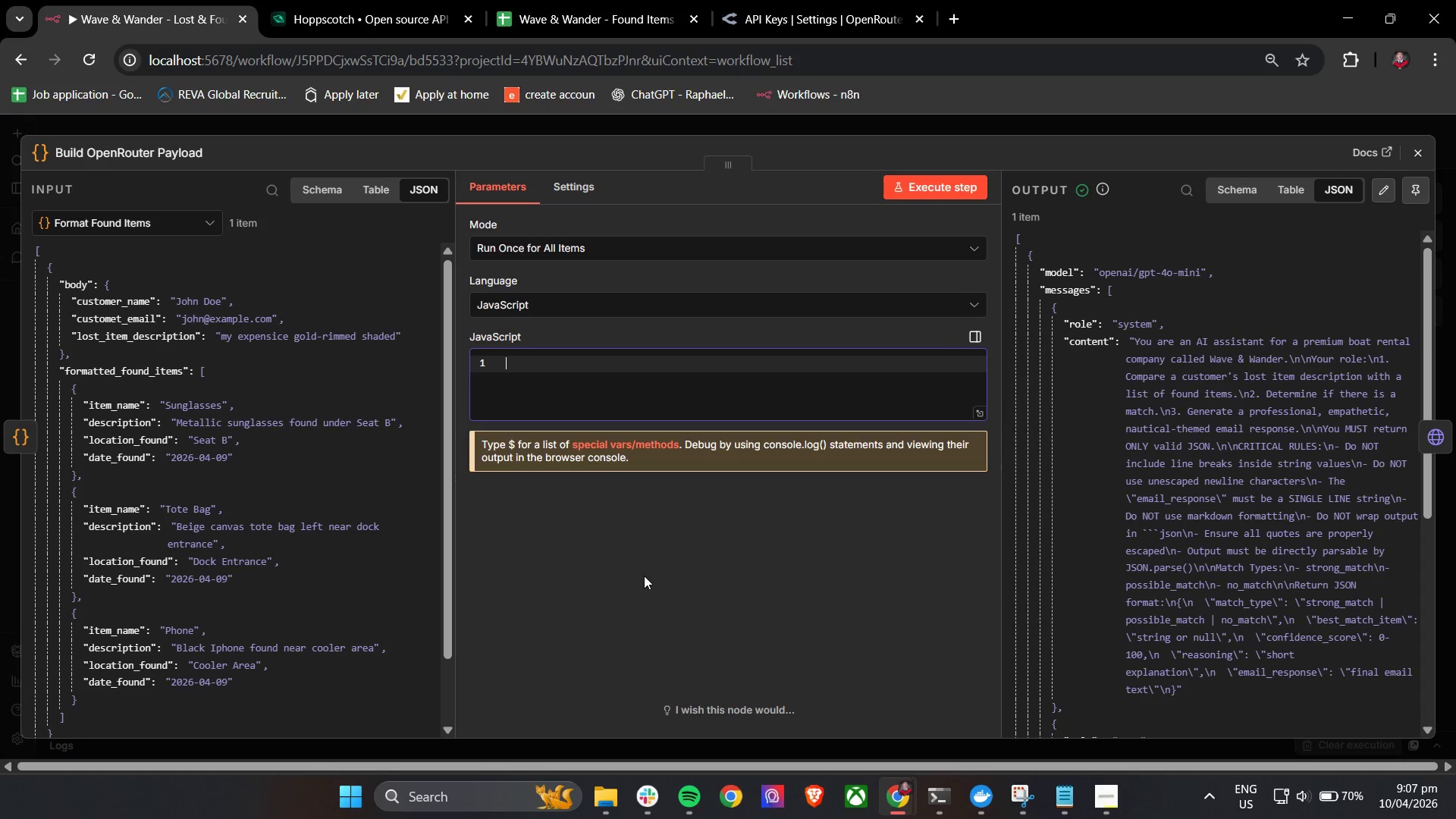 
key(Backspace)
 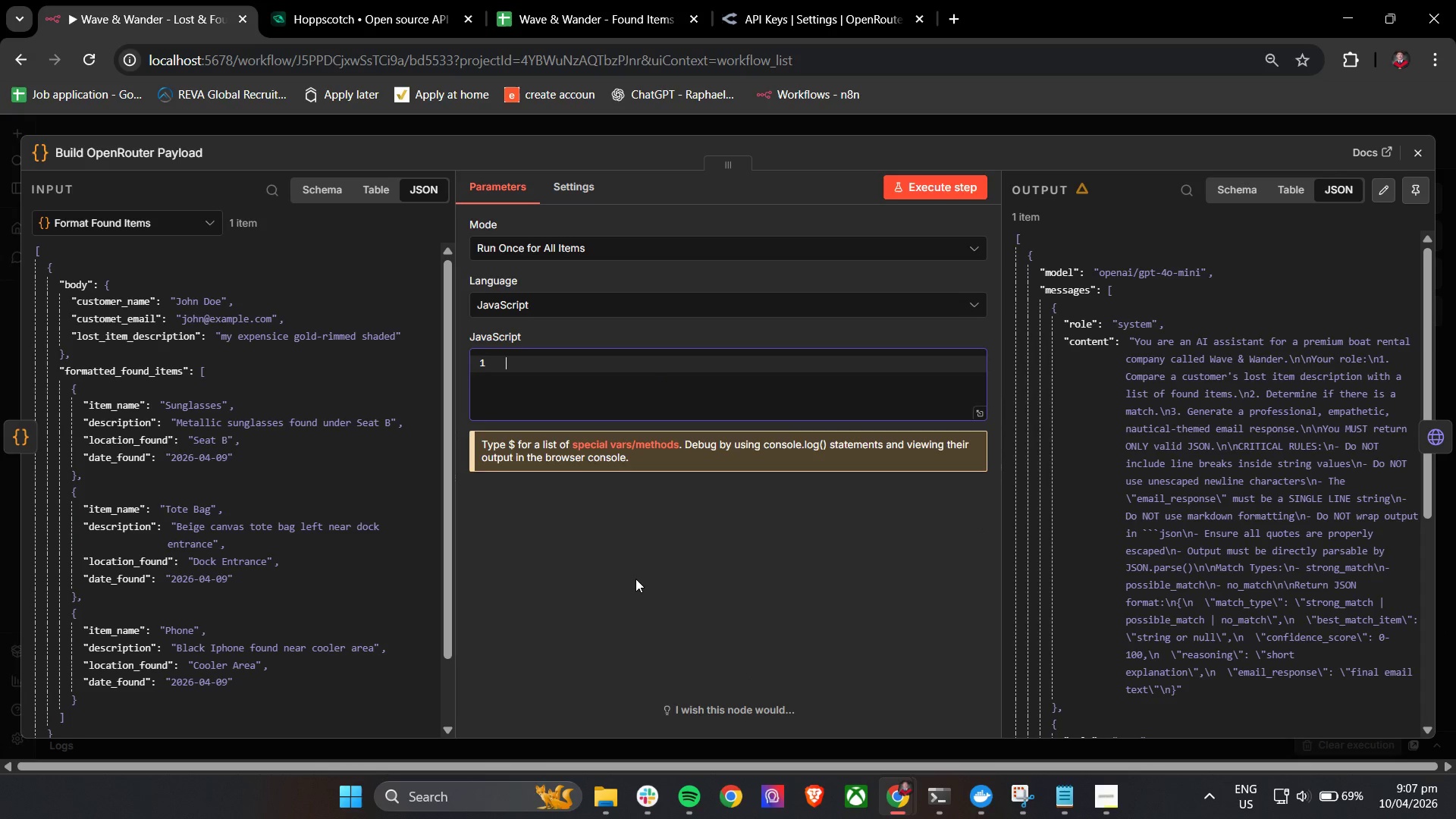 
scroll: coordinate [635, 579], scroll_direction: down, amount: 6.0
 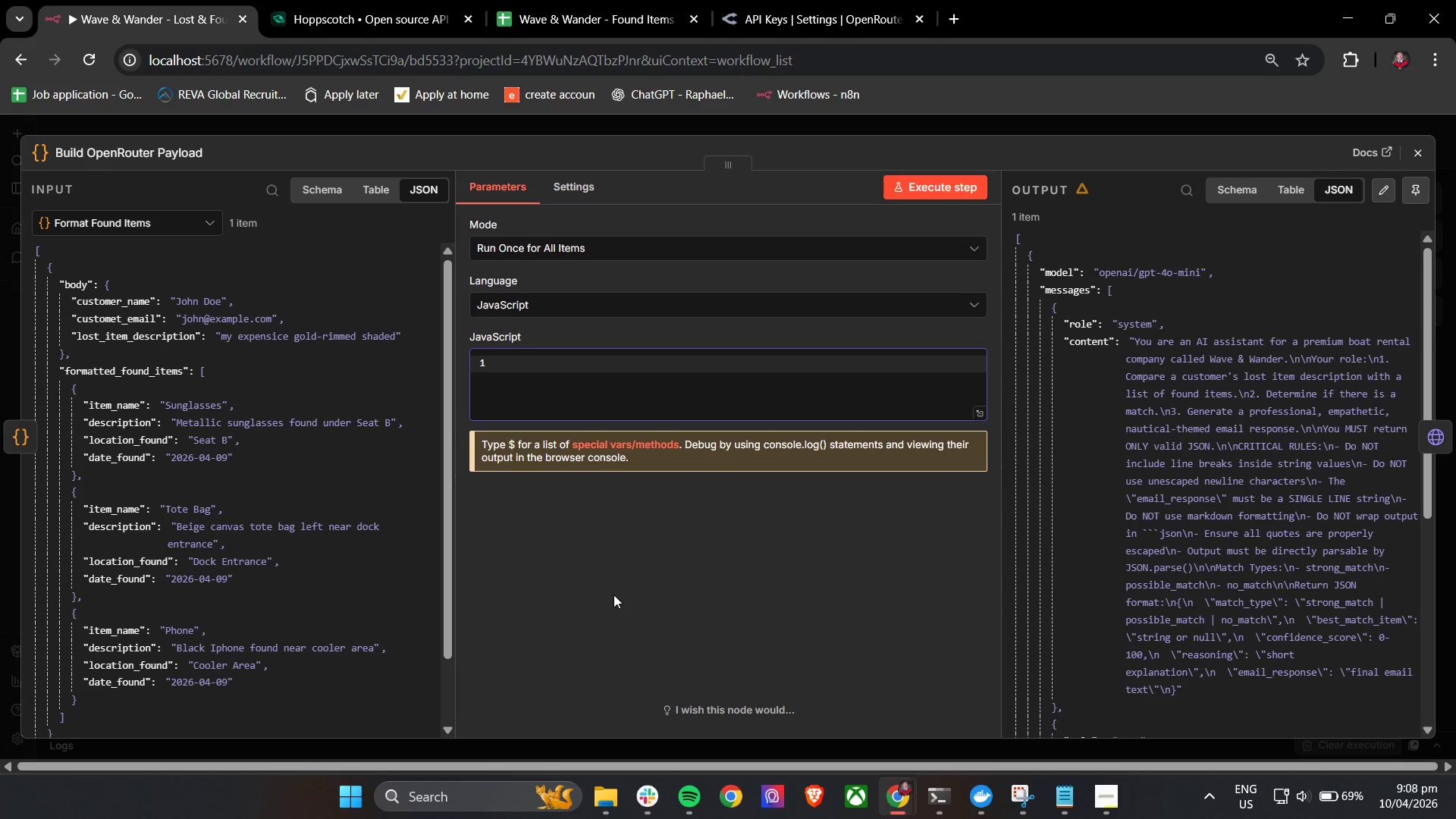 
wait(23.46)
 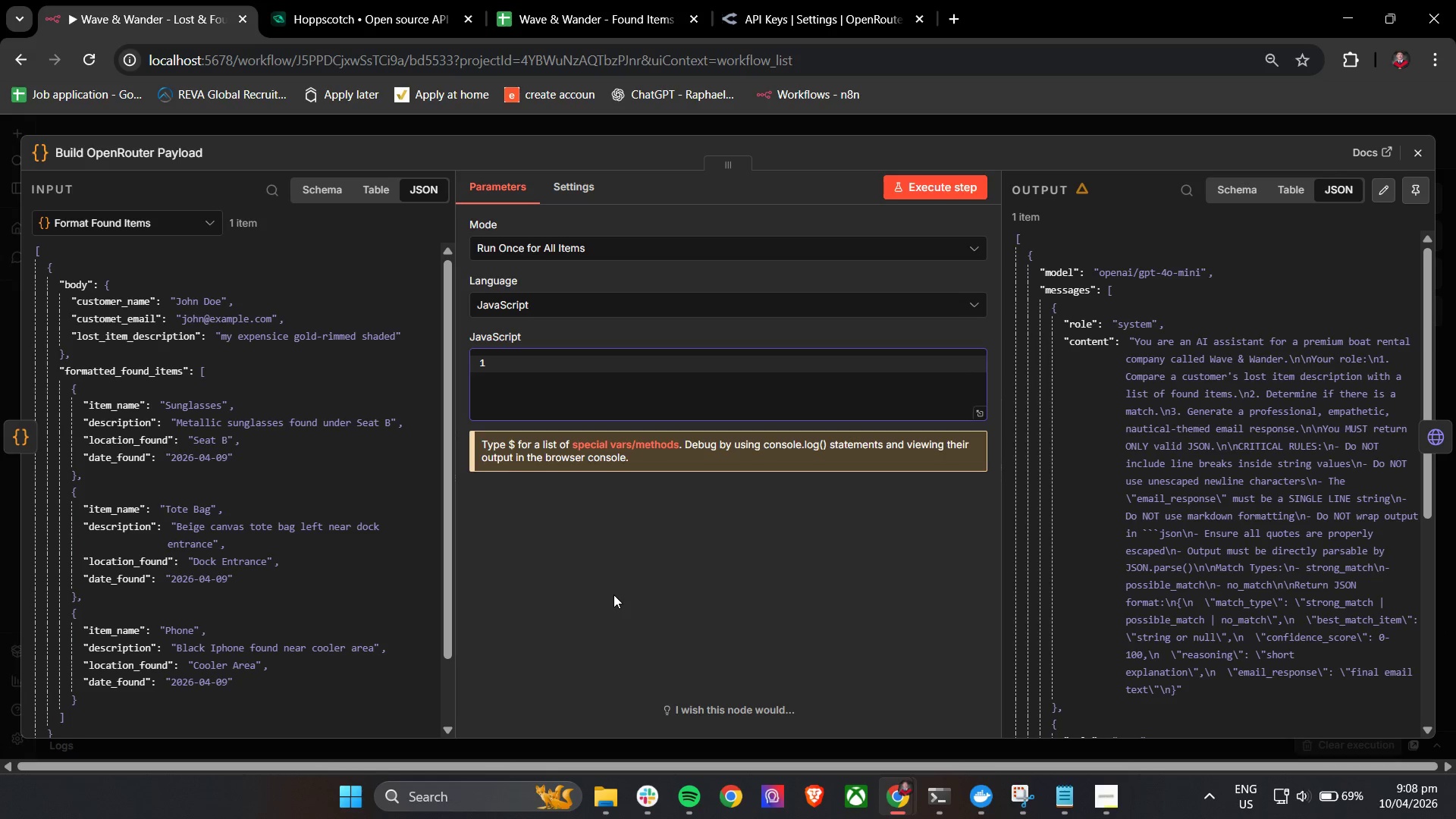 
scroll: coordinate [1153, 457], scroll_direction: up, amount: 8.0
 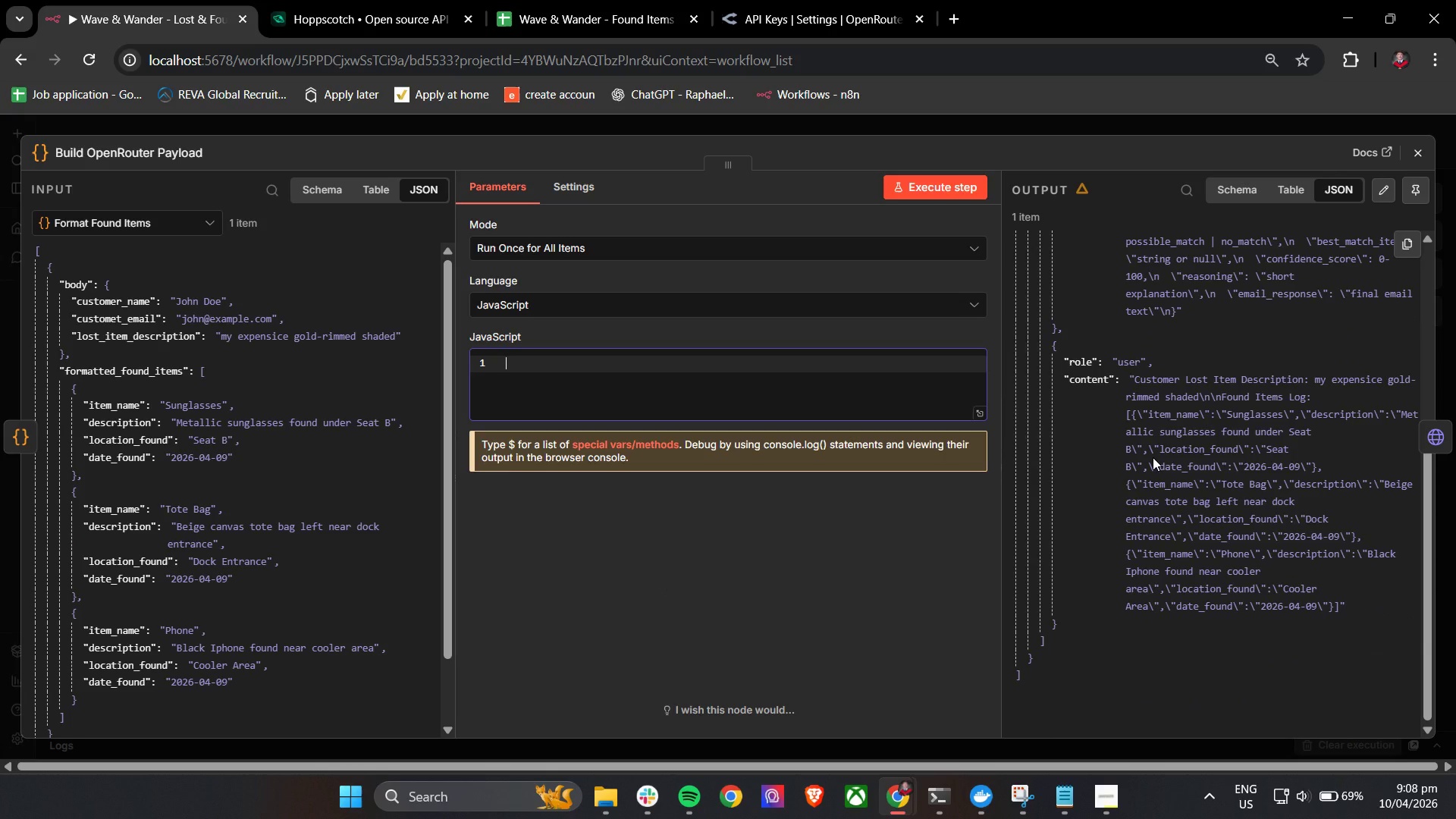 
wait(9.11)
 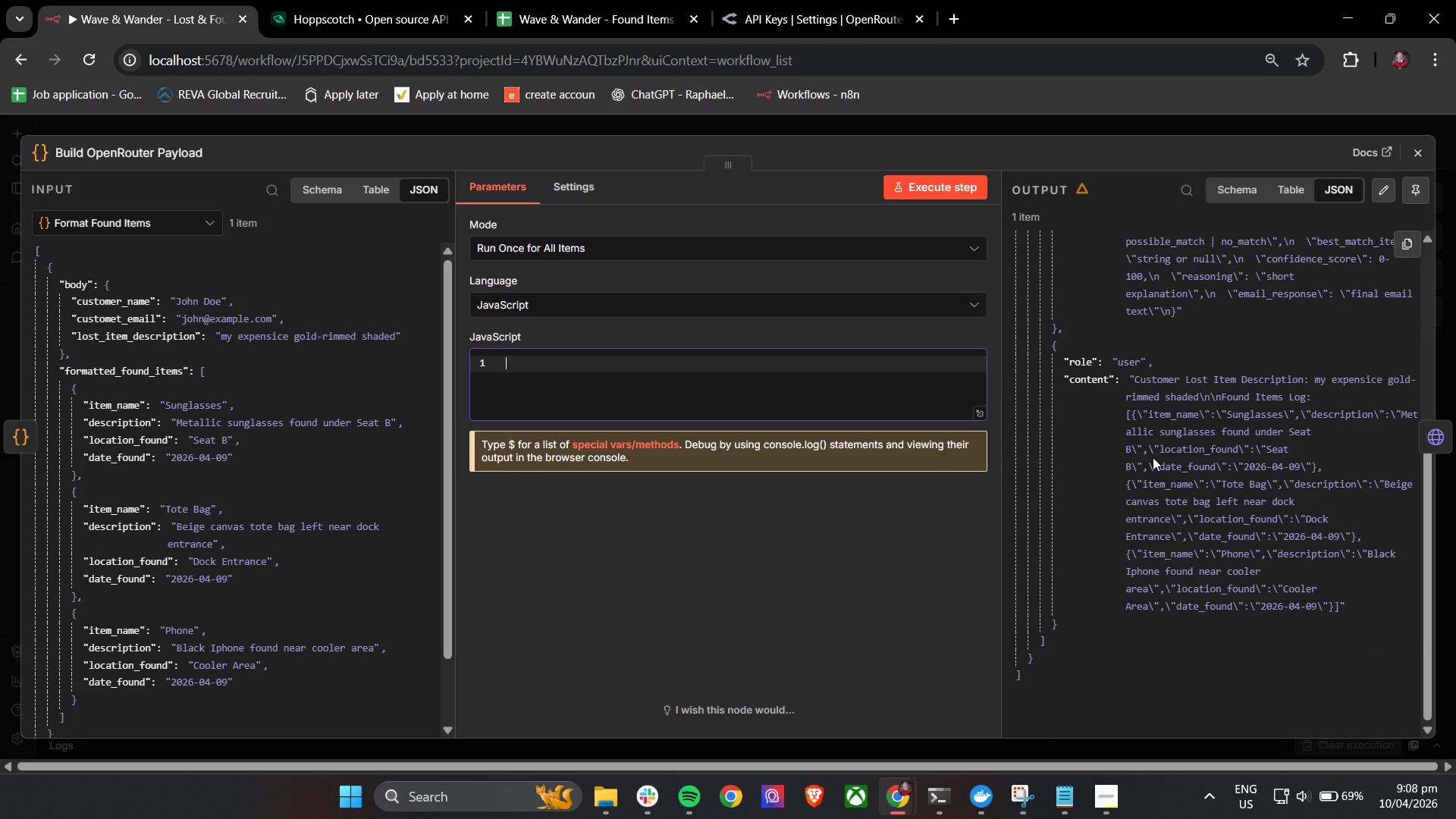 
scroll: coordinate [597, 530], scroll_direction: down, amount: 5.0
 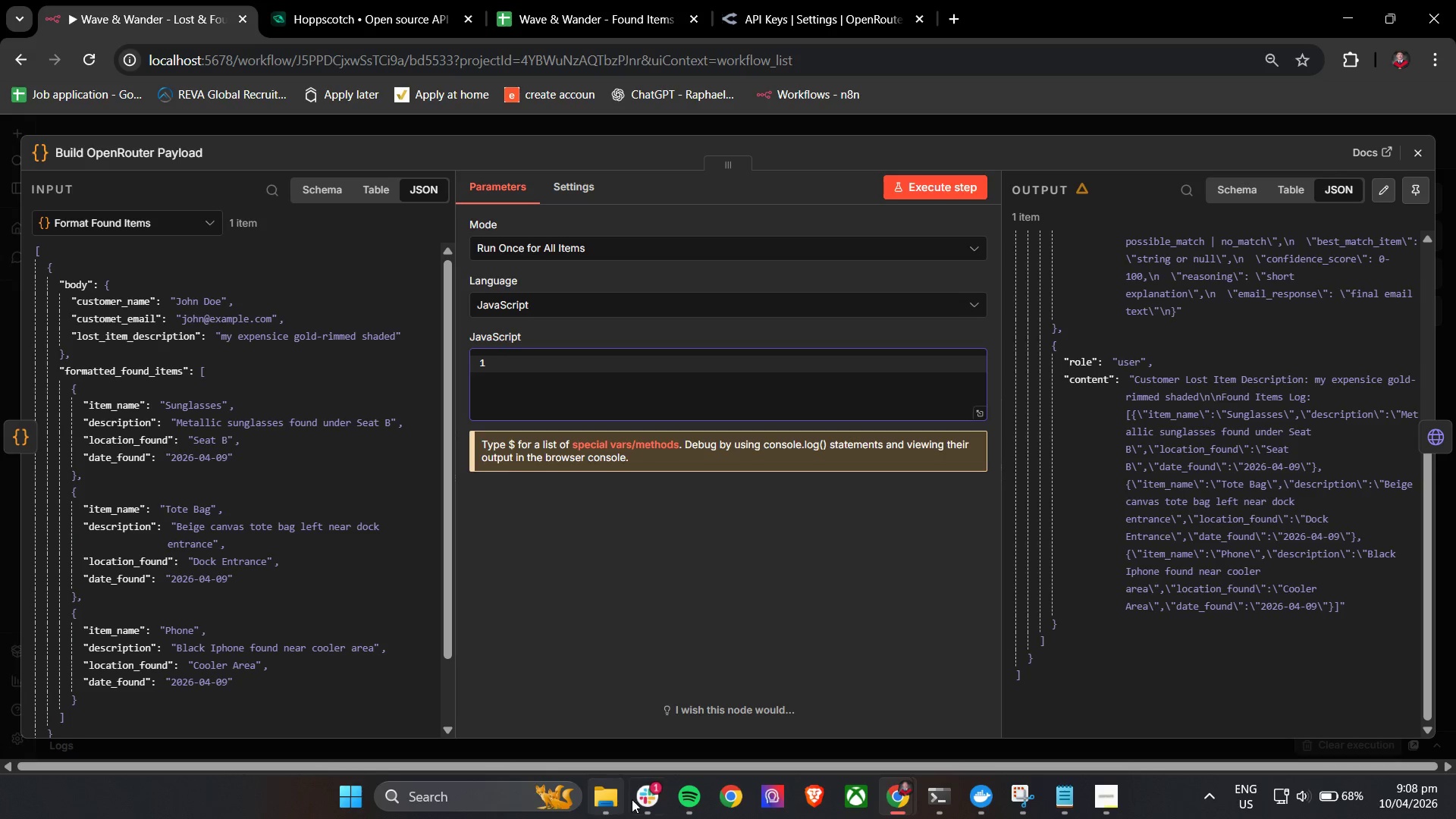 
left_click([638, 799])
 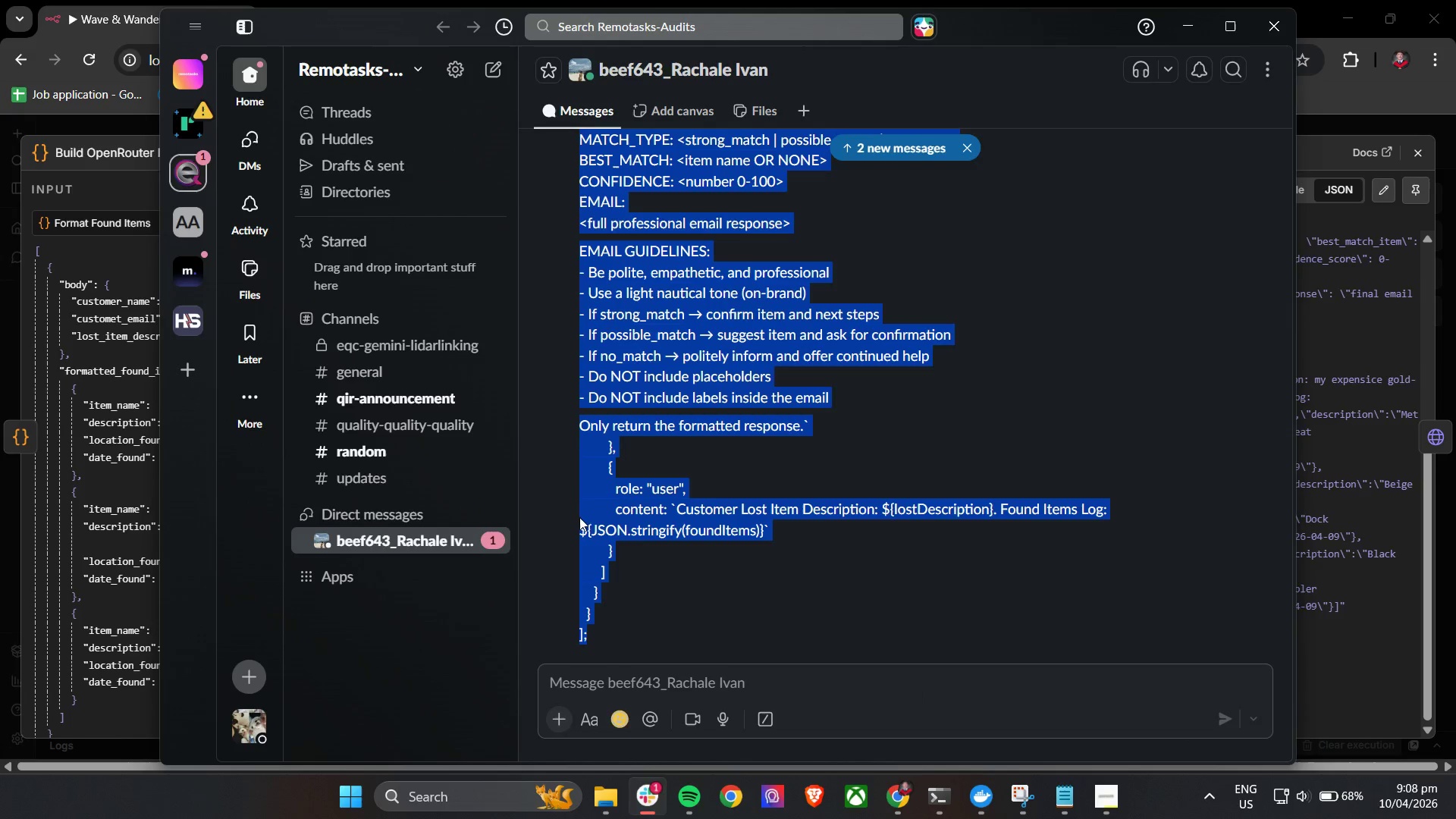 
left_click([635, 623])
 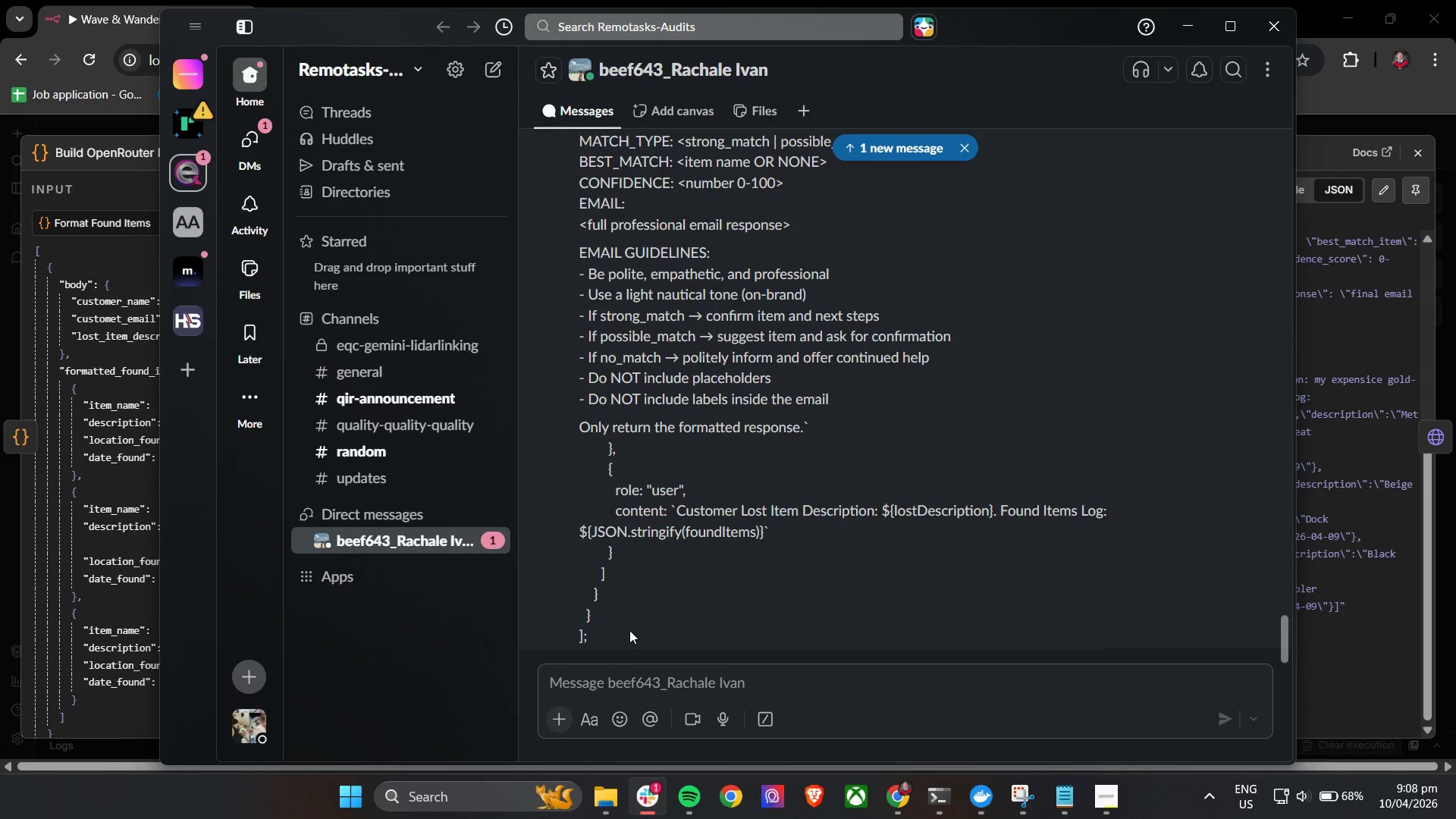 
scroll: coordinate [607, 626], scroll_direction: down, amount: 8.0
 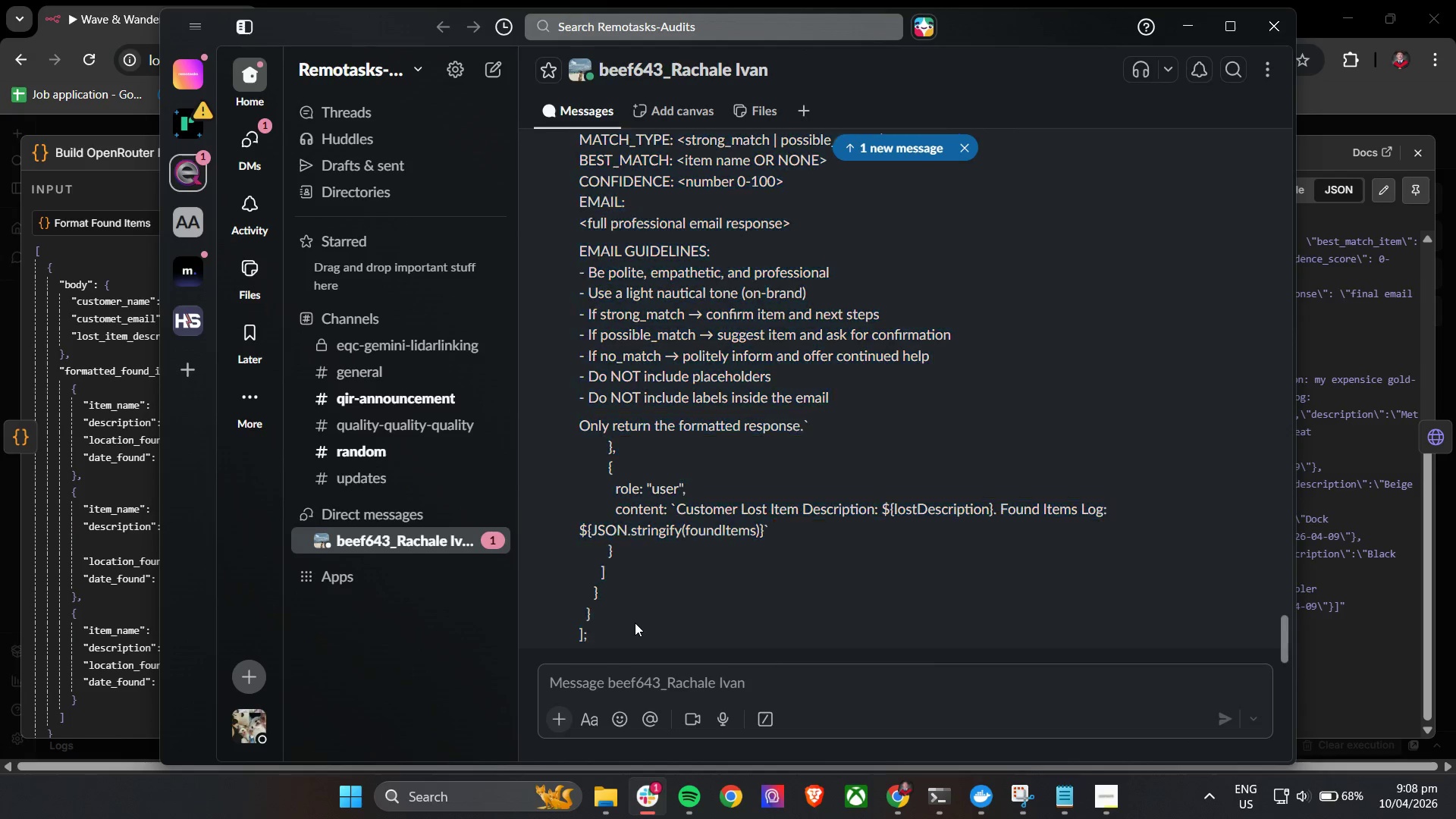 
scroll: coordinate [624, 592], scroll_direction: up, amount: 9.0
 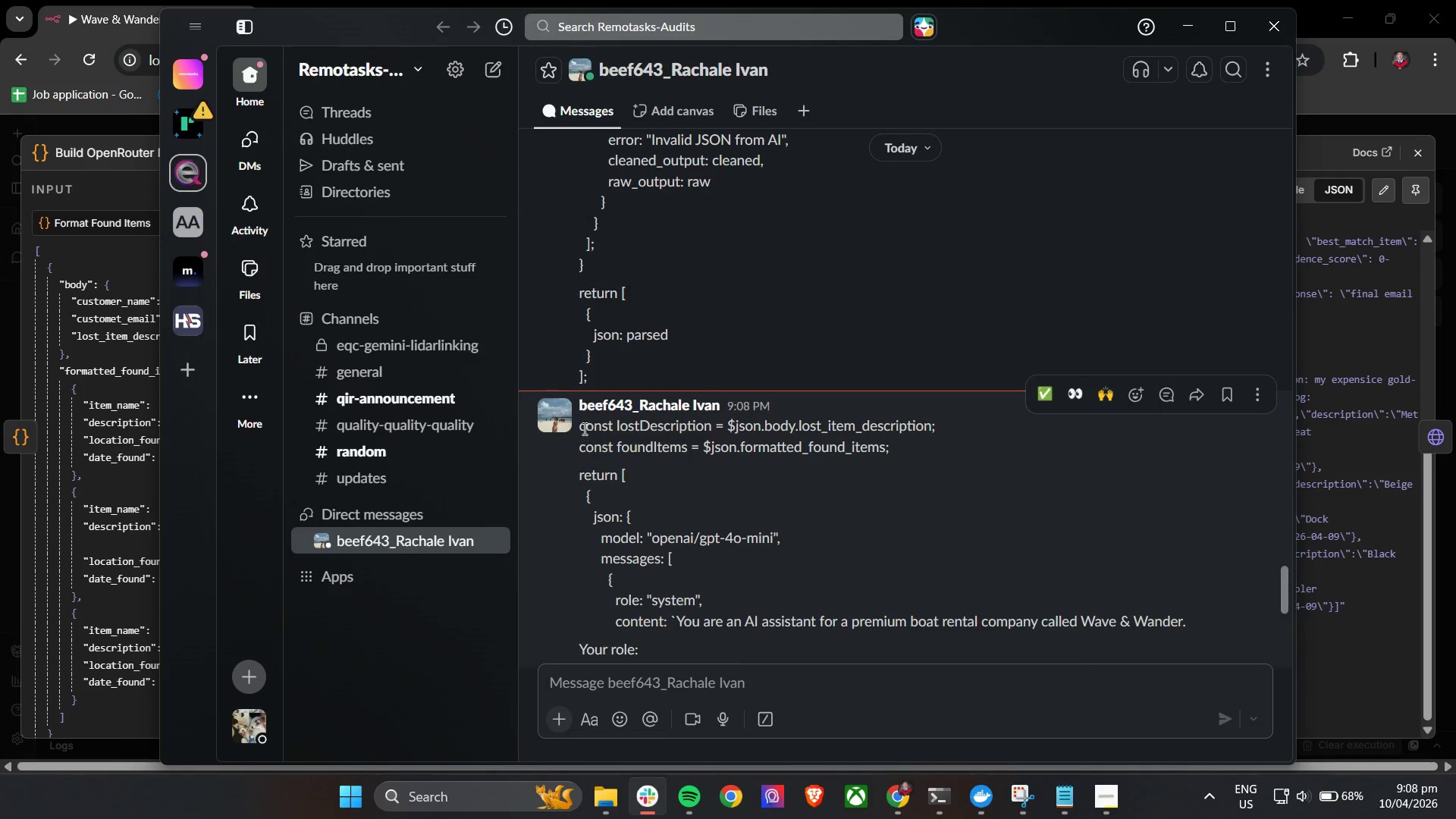 
left_click_drag(start_coordinate=[581, 427], to_coordinate=[653, 637])
 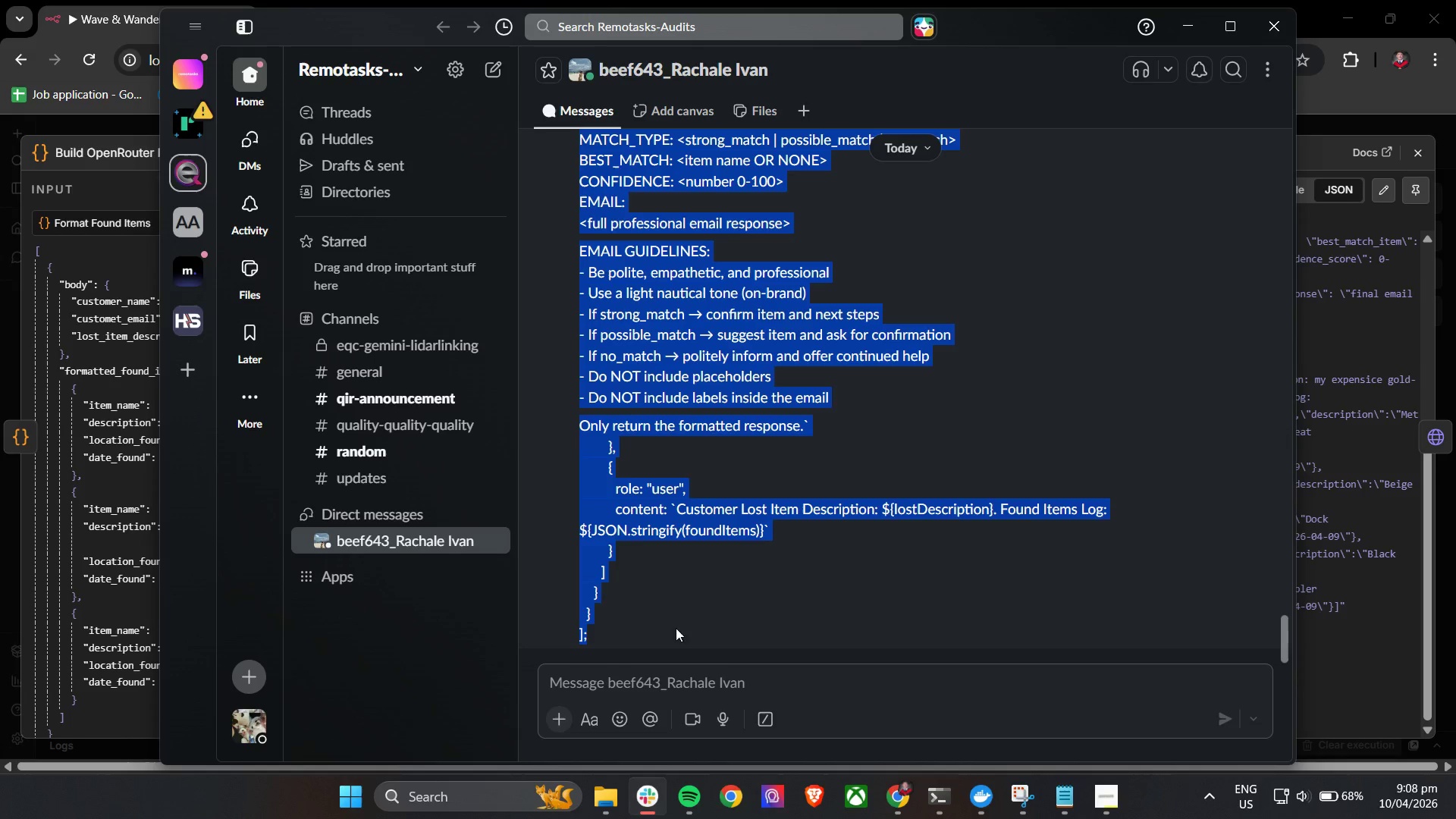 
scroll: coordinate [670, 610], scroll_direction: down, amount: 14.0
 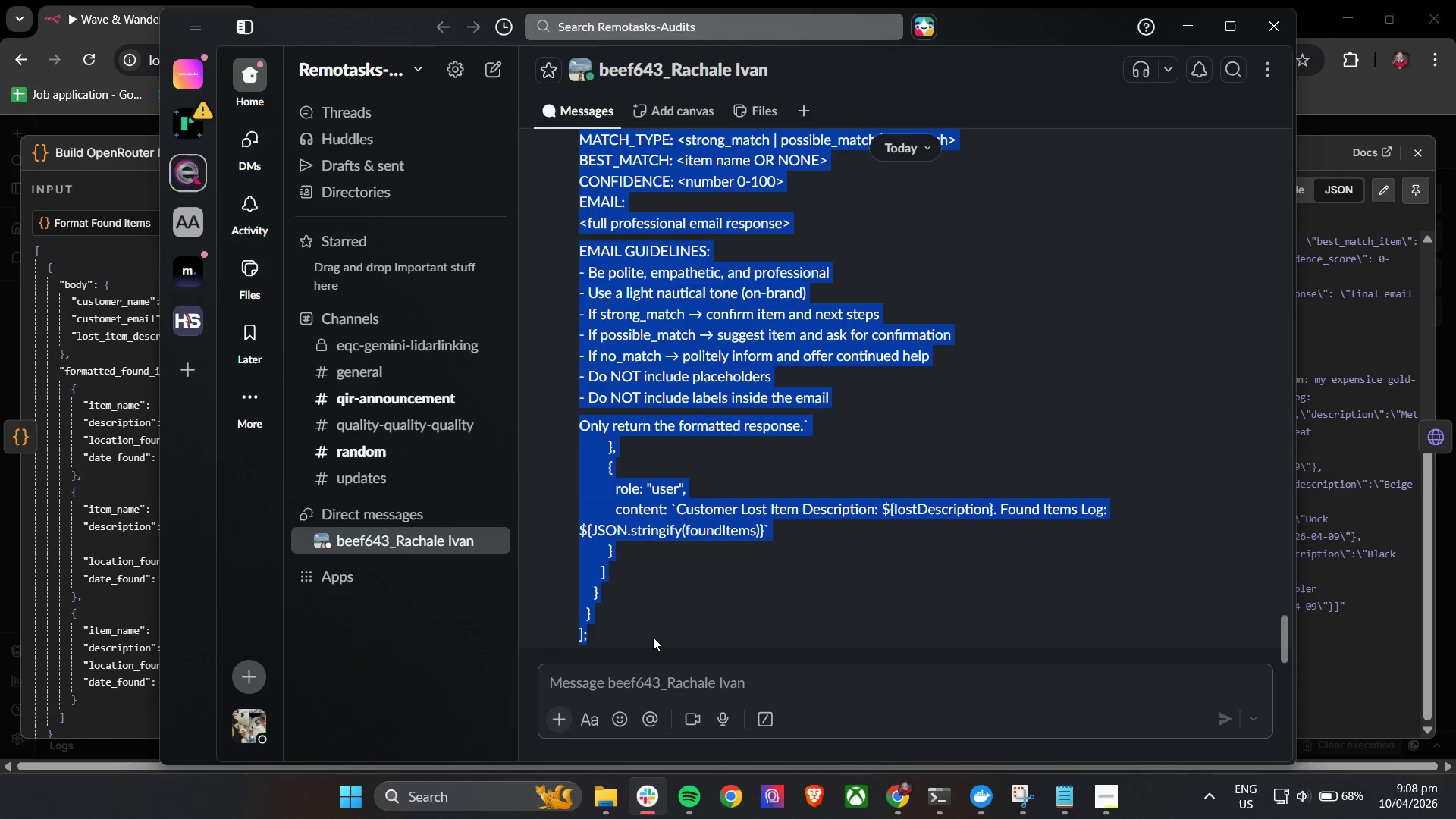 
key(Control+C)
 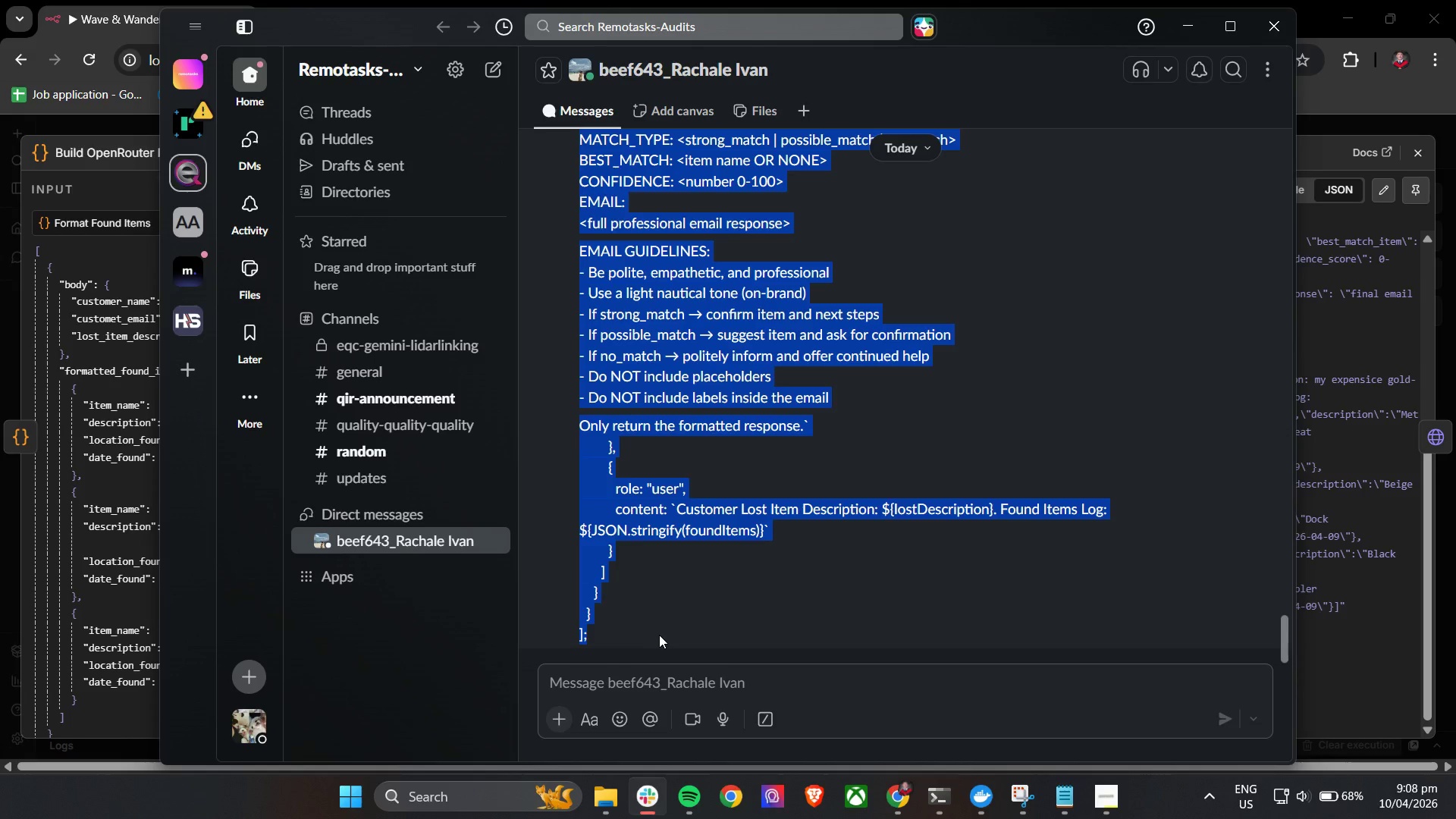 
key(Control+C)
 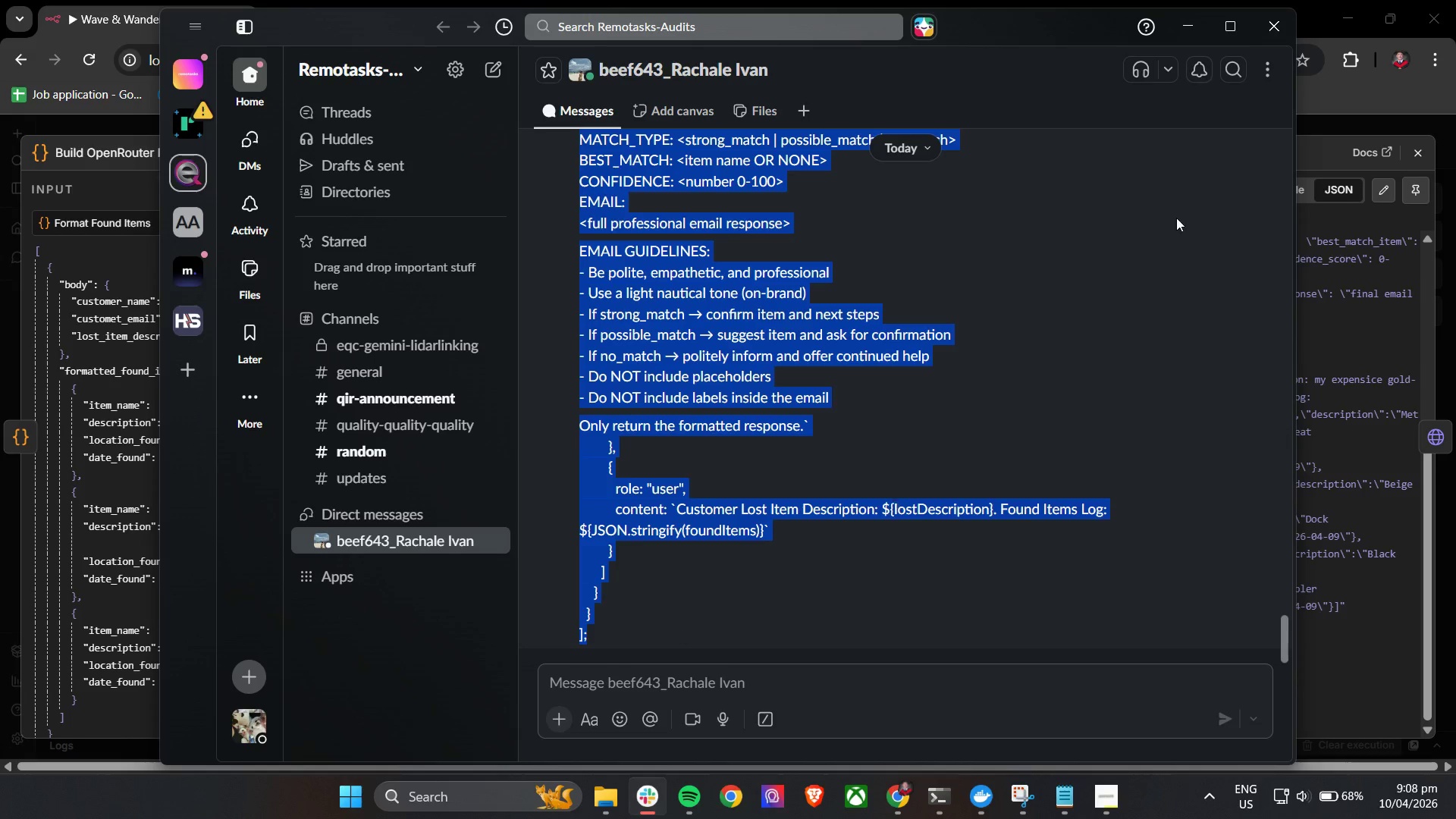 
key(Control+C)
 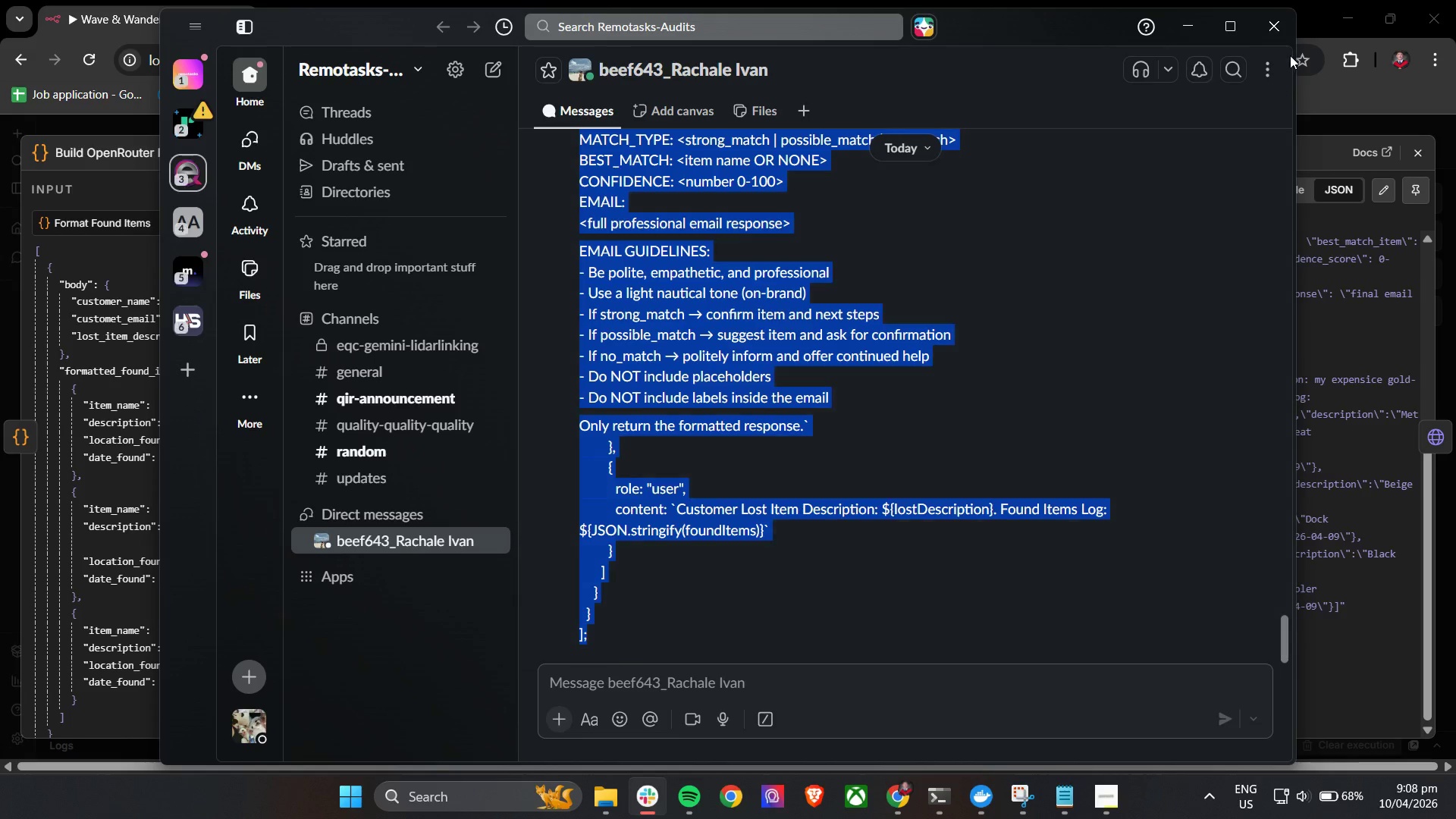 
key(Control+C)
 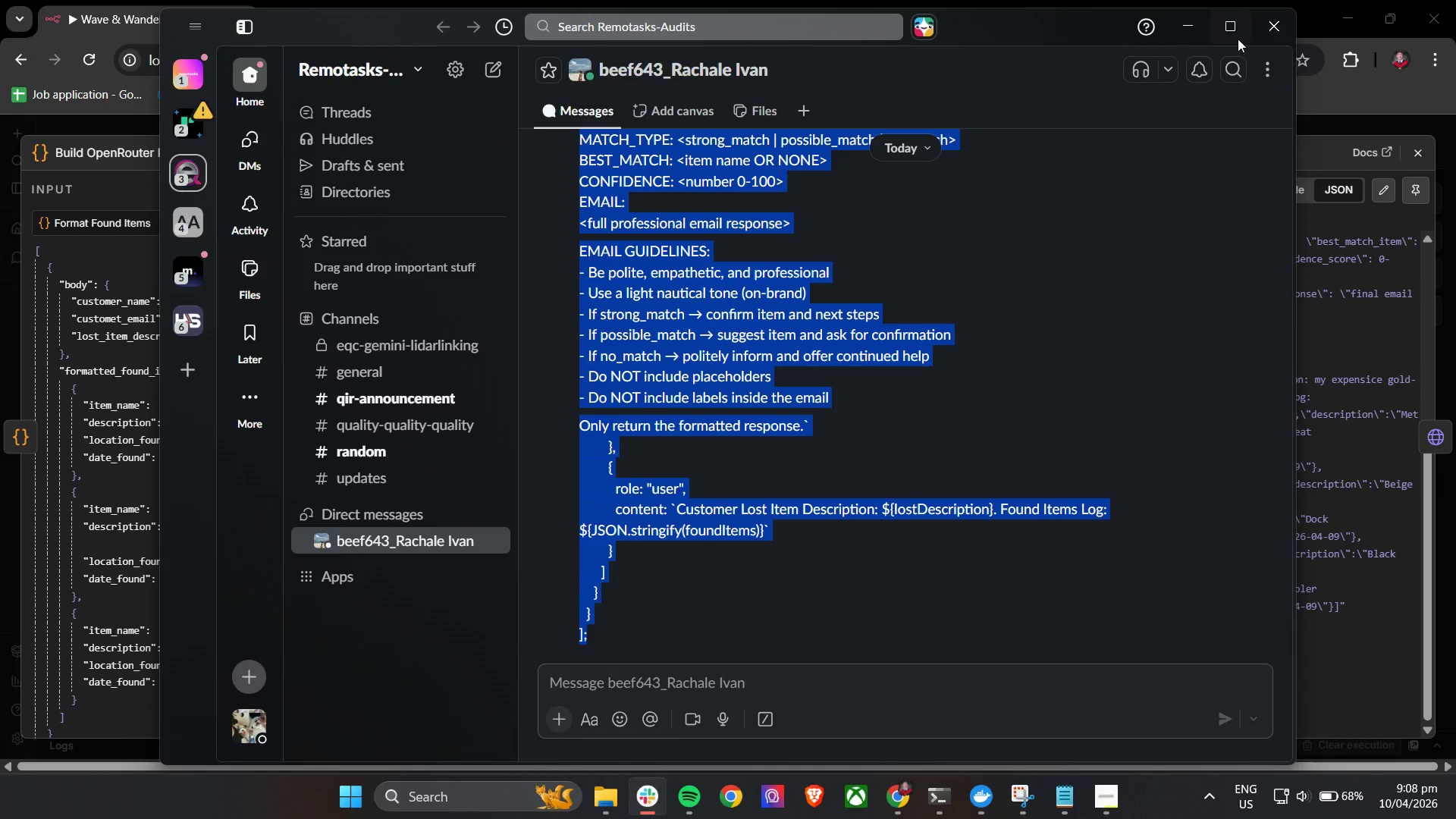 
key(Control+C)
 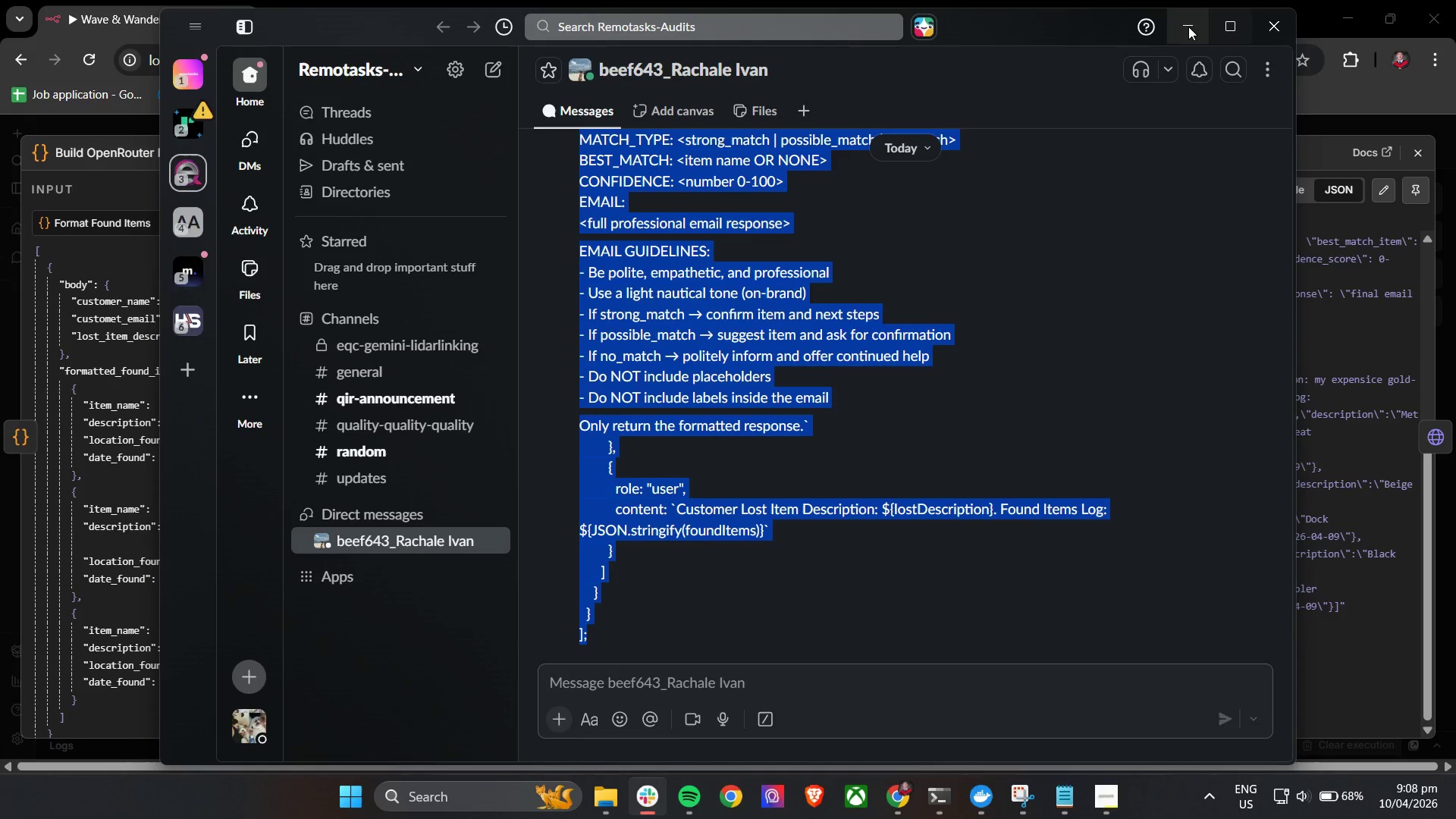 
left_click([1188, 26])
 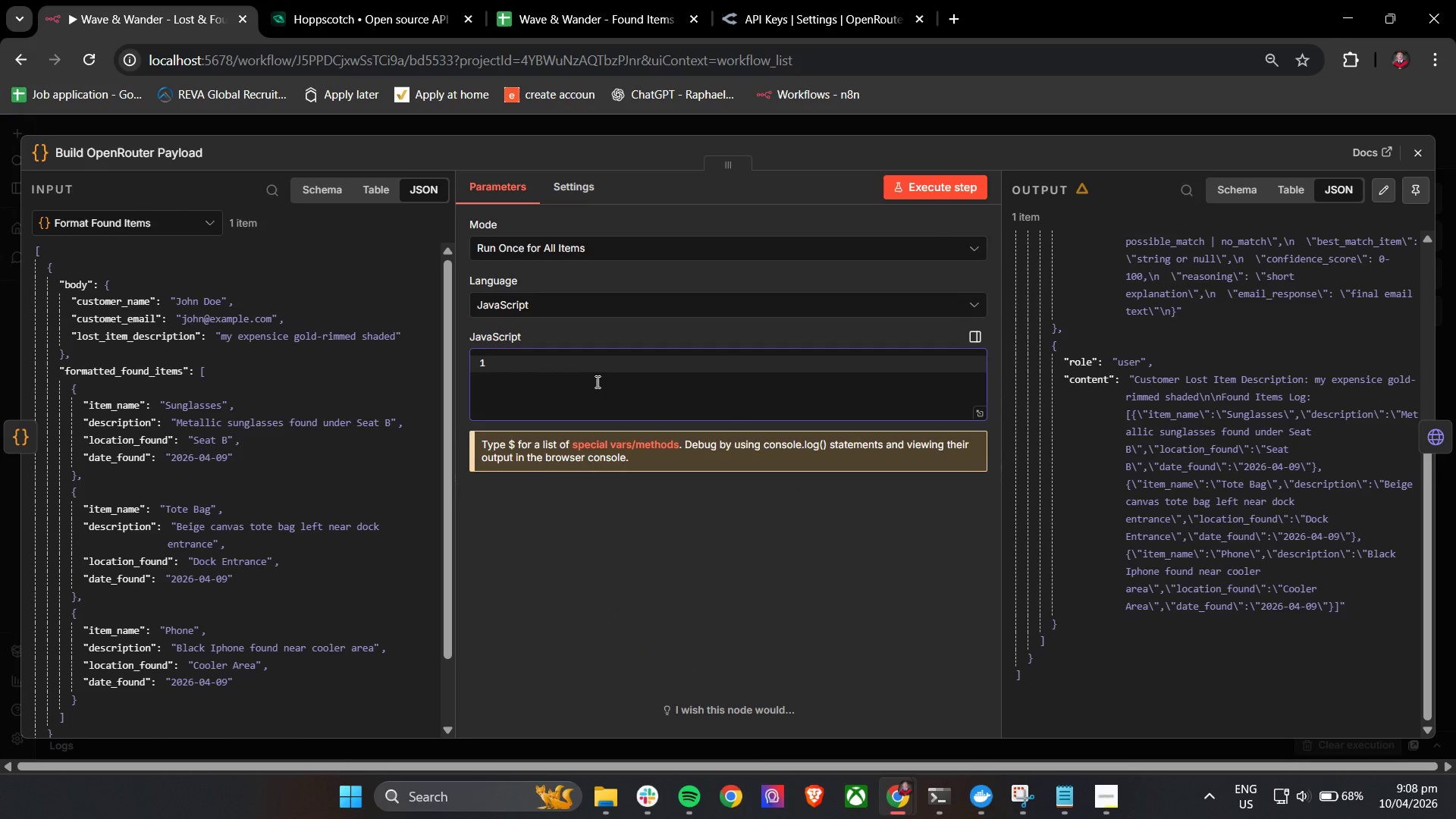 
left_click([601, 380])
 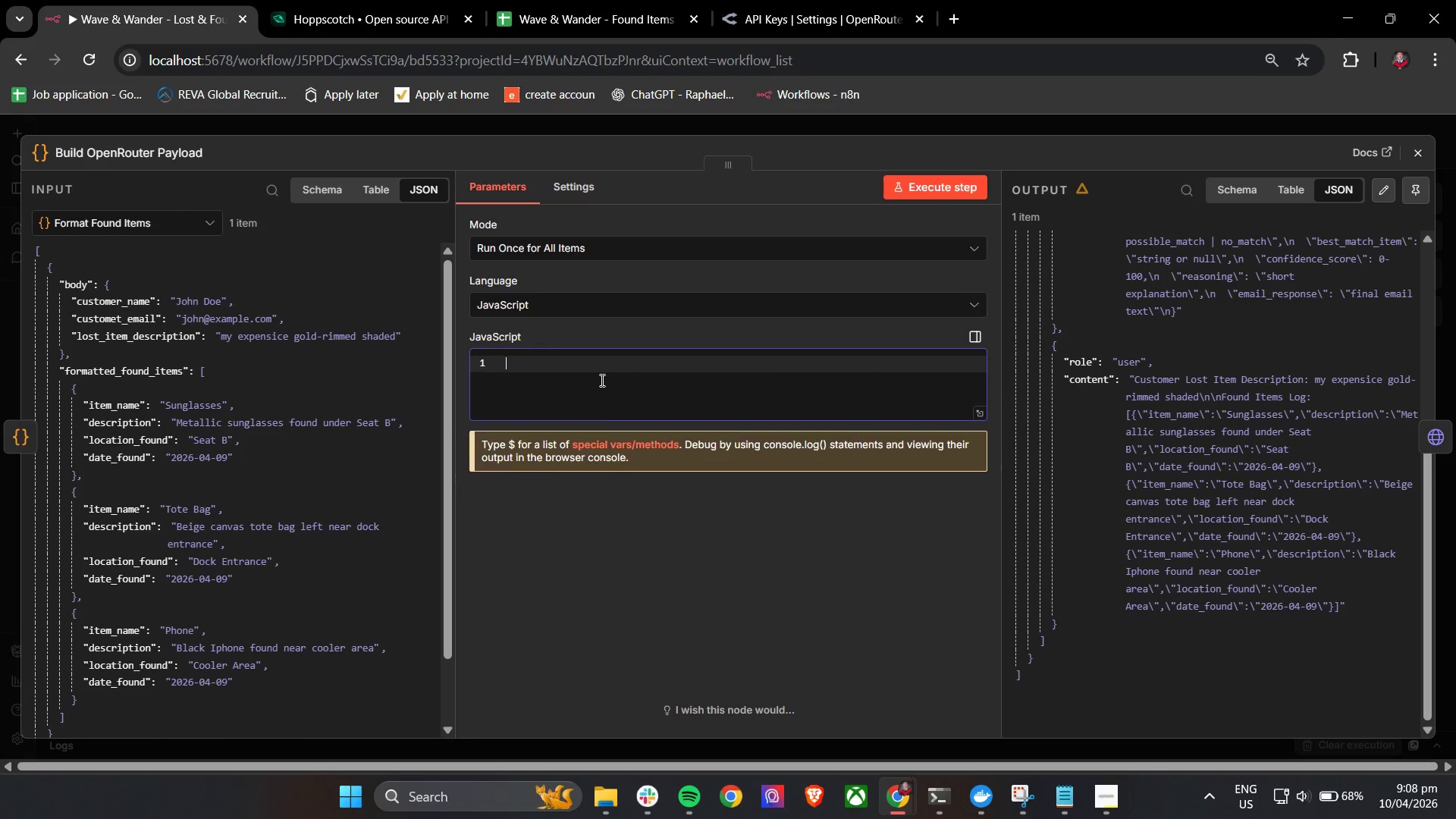 
key(Control+V)
 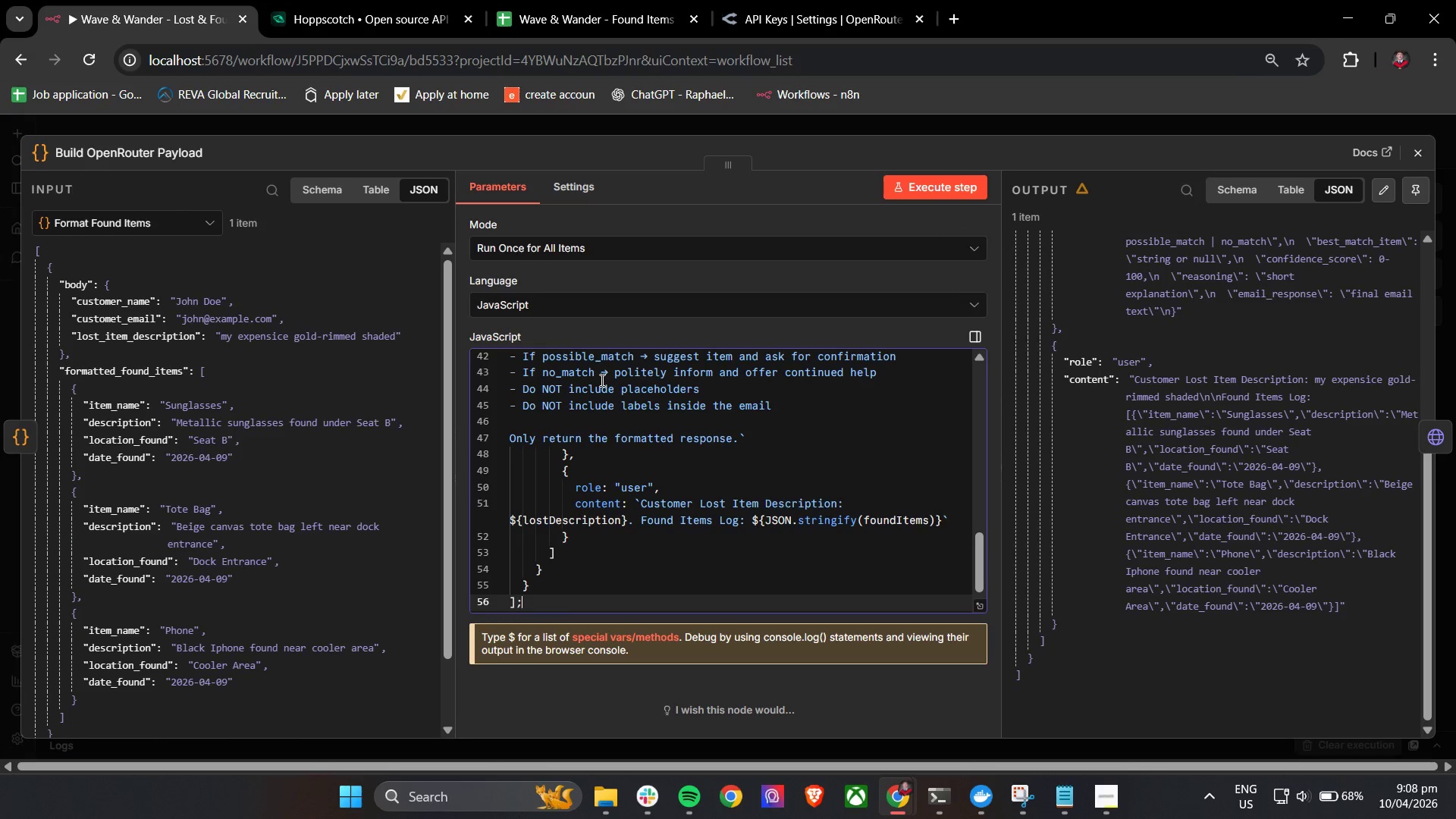 
key(Control+ControlLeft)
 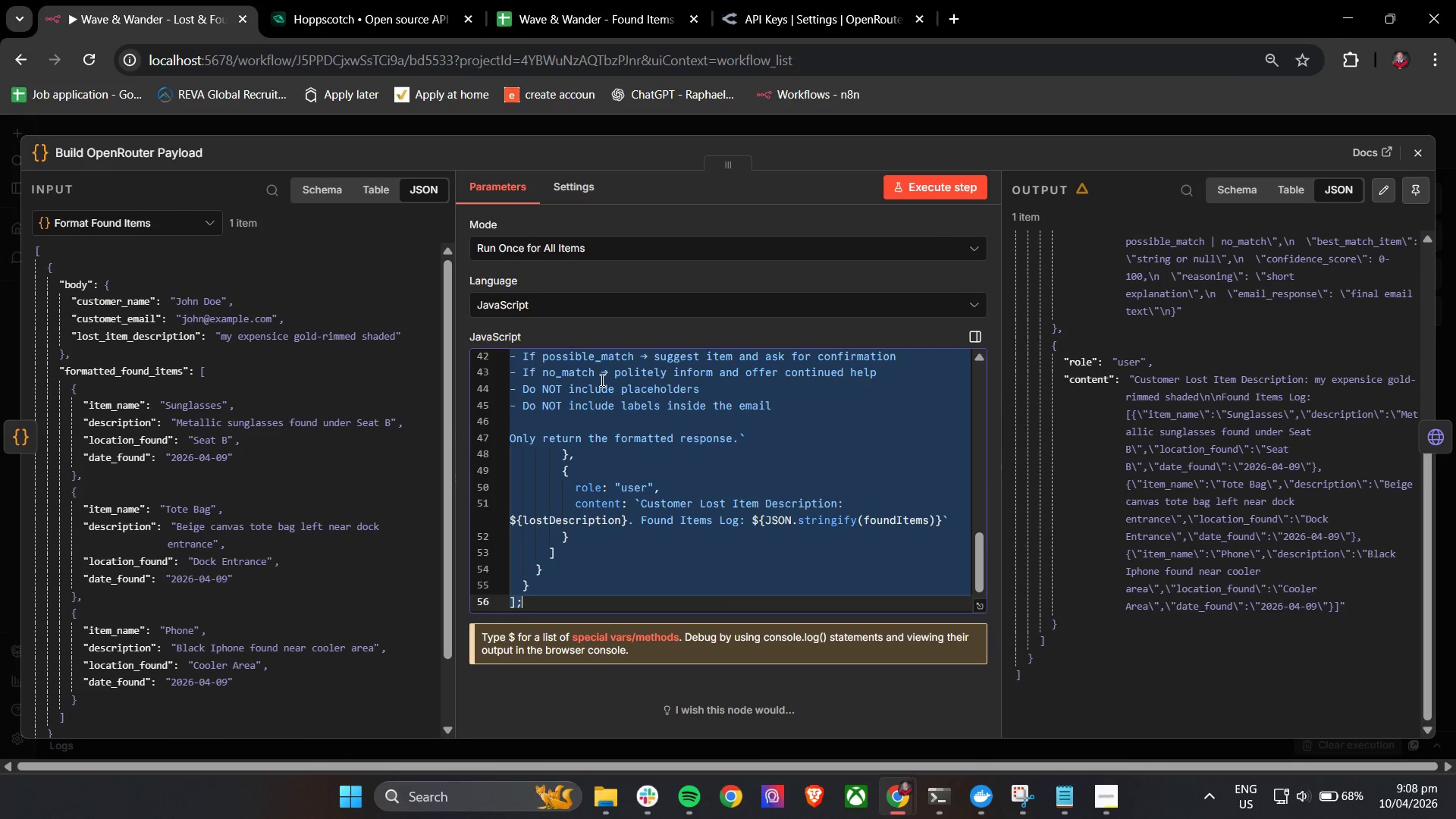 
key(Control+A)
 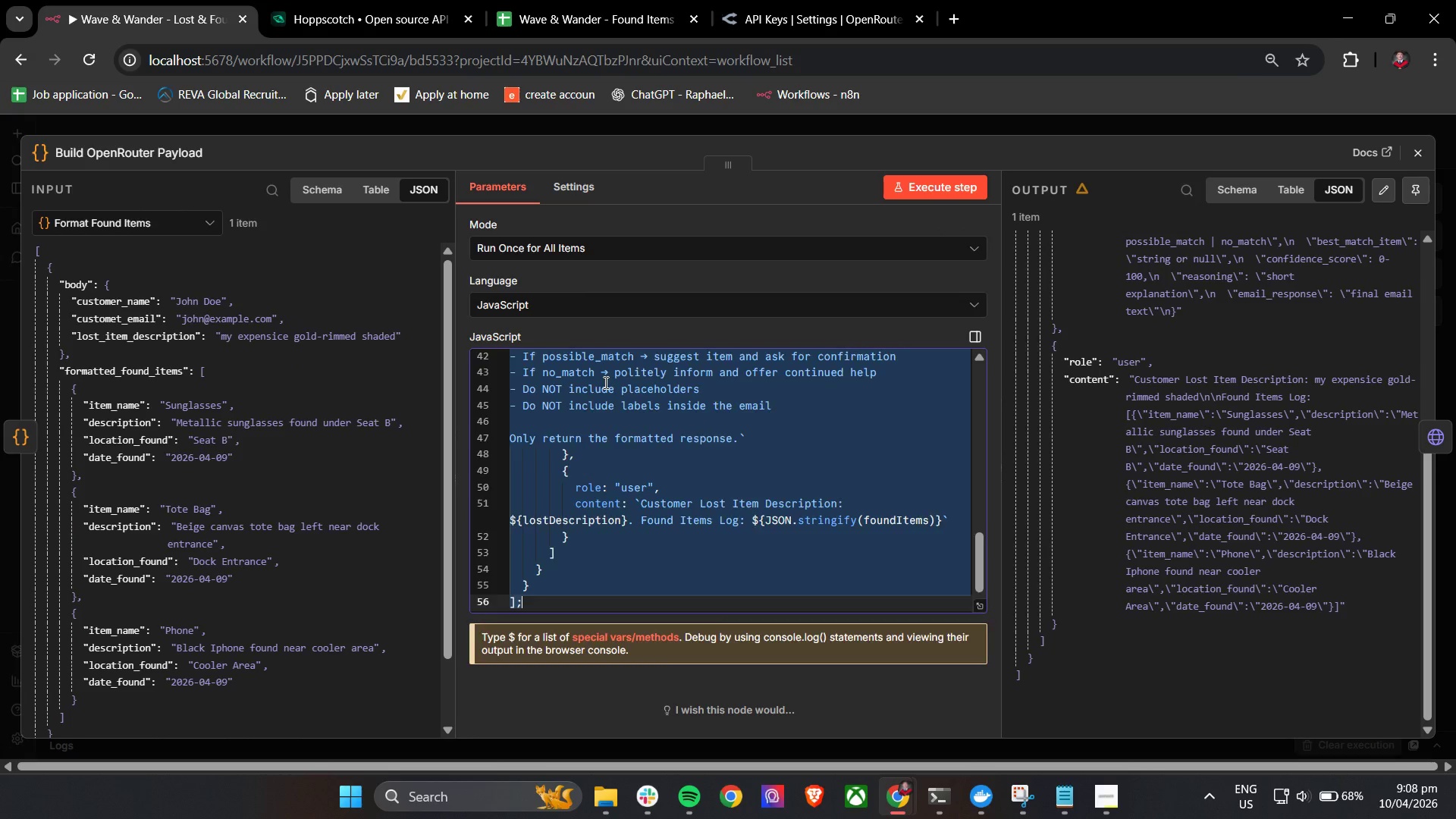 
key(Backspace)
 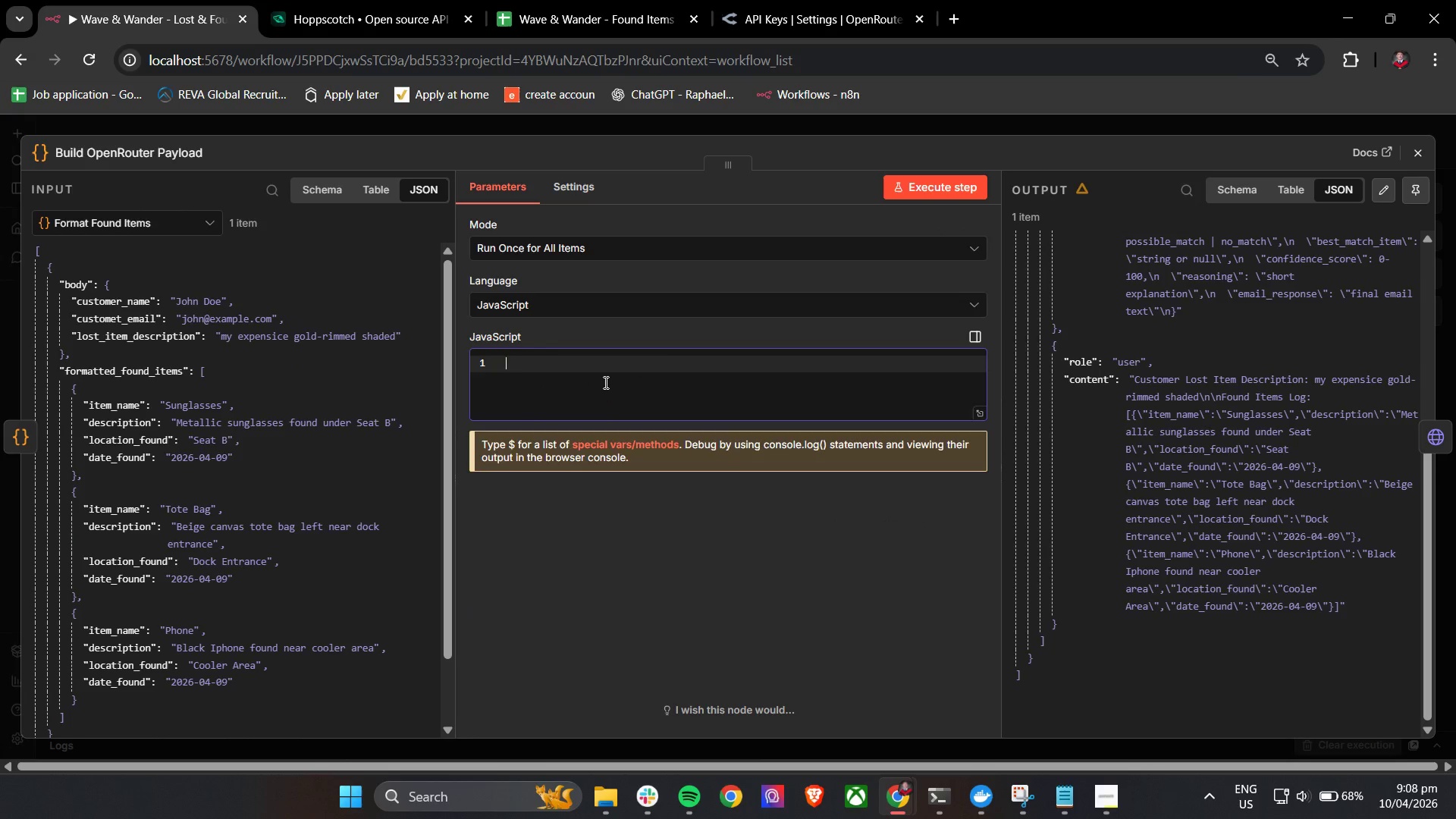 
key(Control+V)
 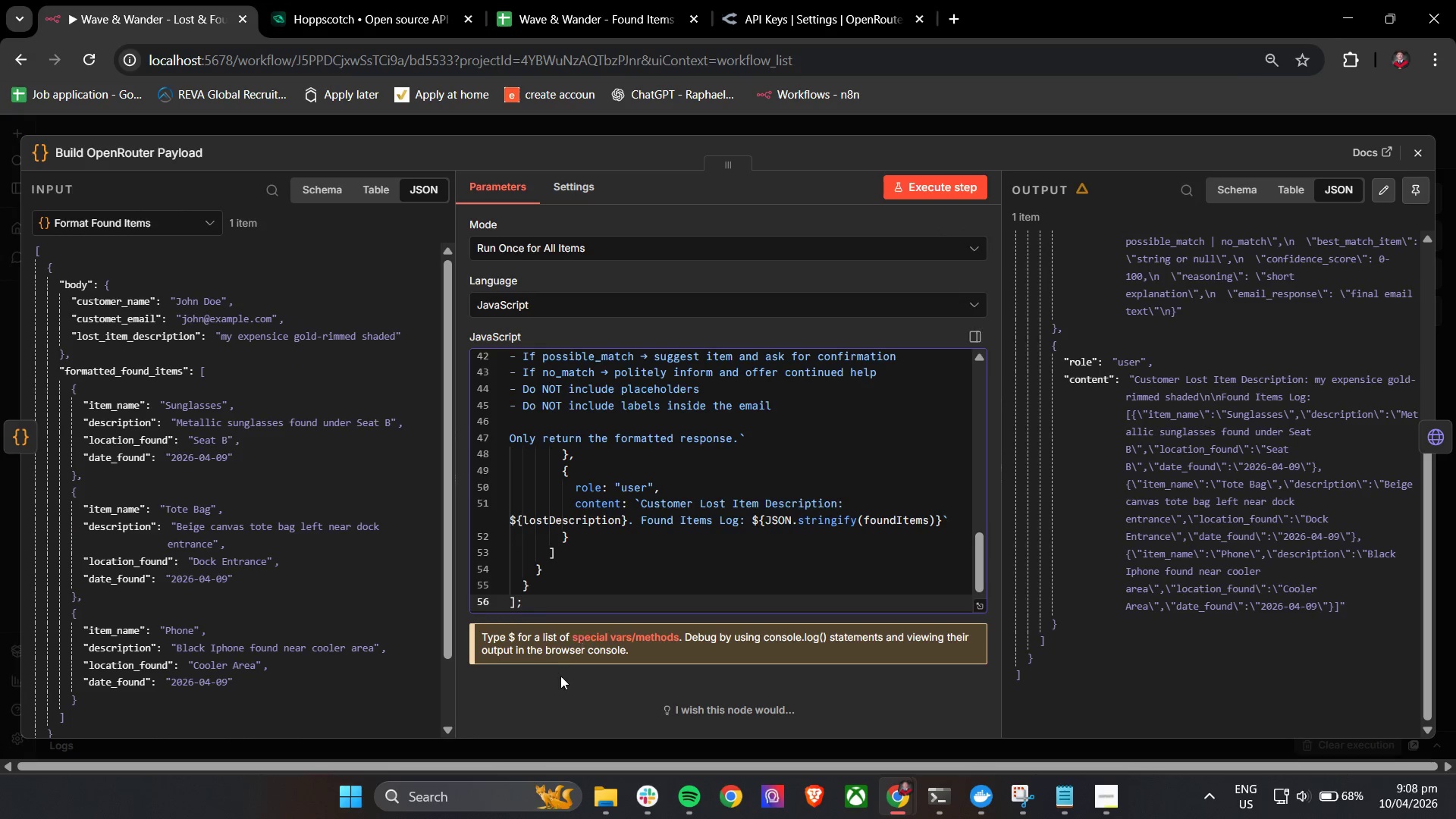 
left_click([554, 693])
 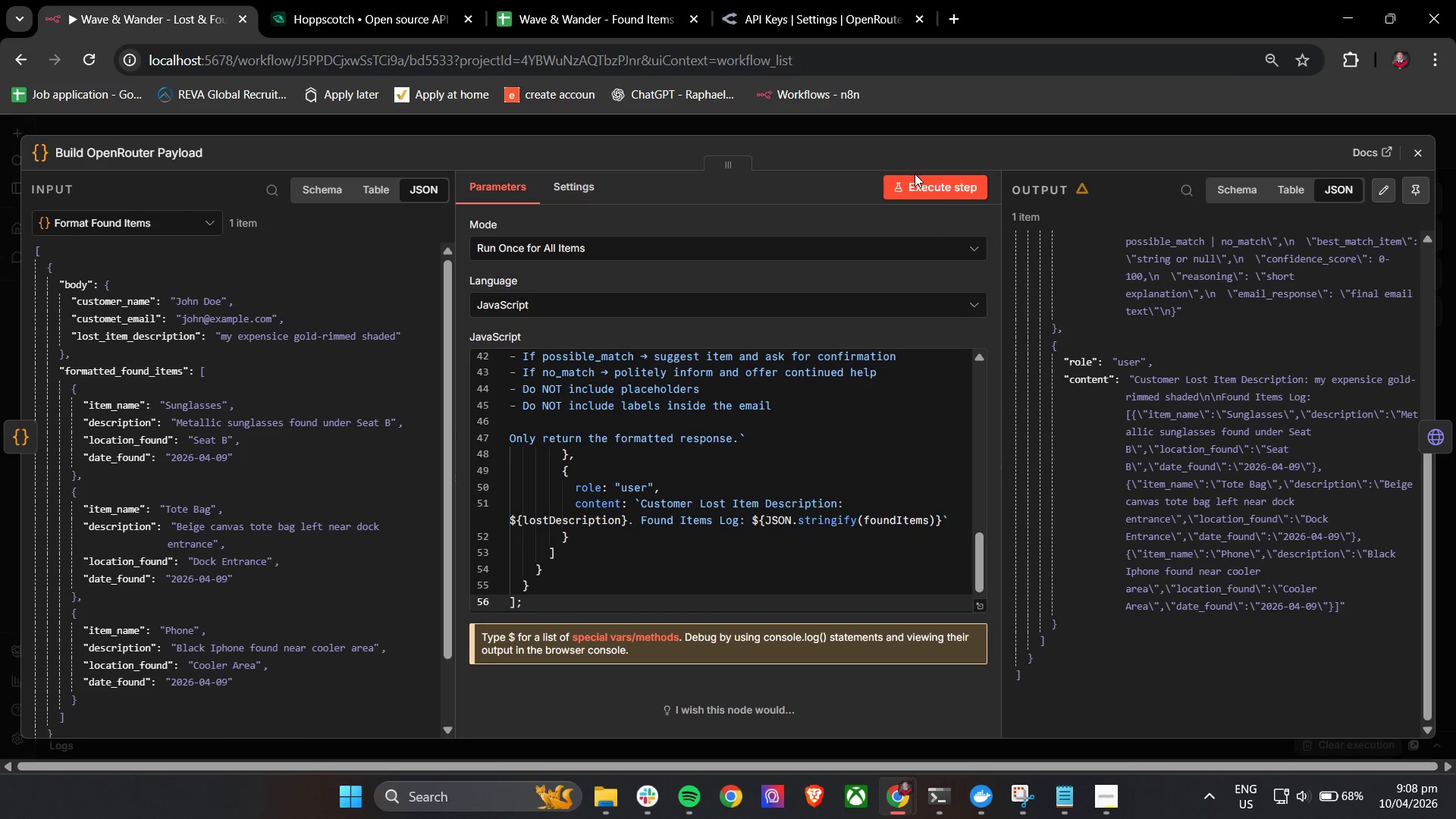 
left_click([915, 189])
 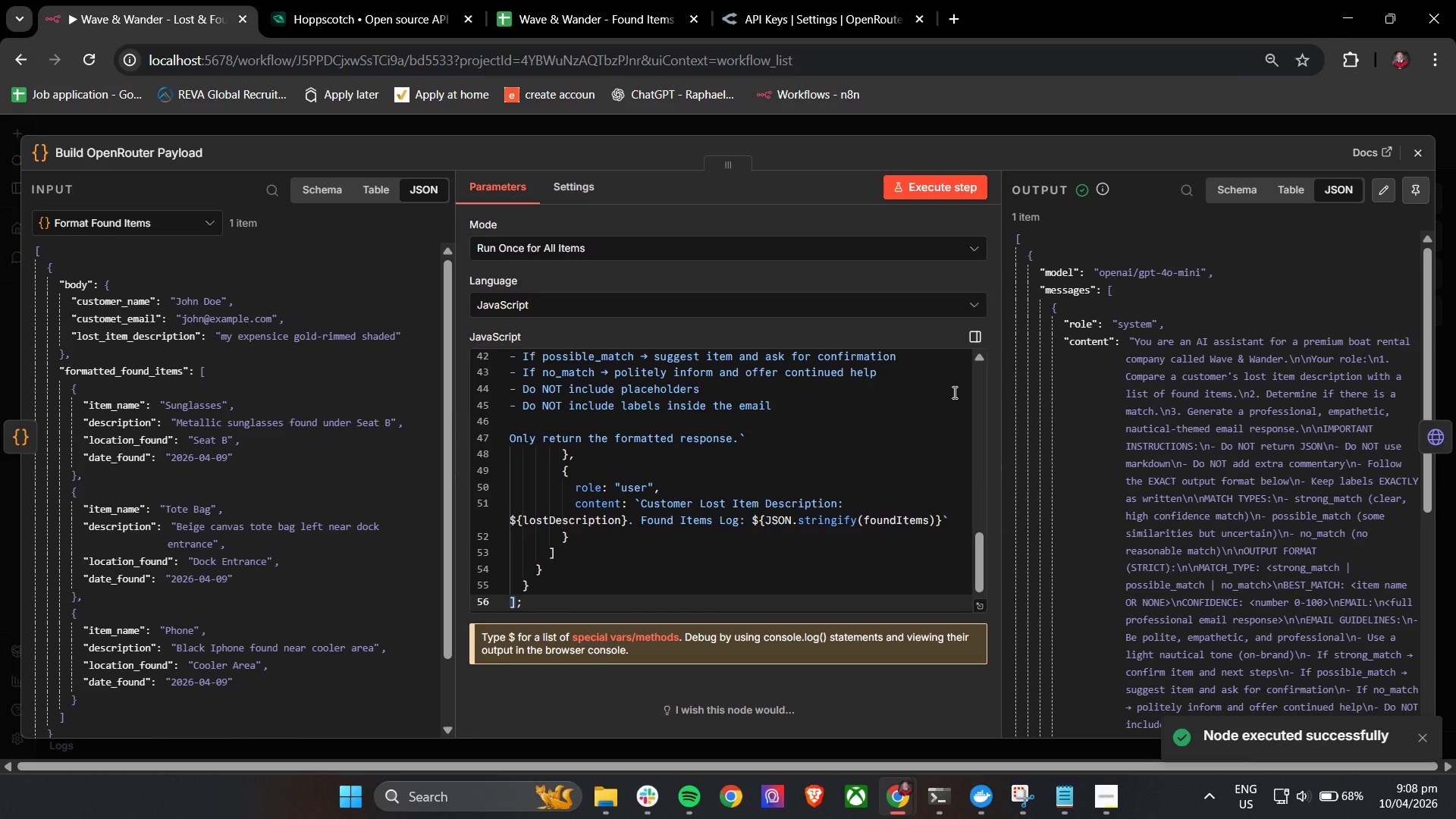 
scroll: coordinate [1336, 467], scroll_direction: down, amount: 4.0
 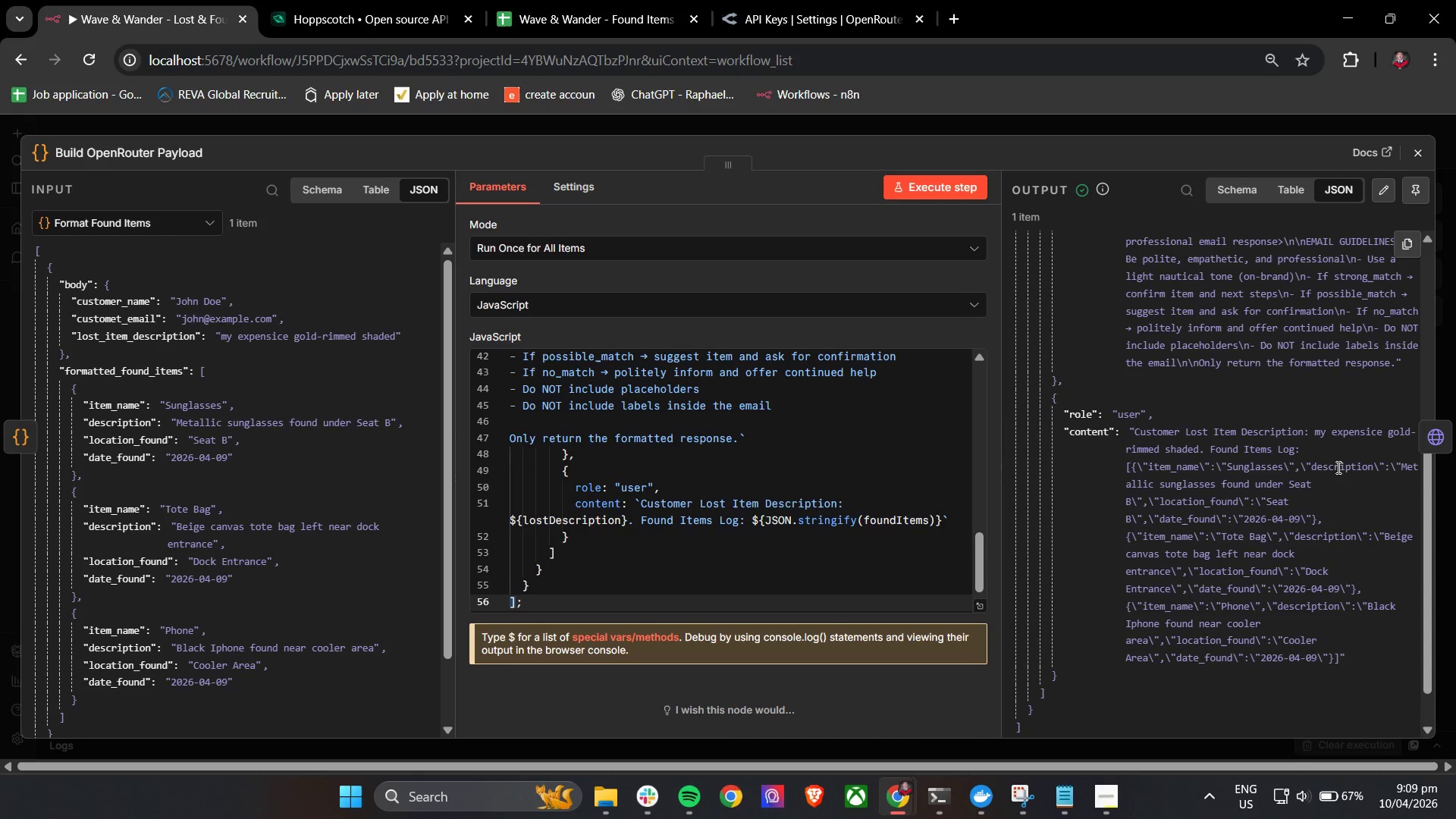 
wait(50.91)
 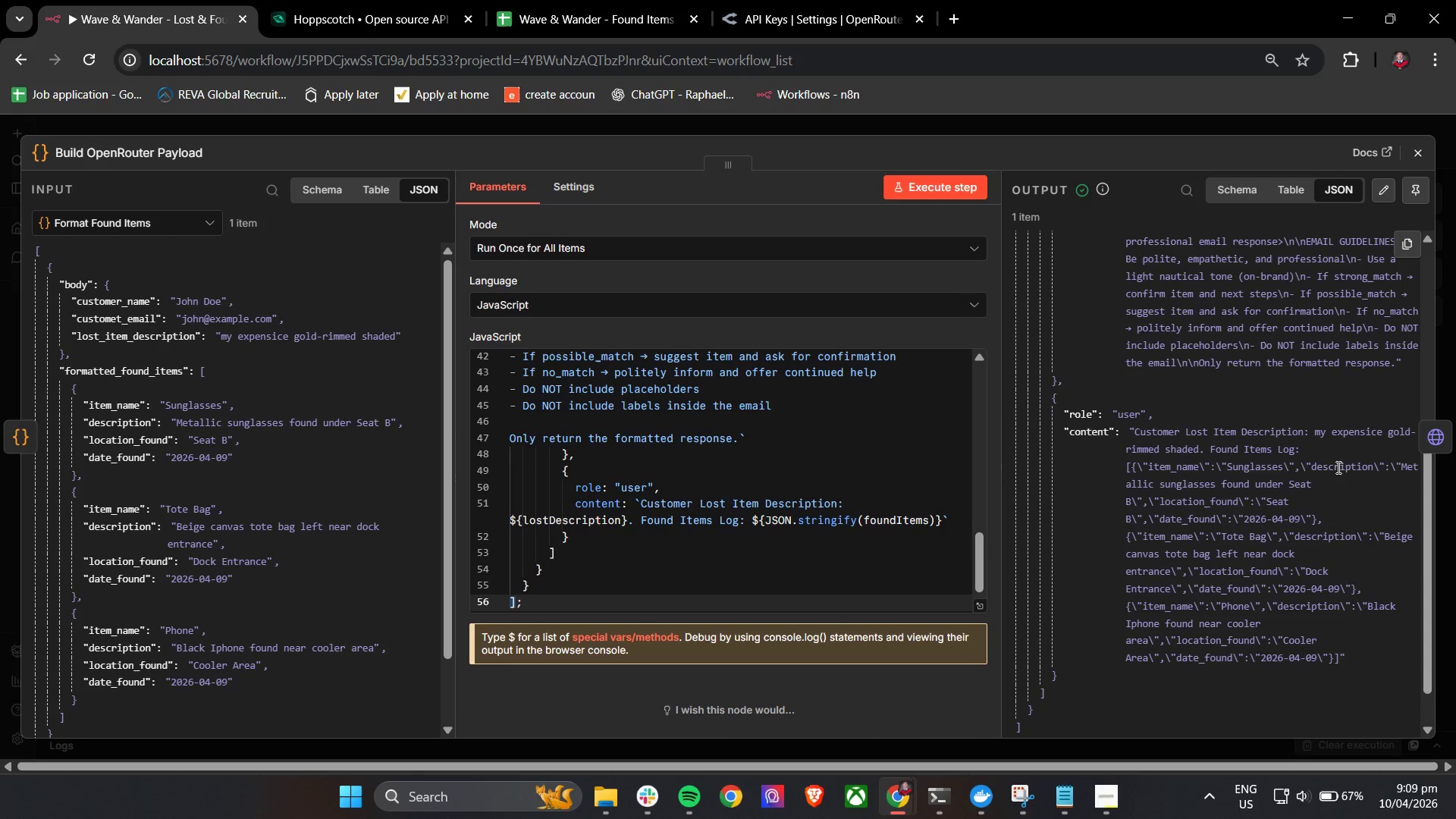 
scroll: coordinate [186, 544], scroll_direction: down, amount: 3.0
 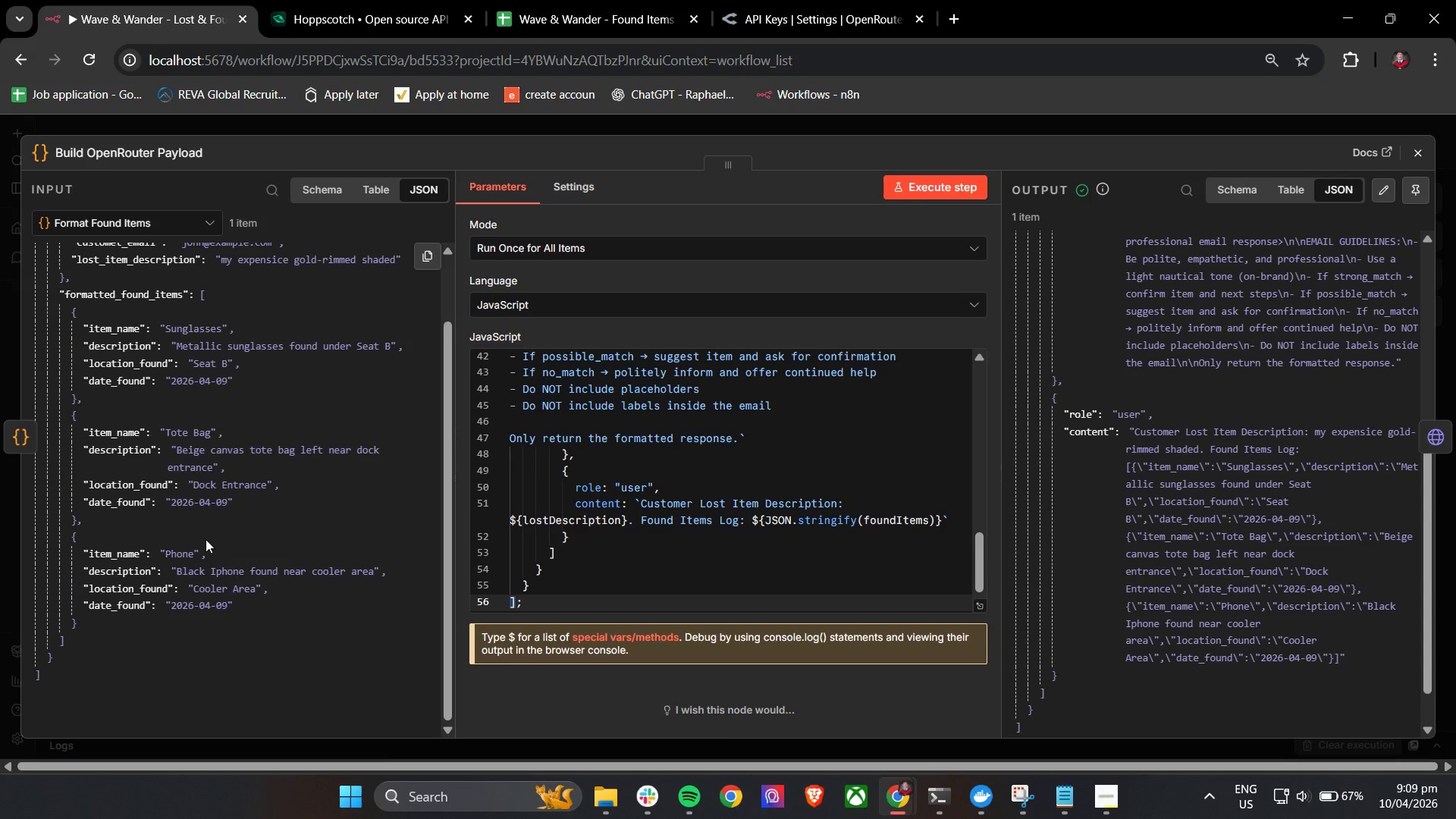 
scroll: coordinate [1222, 635], scroll_direction: up, amount: 11.0
 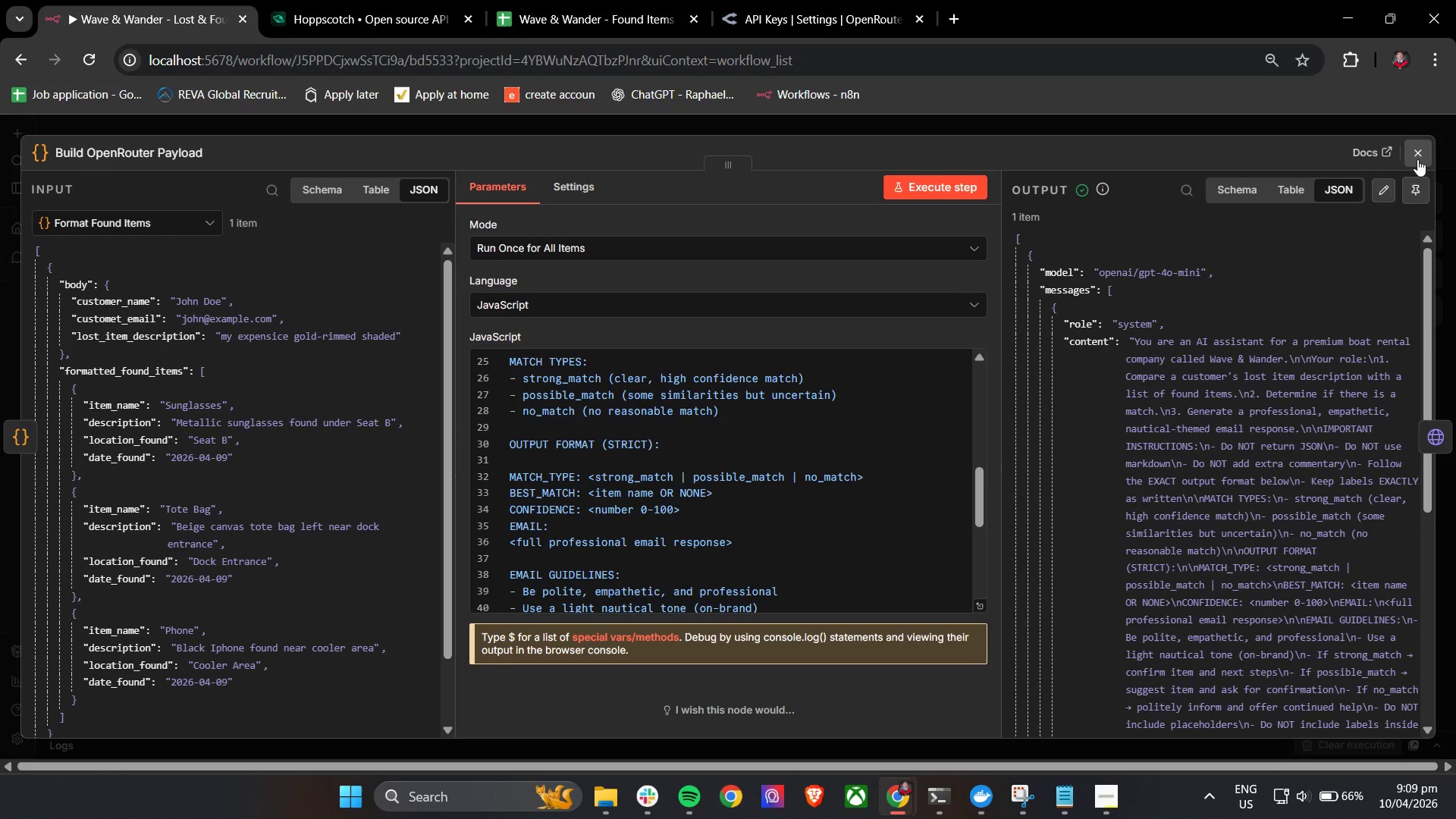 
left_click([1417, 152])
 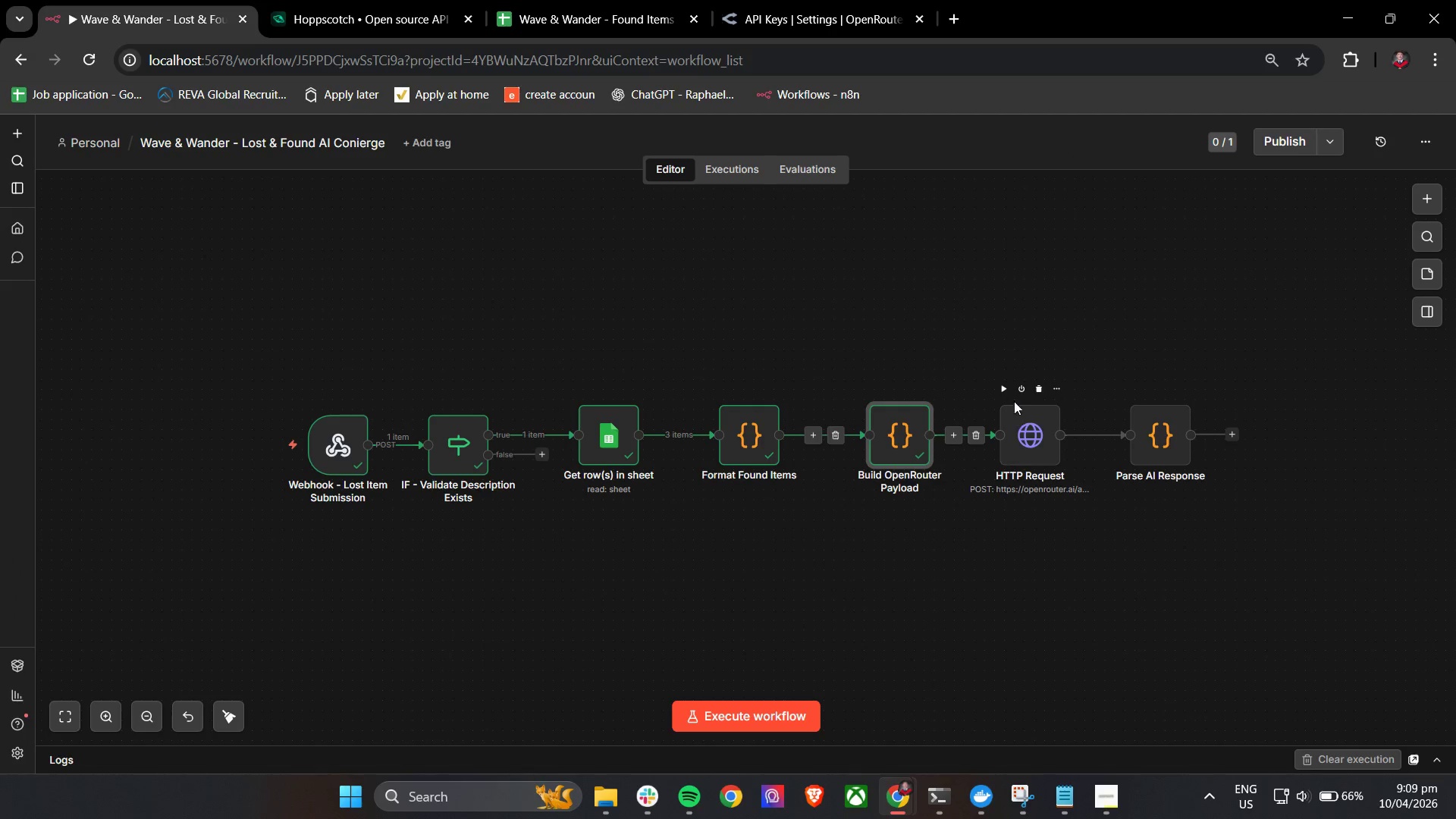 
left_click([1000, 391])
 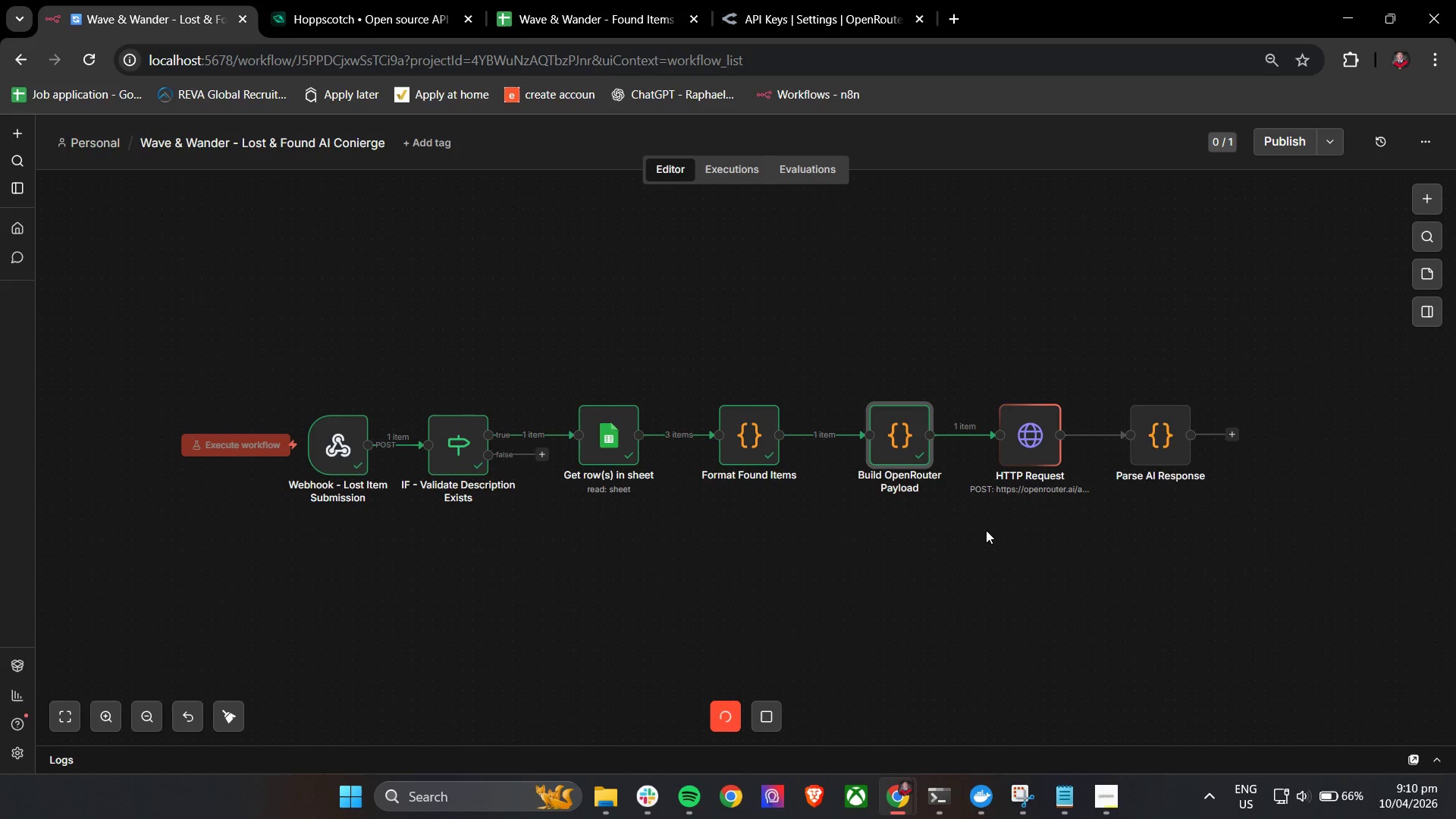 
wait(14.66)
 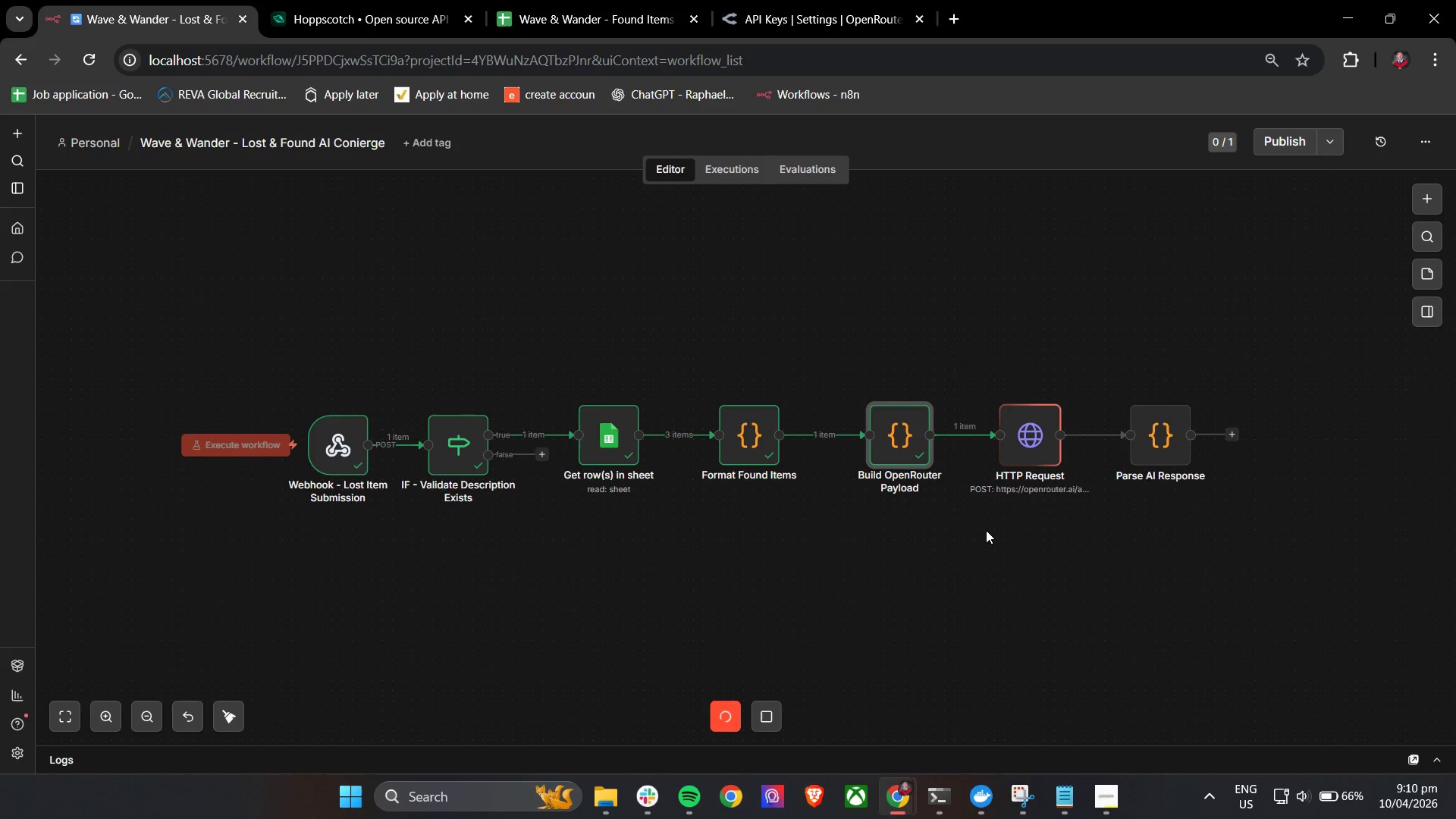 
left_click([1036, 452])
 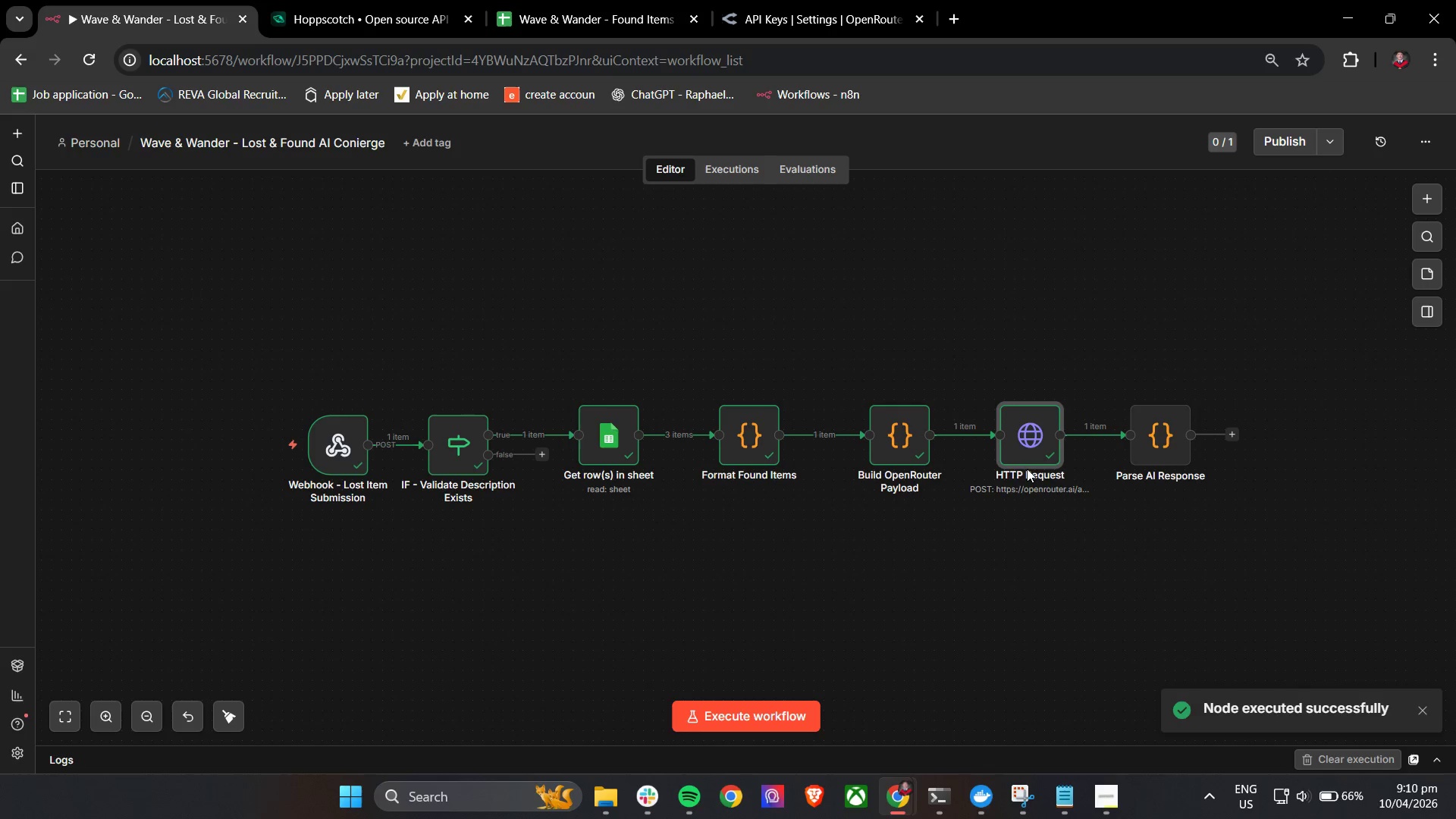 
double_click([1035, 451])
 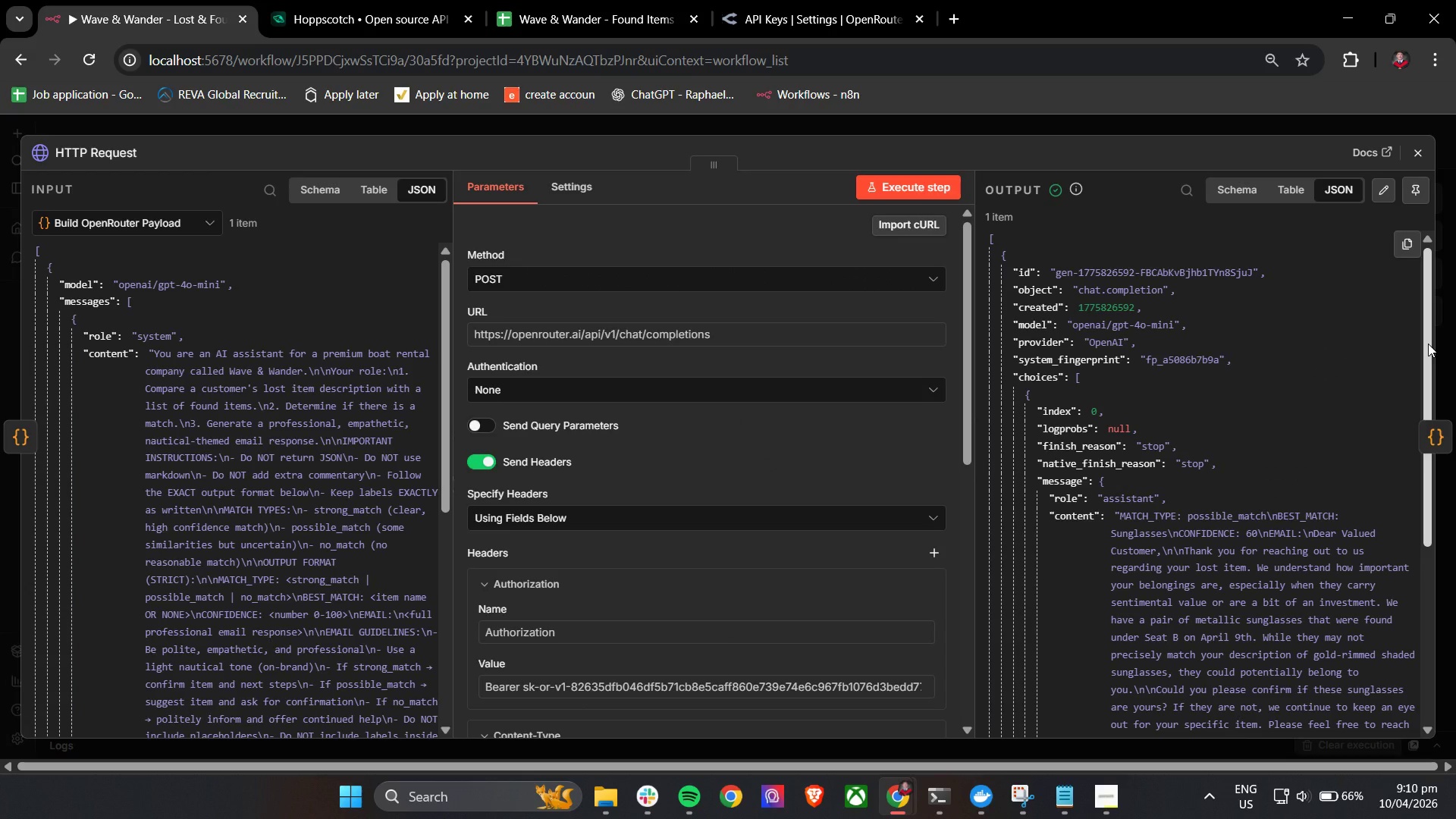 
wait(9.45)
 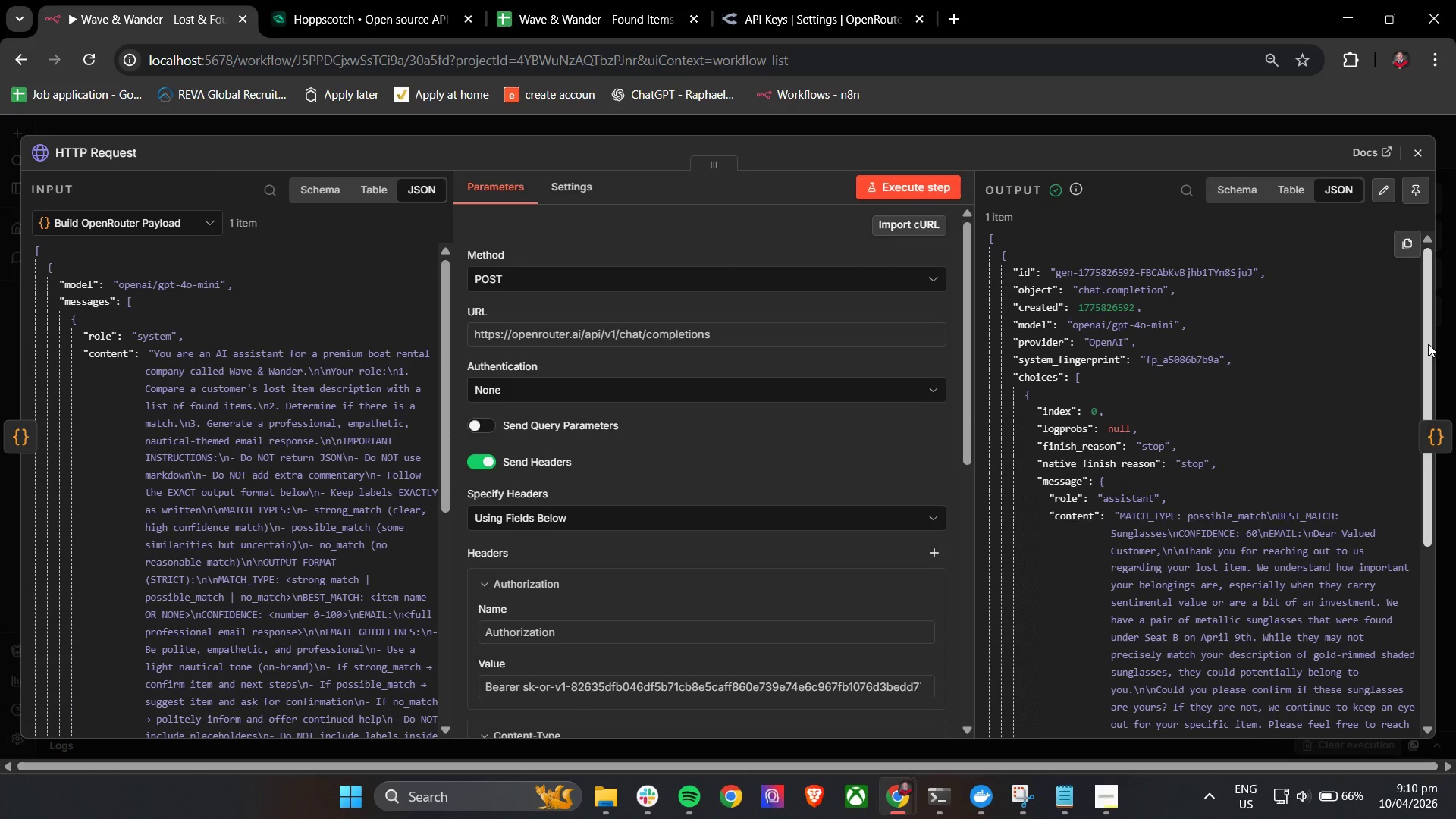 
left_click([1423, 325])
 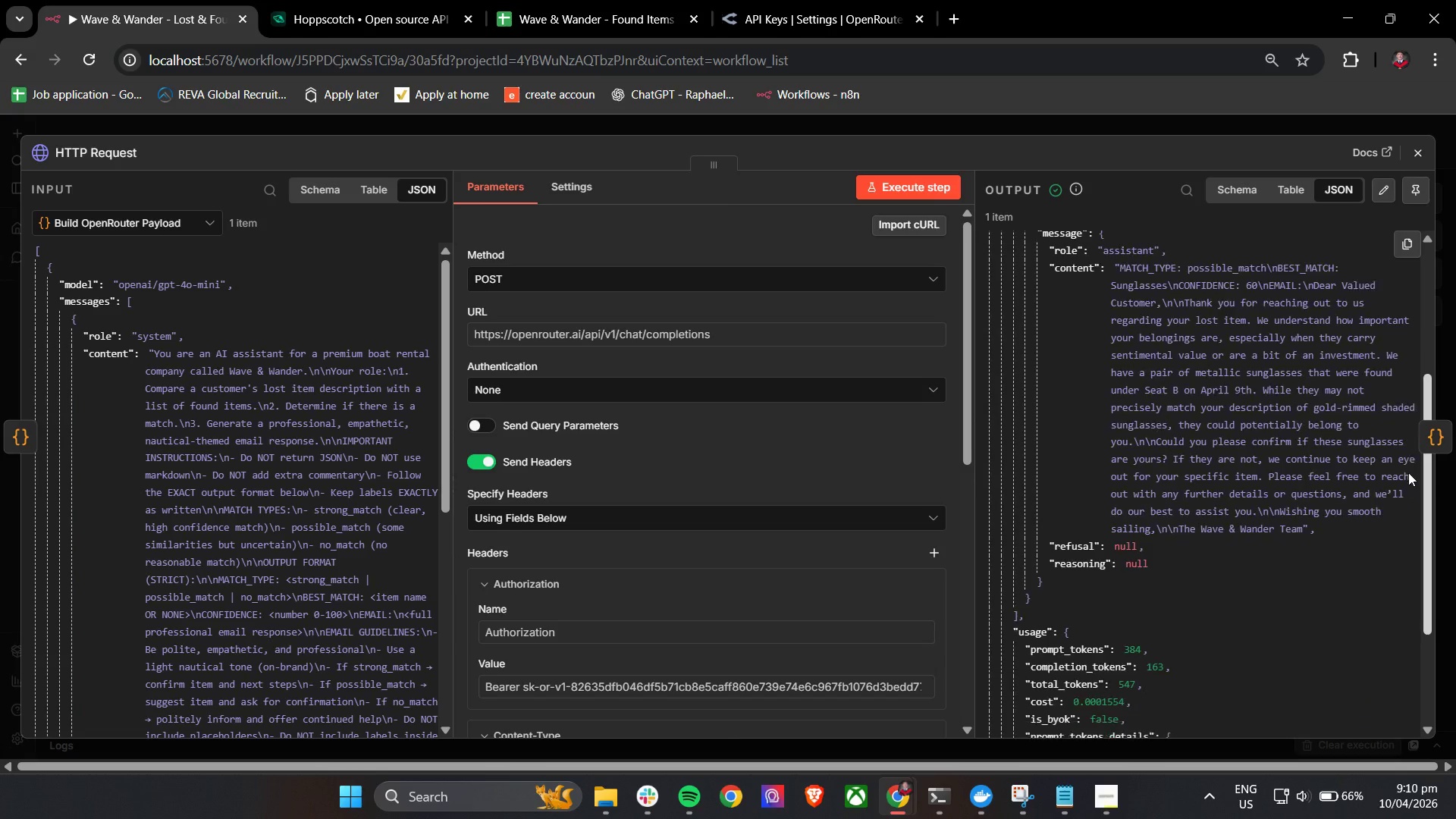 
wait(6.12)
 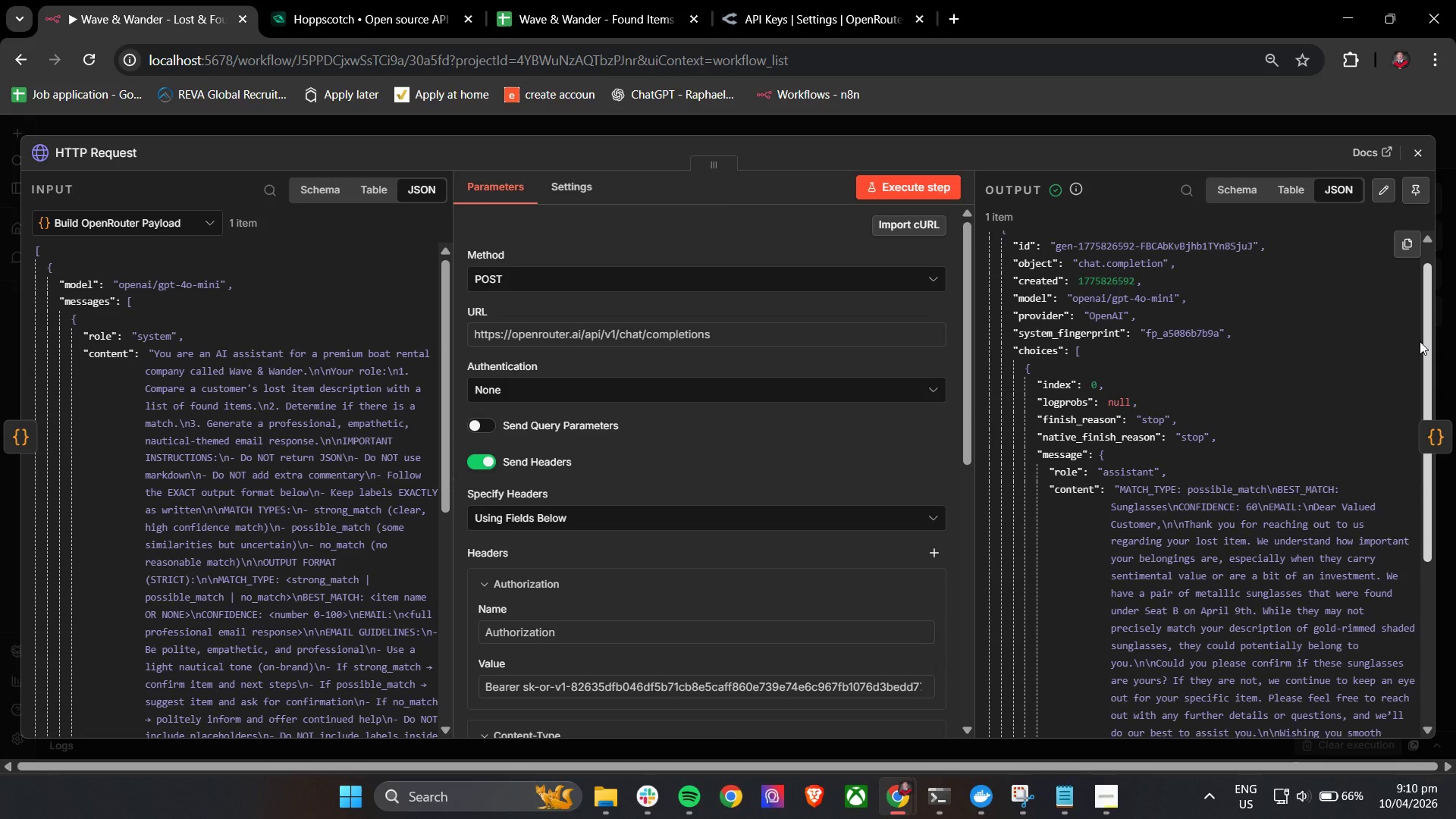 
left_click([1414, 157])
 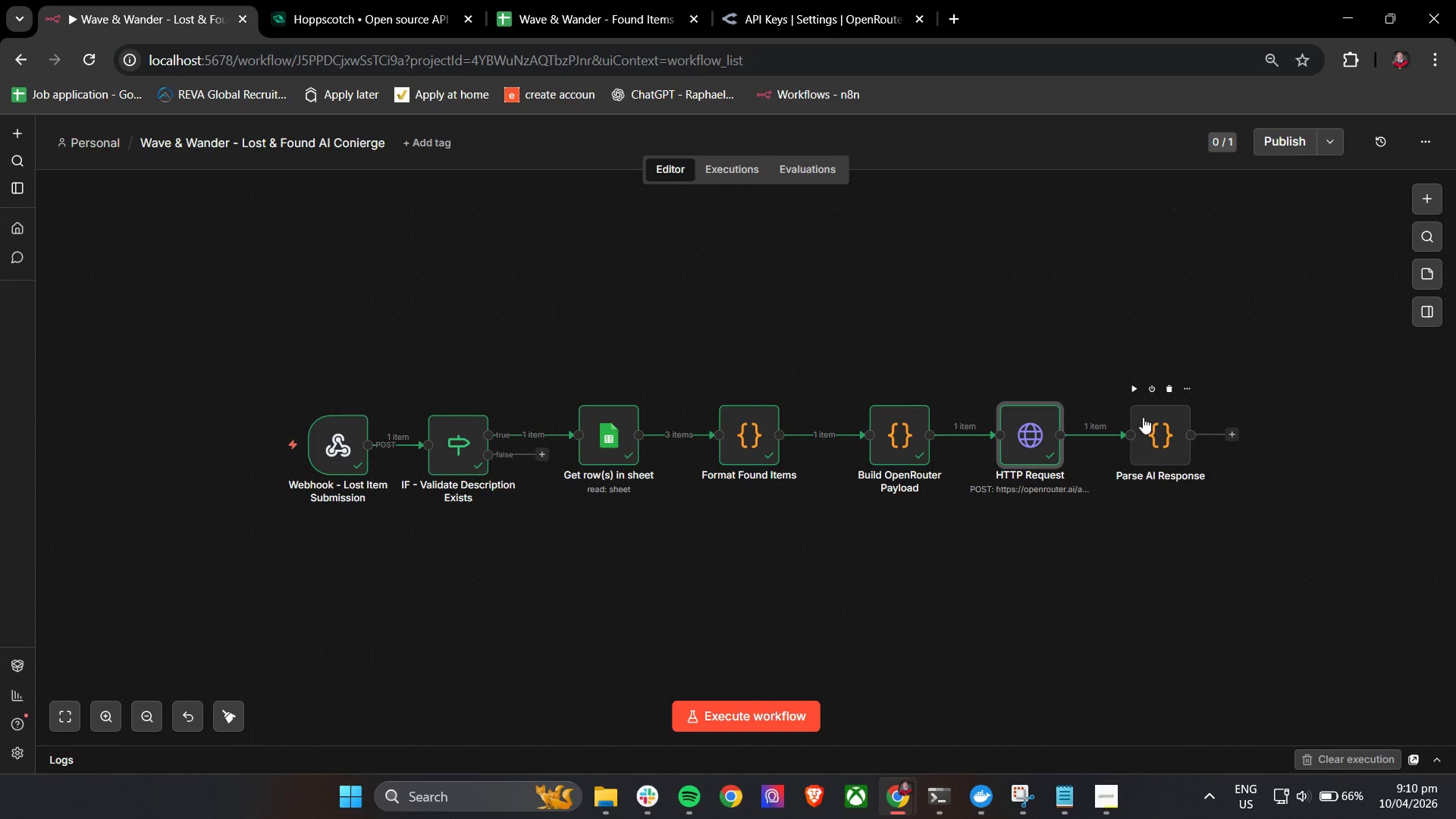 
double_click([1141, 441])
 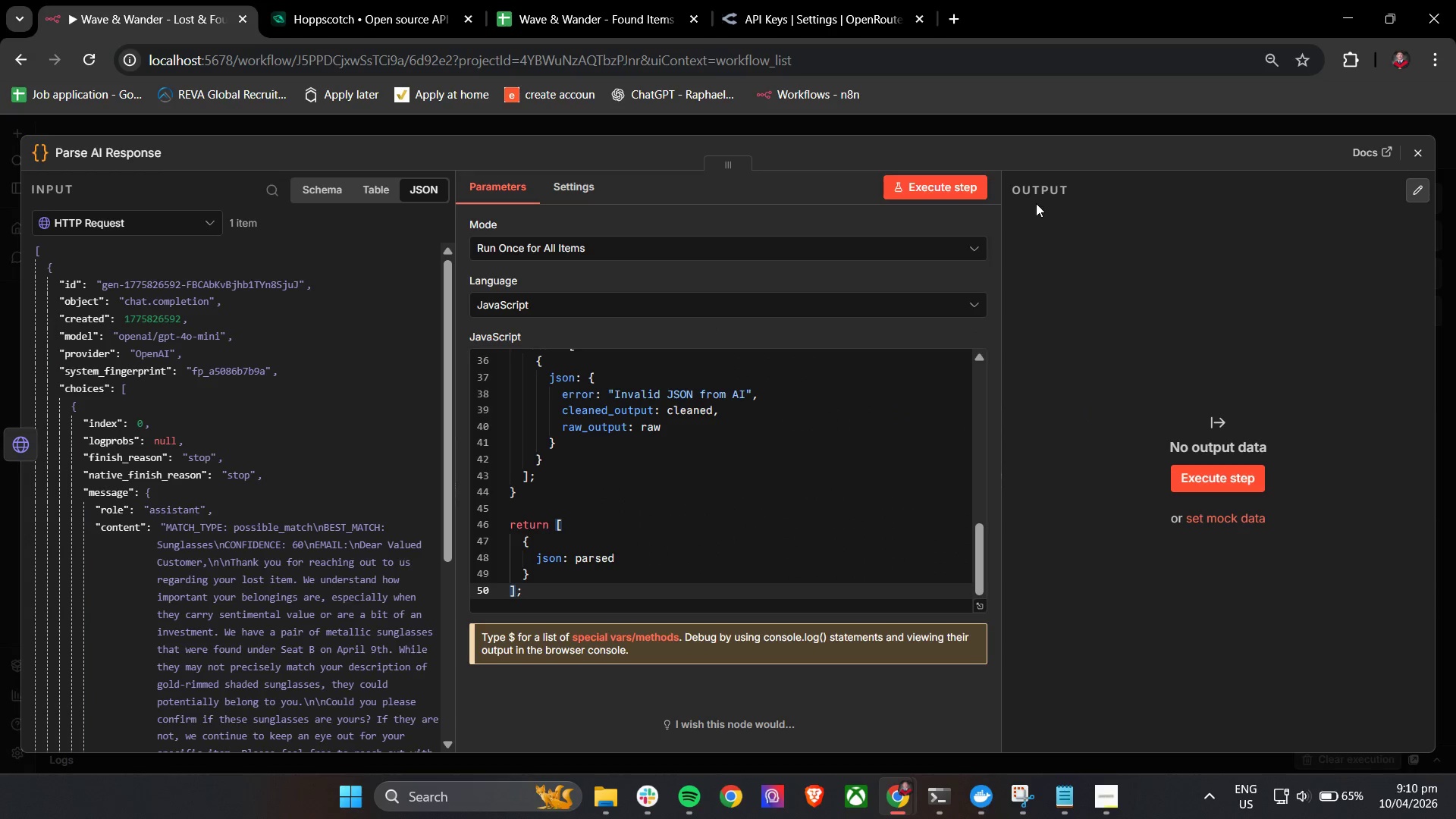 
left_click([949, 189])
 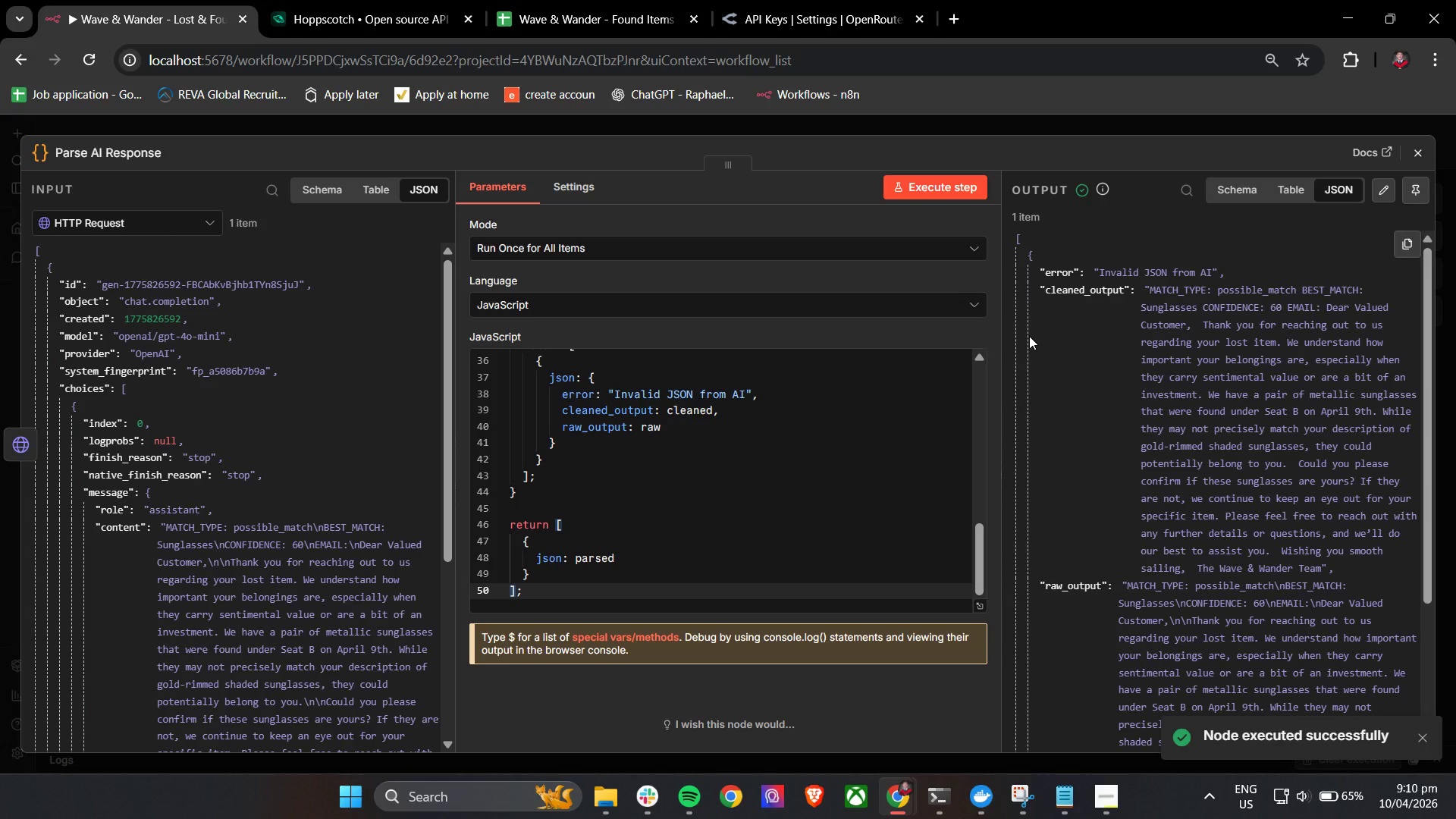 
scroll: coordinate [1031, 337], scroll_direction: down, amount: 5.0
 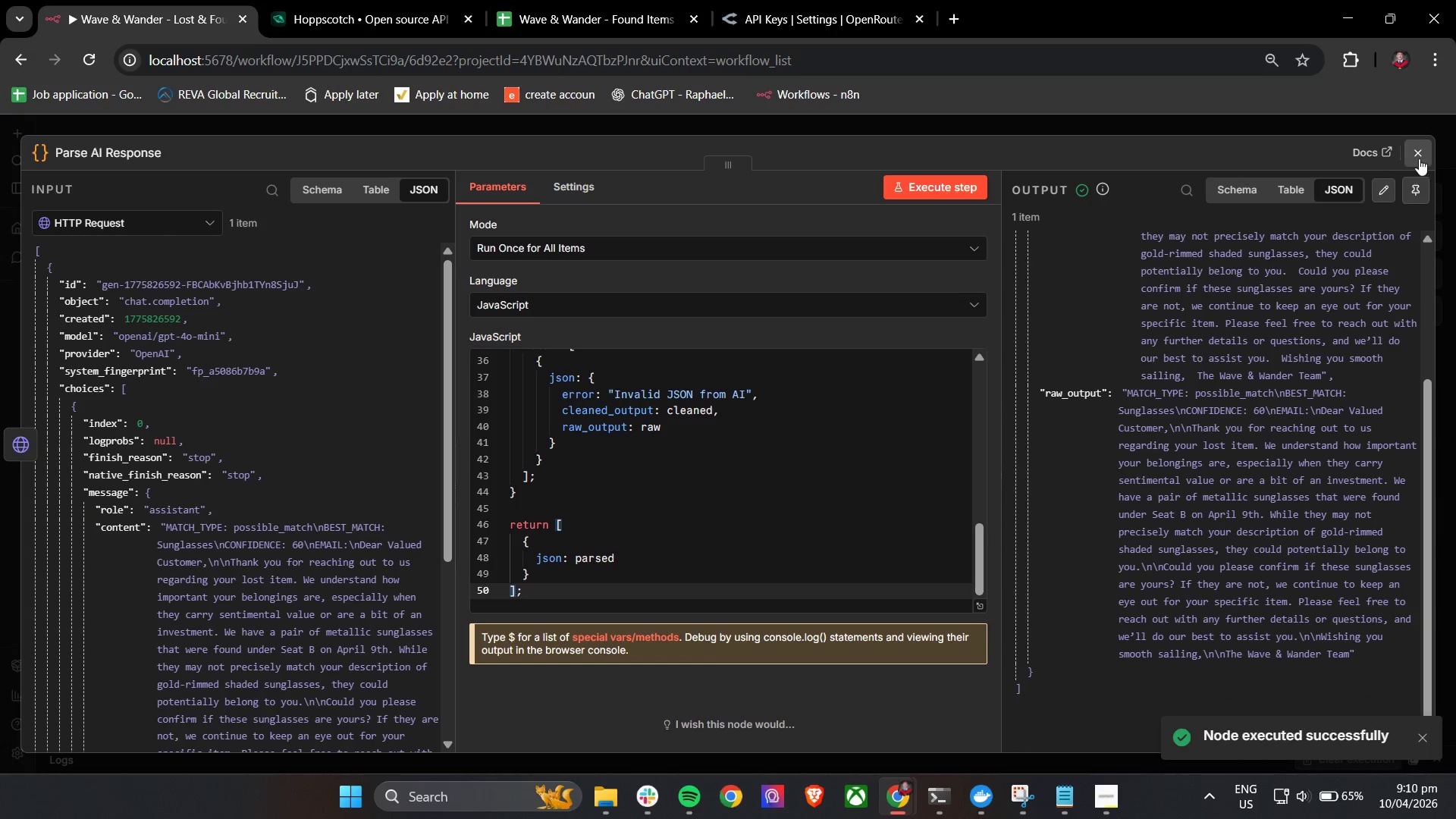 
left_click([1415, 155])
 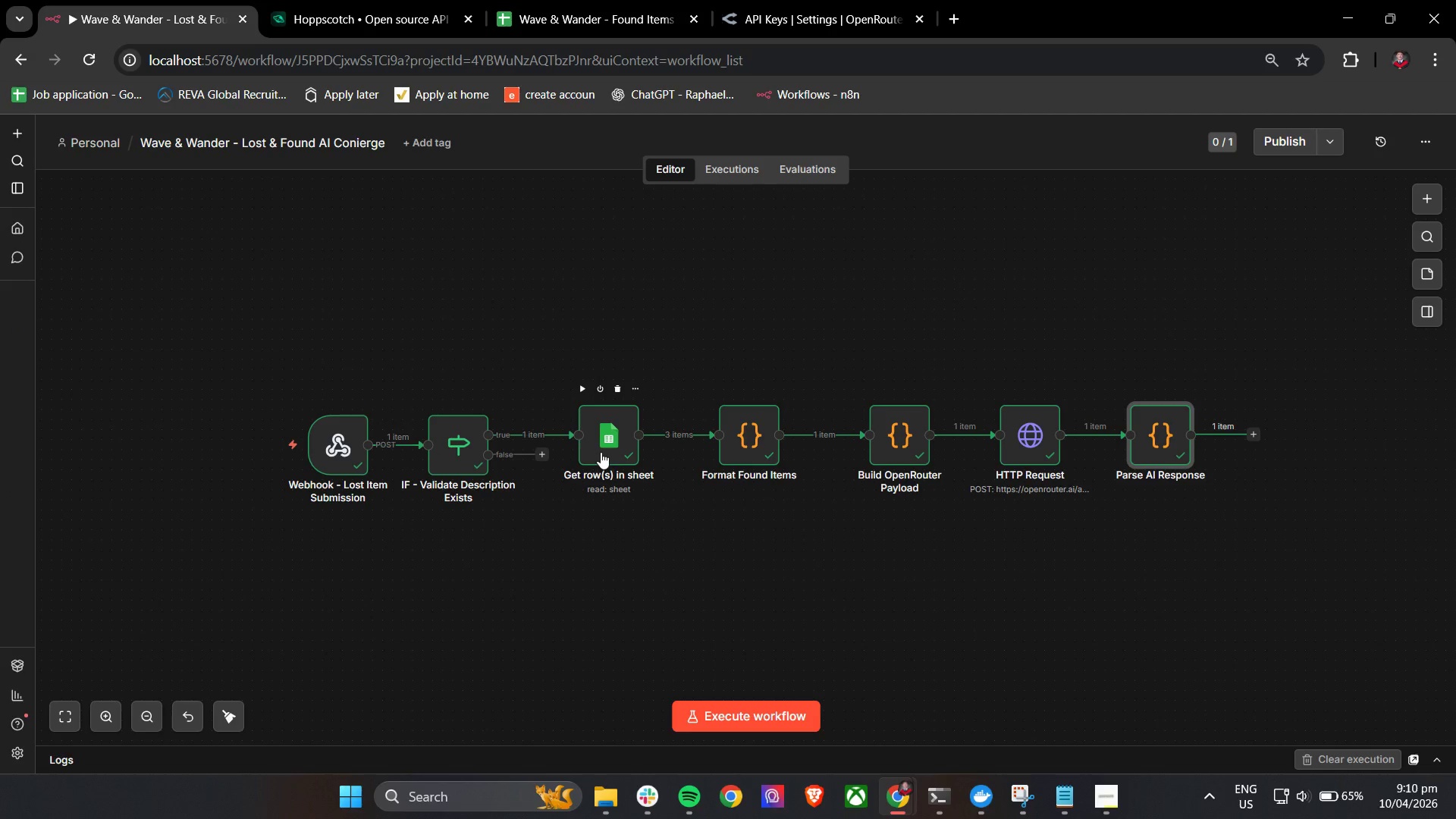 
double_click([1030, 434])
 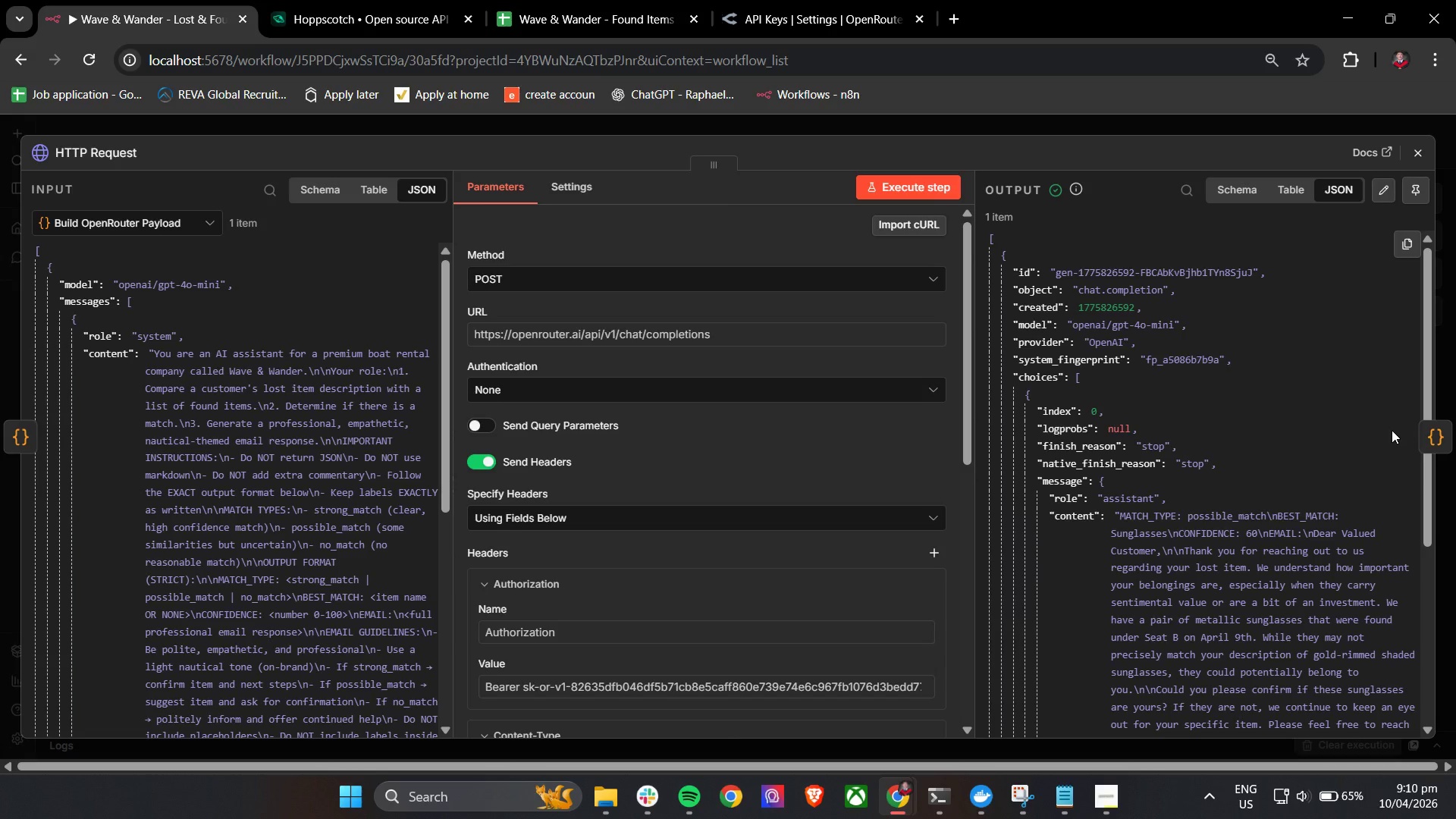 
wait(20.11)
 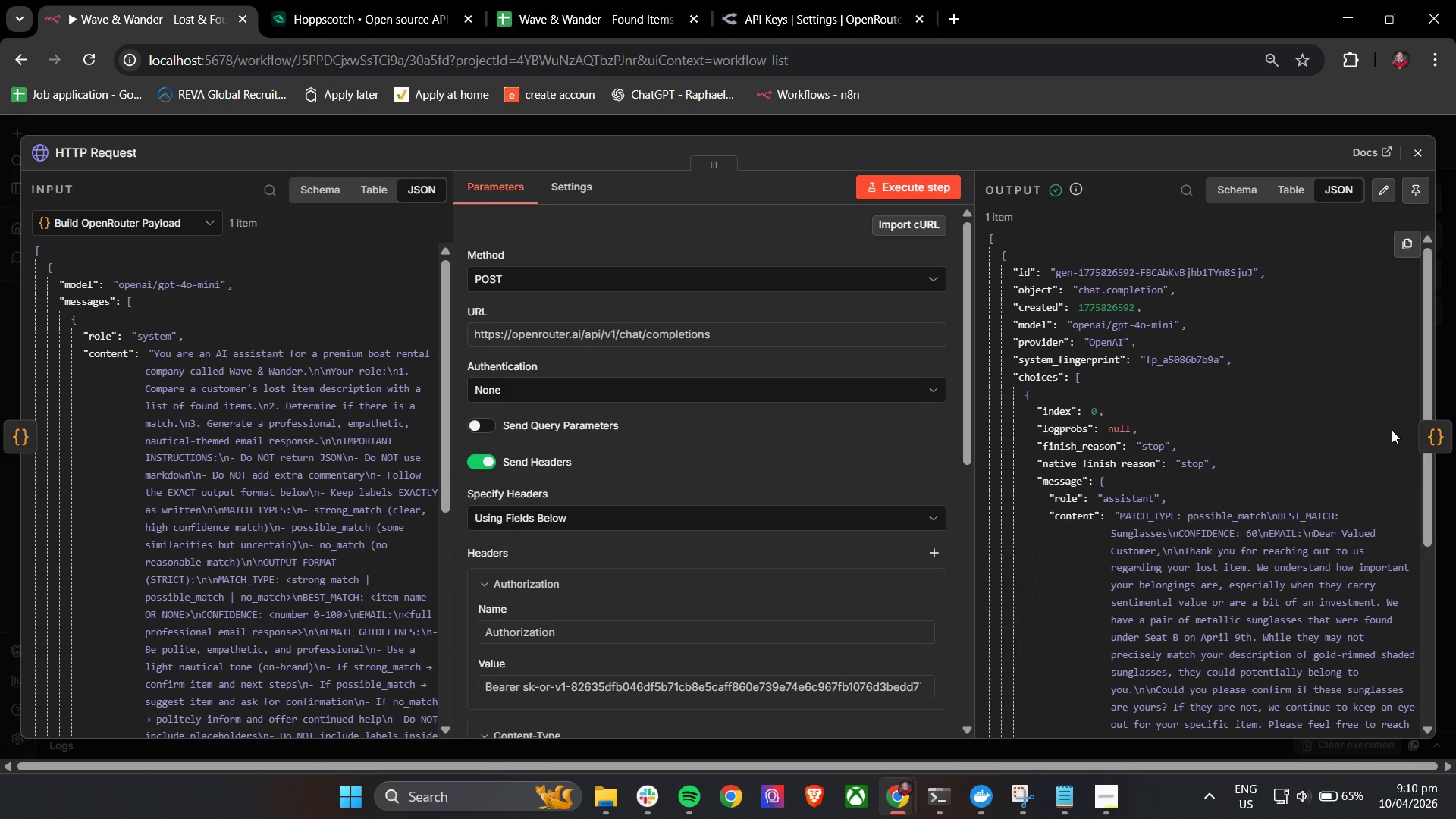 
scroll: coordinate [488, 556], scroll_direction: down, amount: 6.0
 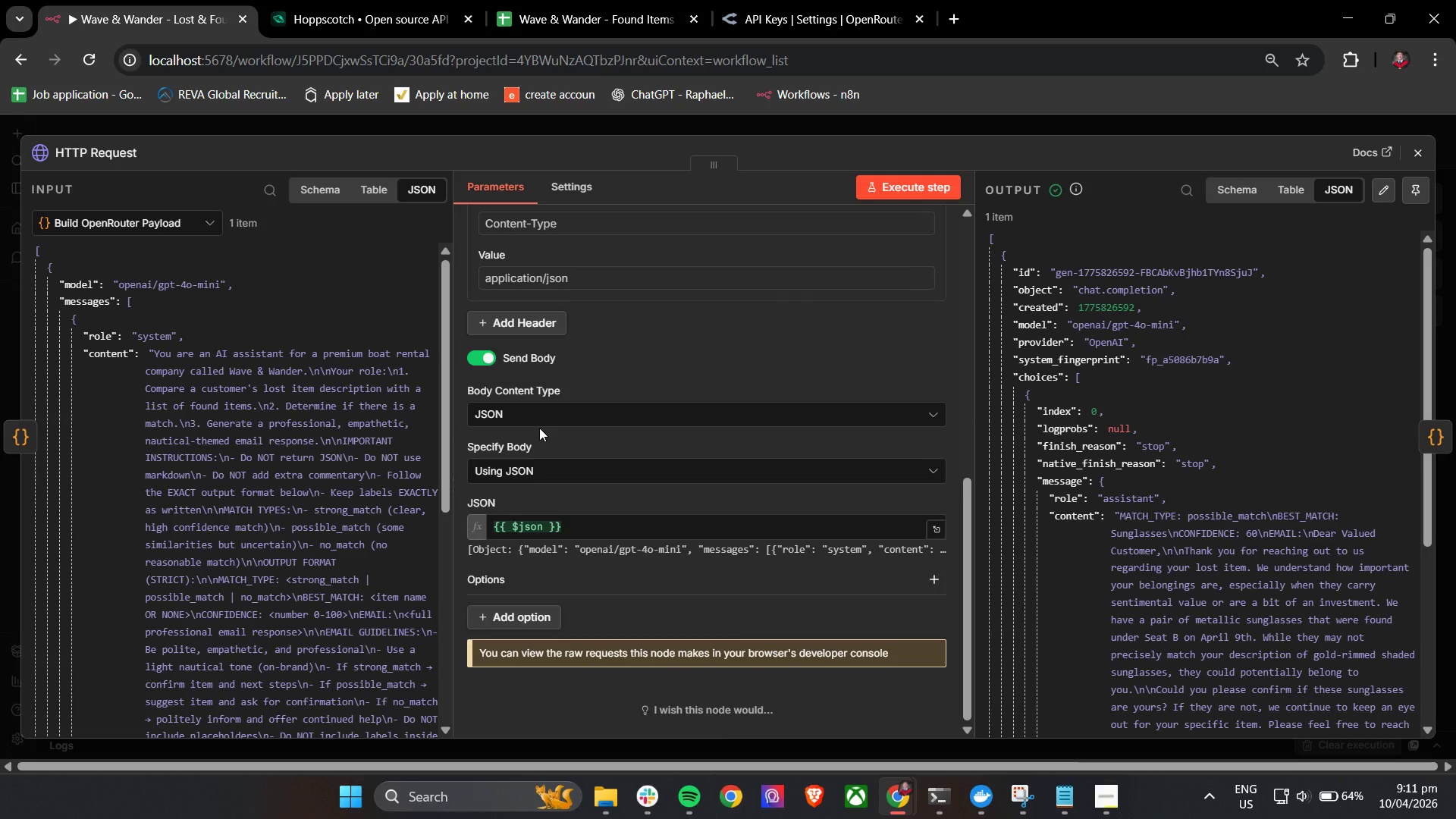 
wait(13.31)
 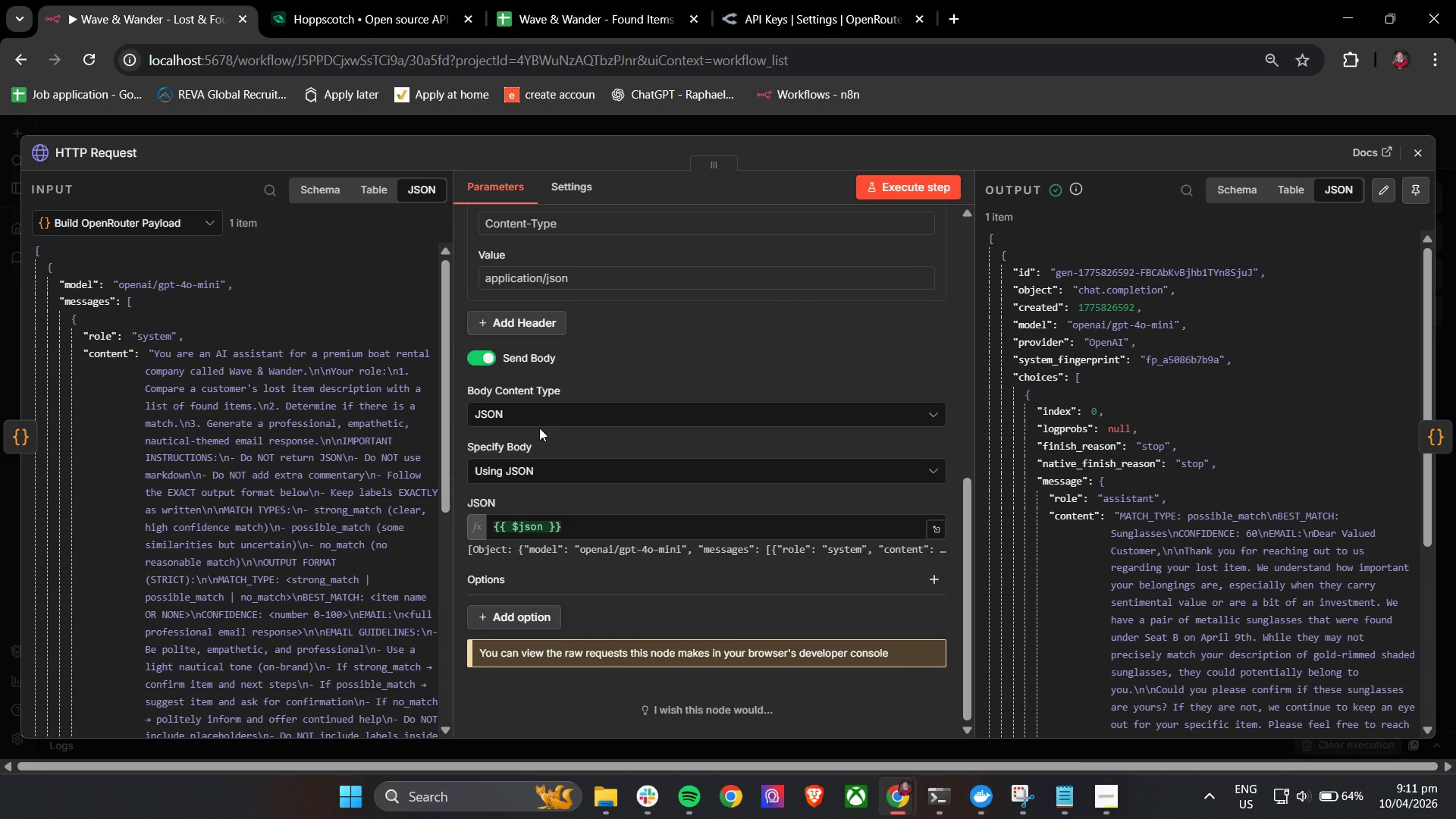 
scroll: coordinate [642, 486], scroll_direction: up, amount: 3.0
 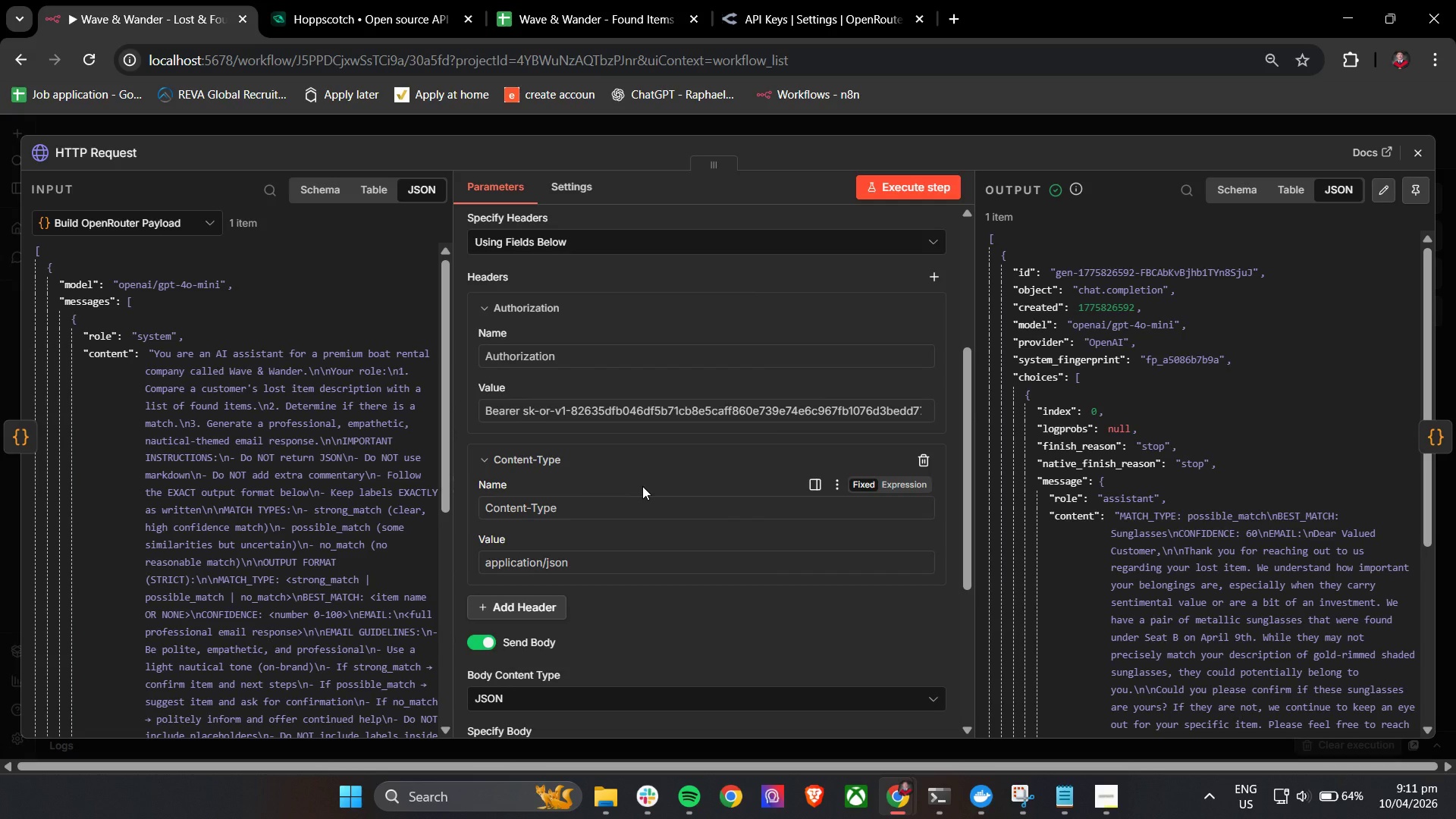 
scroll: coordinate [642, 486], scroll_direction: down, amount: 3.0
 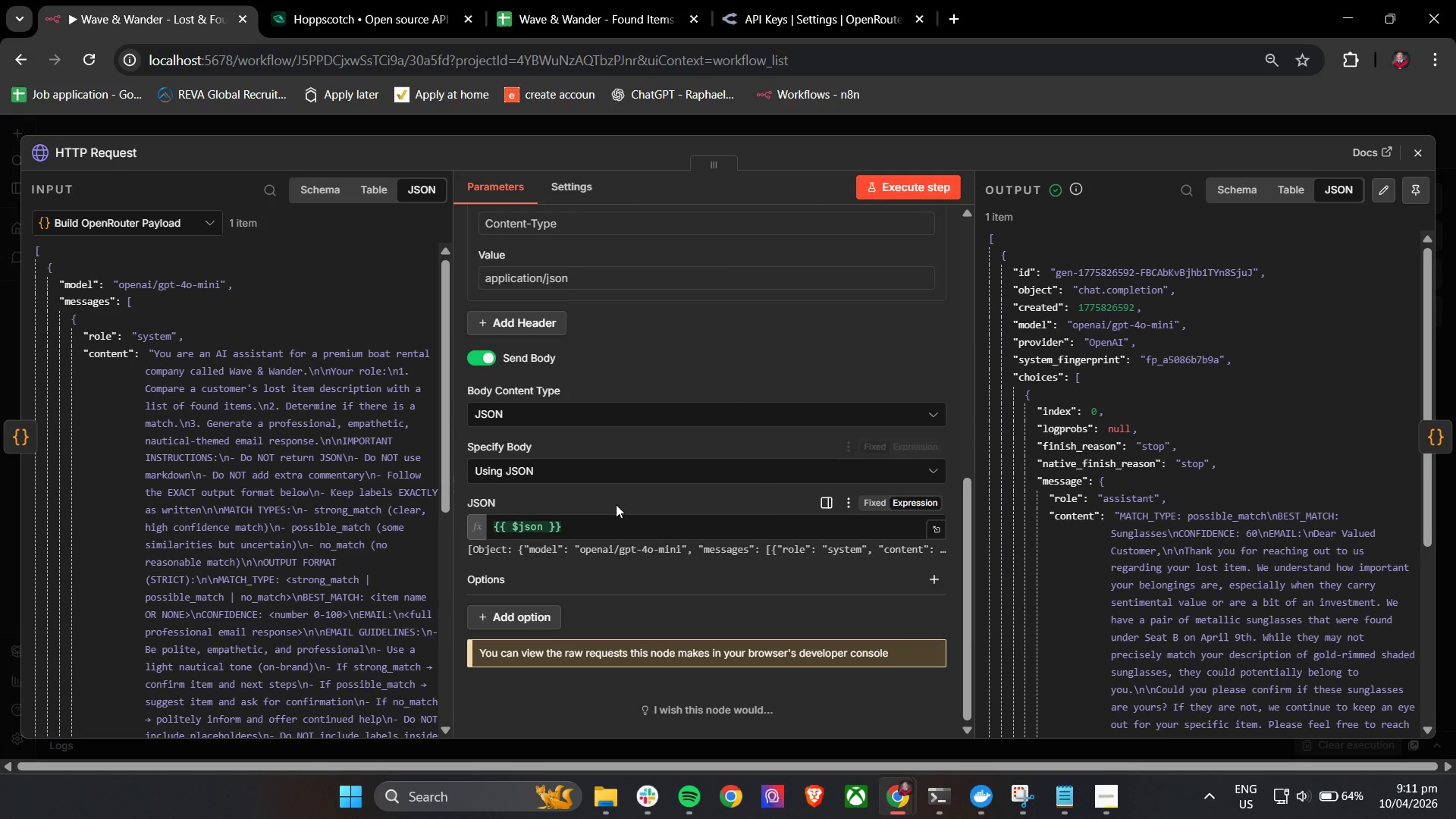 
left_click([568, 471])
 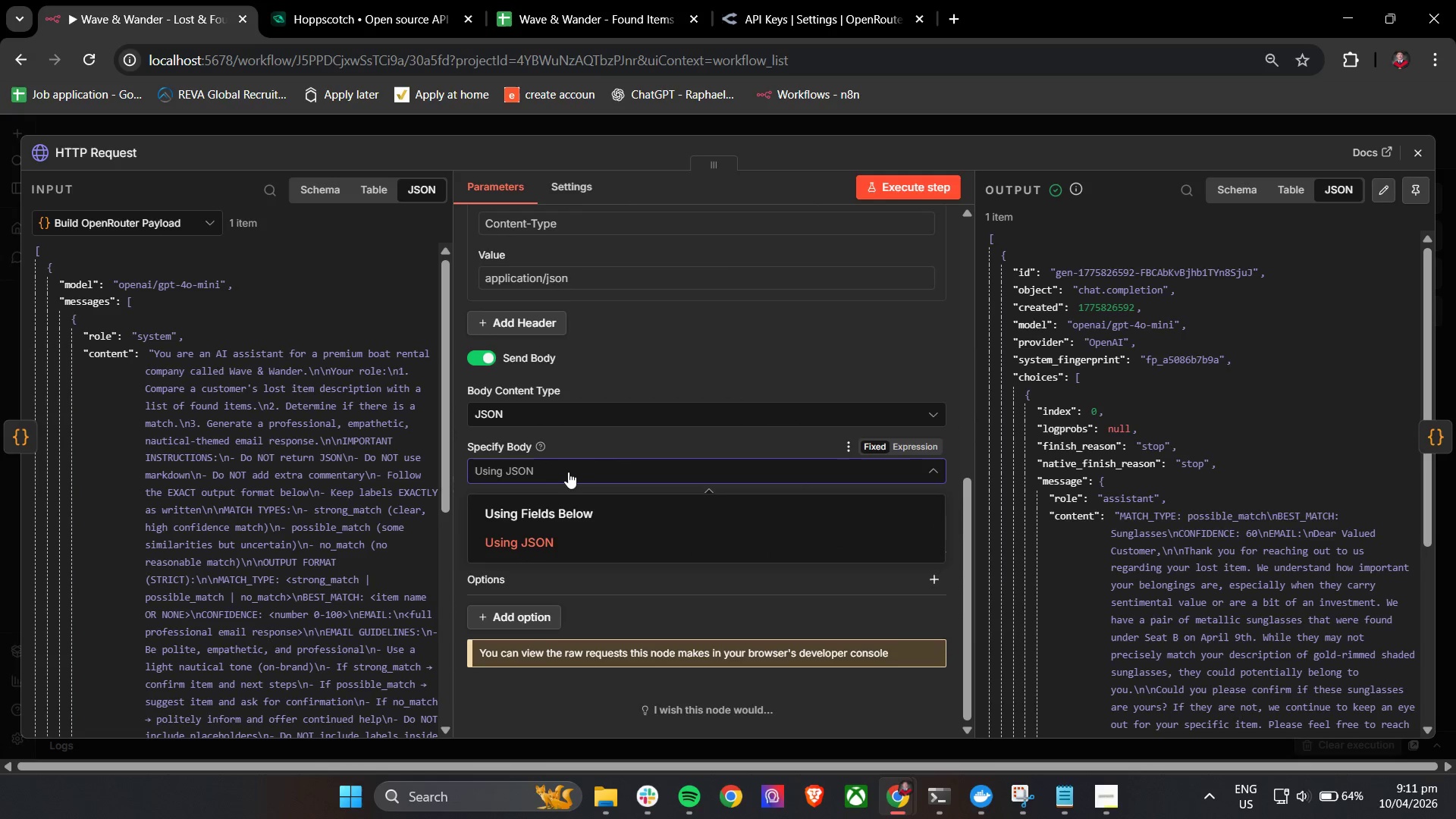 
left_click([568, 472])
 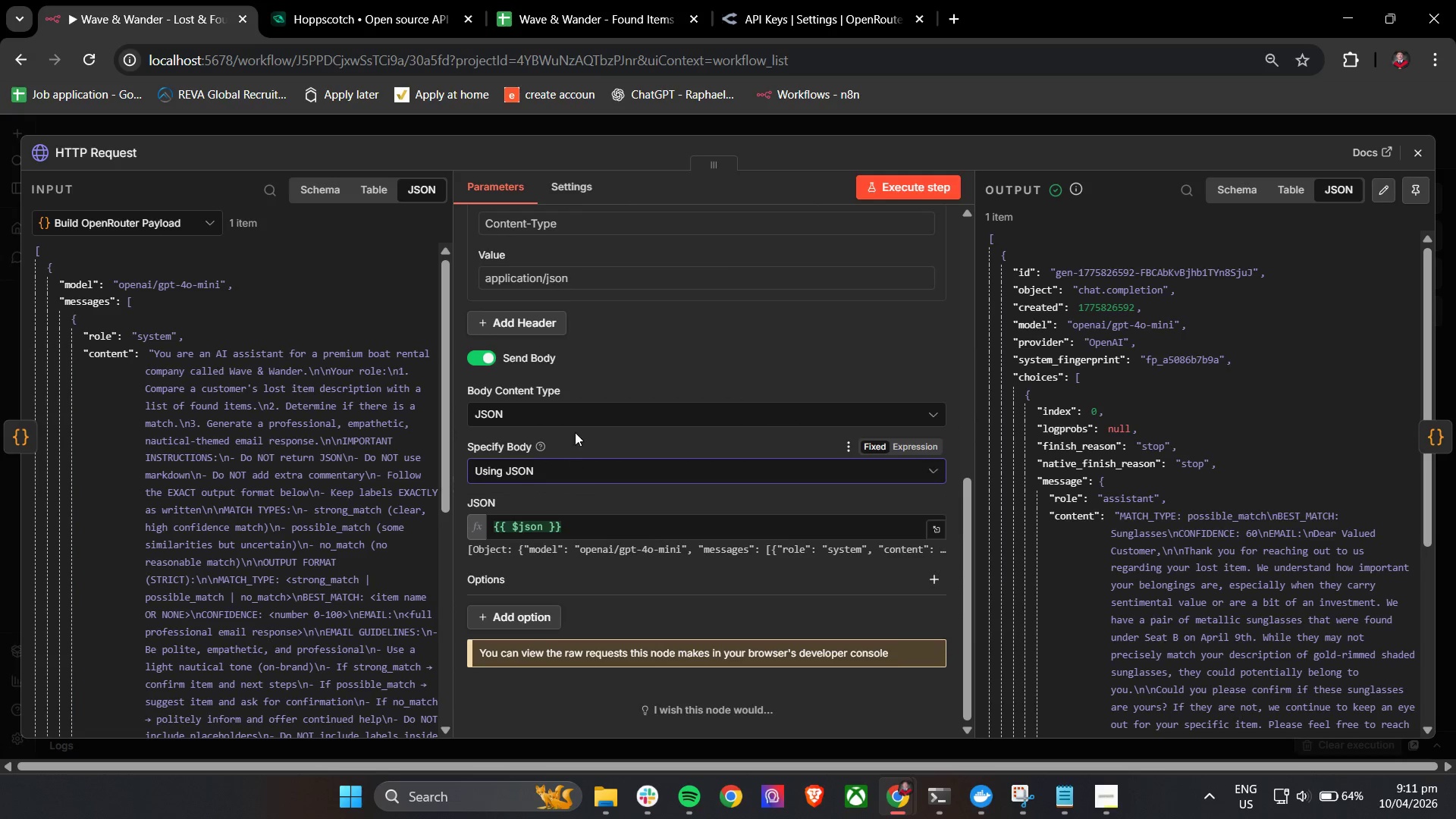 
left_click([576, 424])
 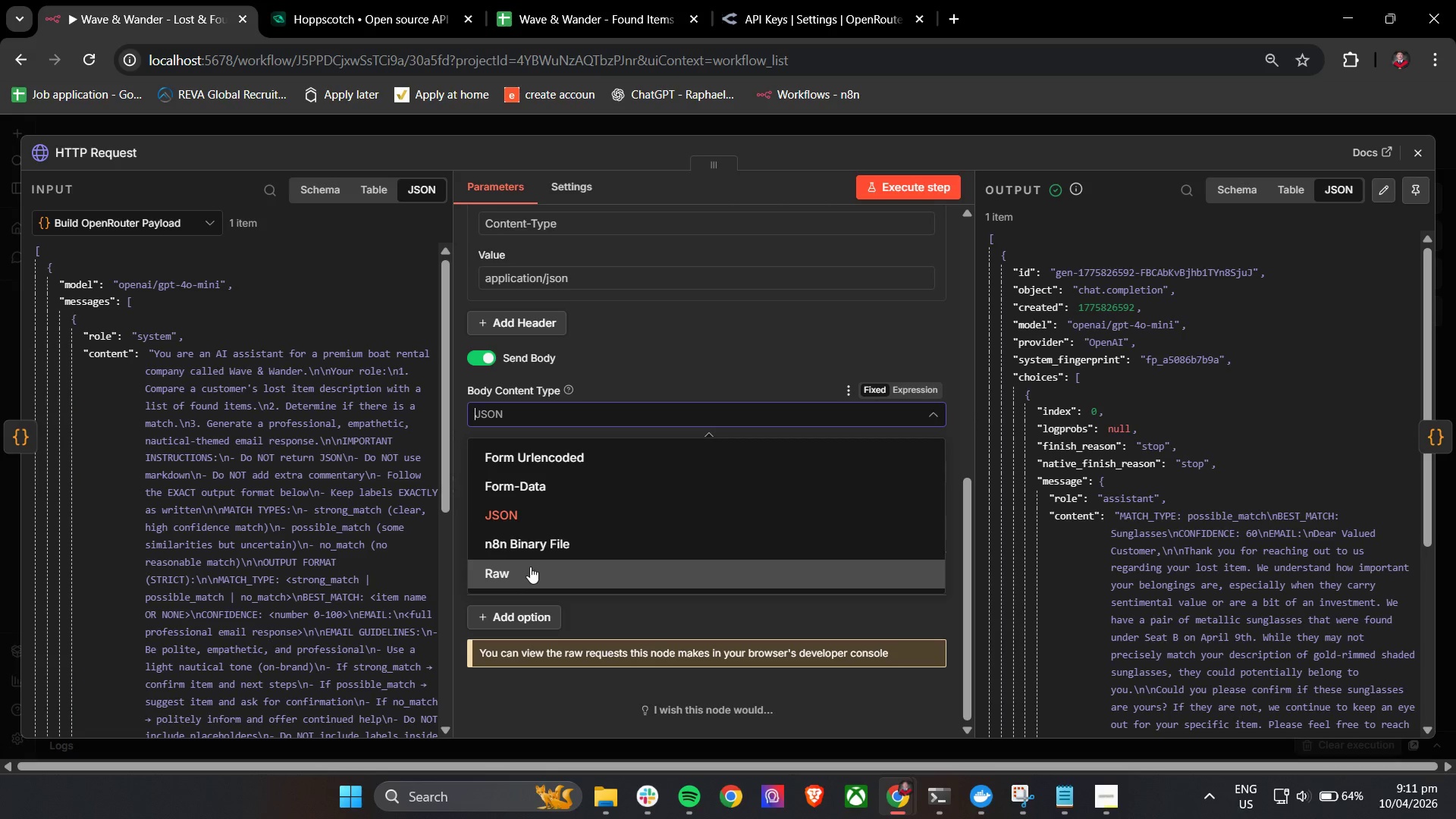 
left_click([530, 566])
 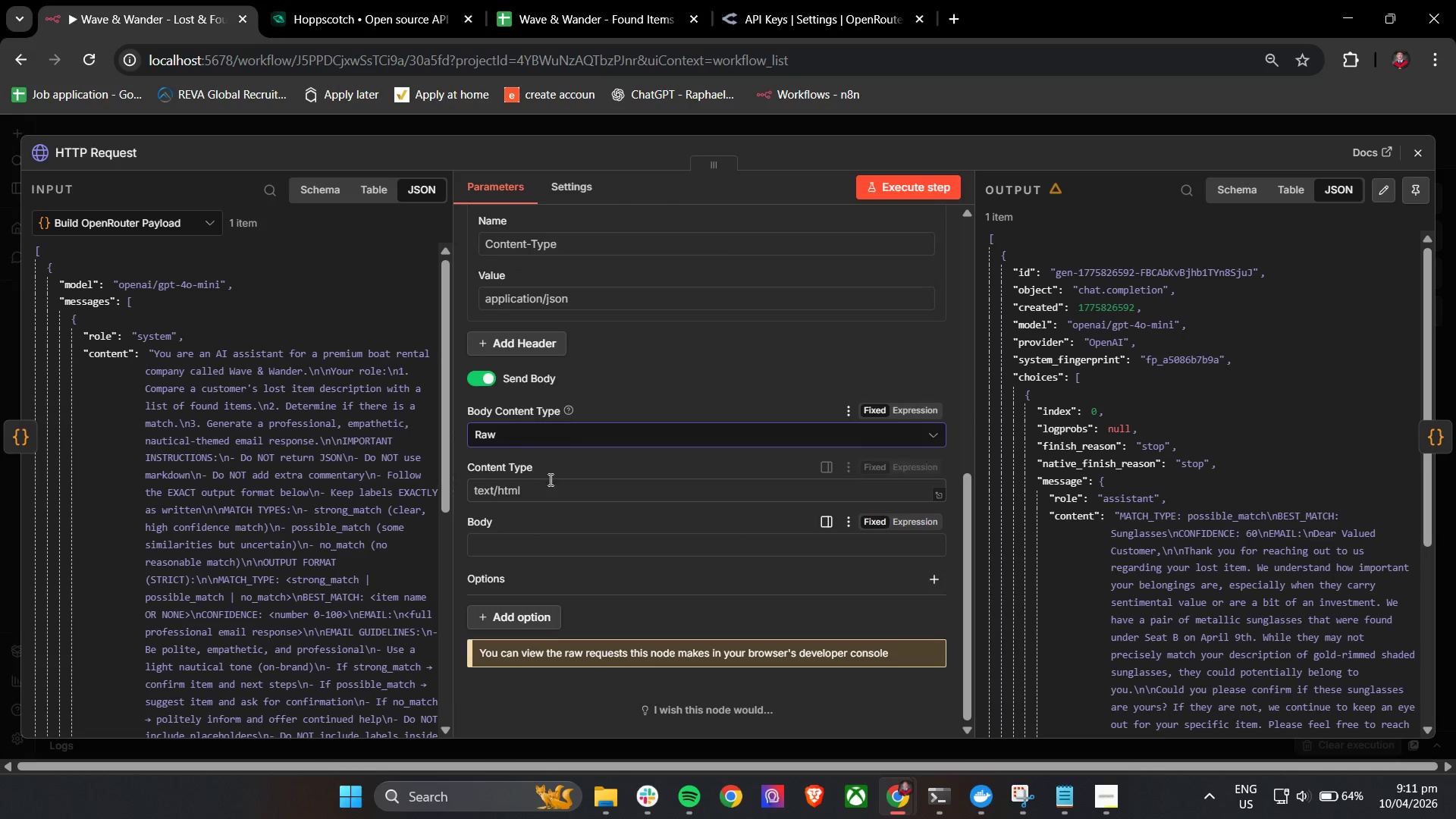 
left_click([561, 438])
 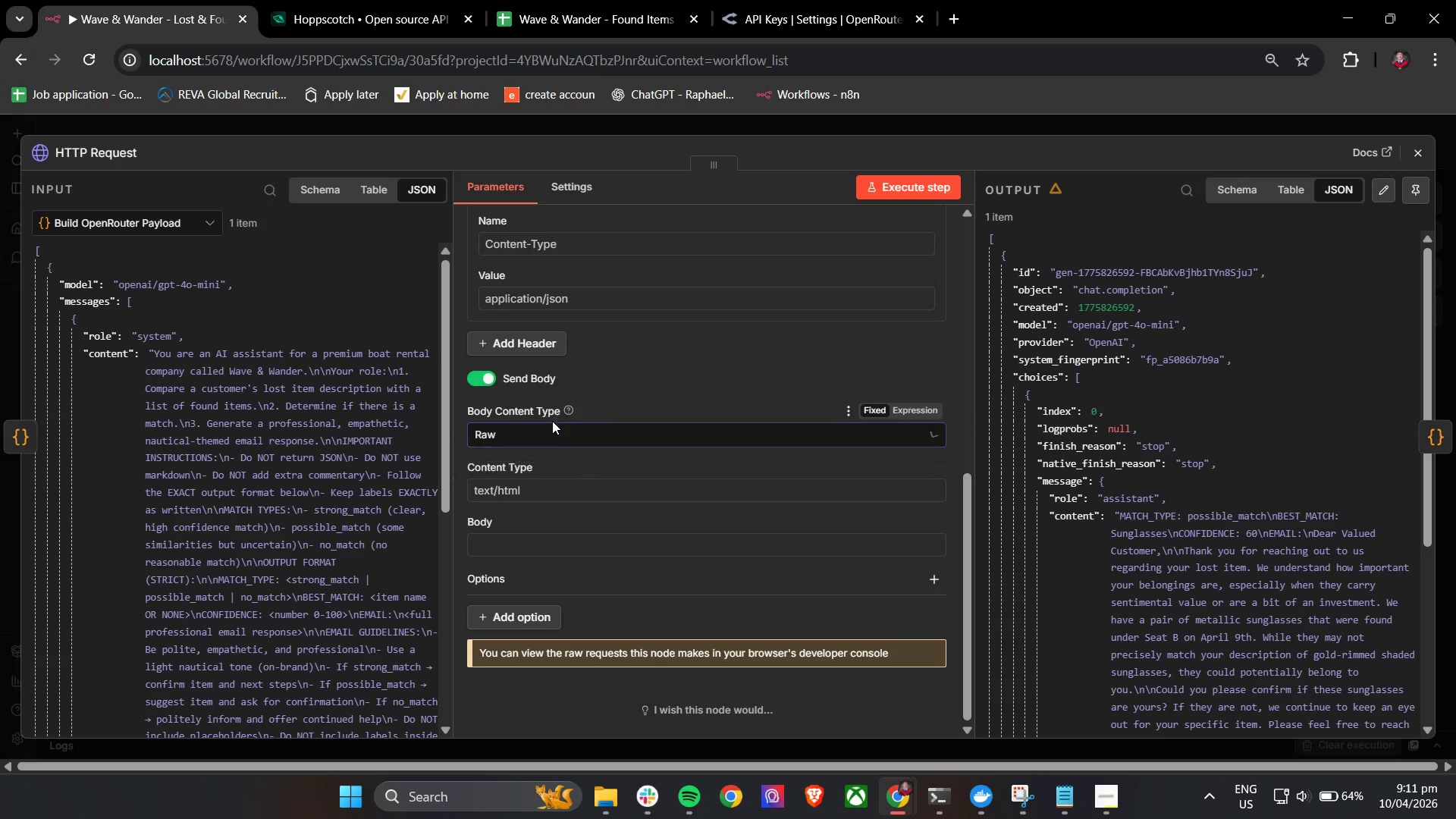 
double_click([548, 435])
 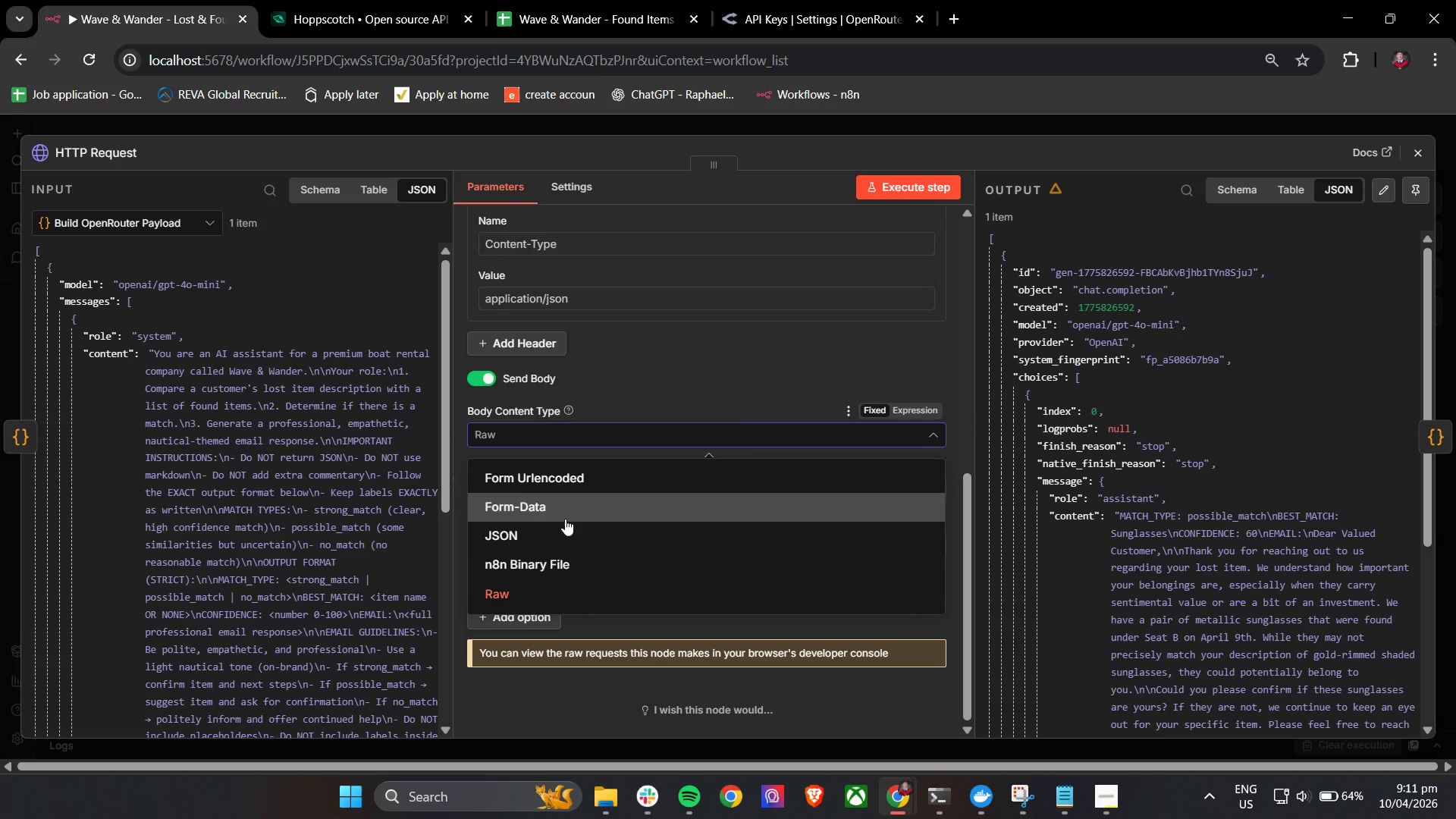 
left_click([559, 538])
 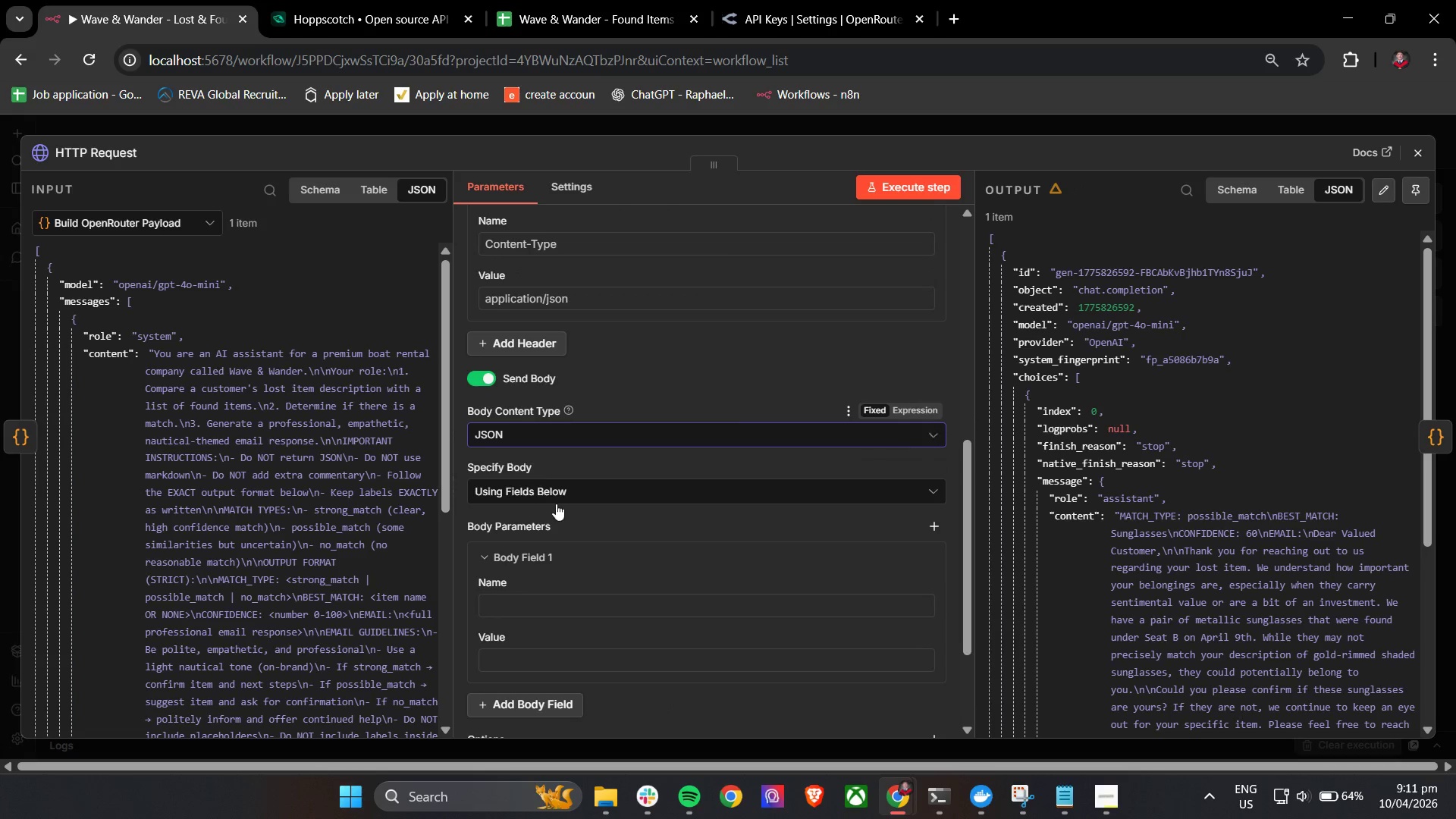 
left_click([555, 497])
 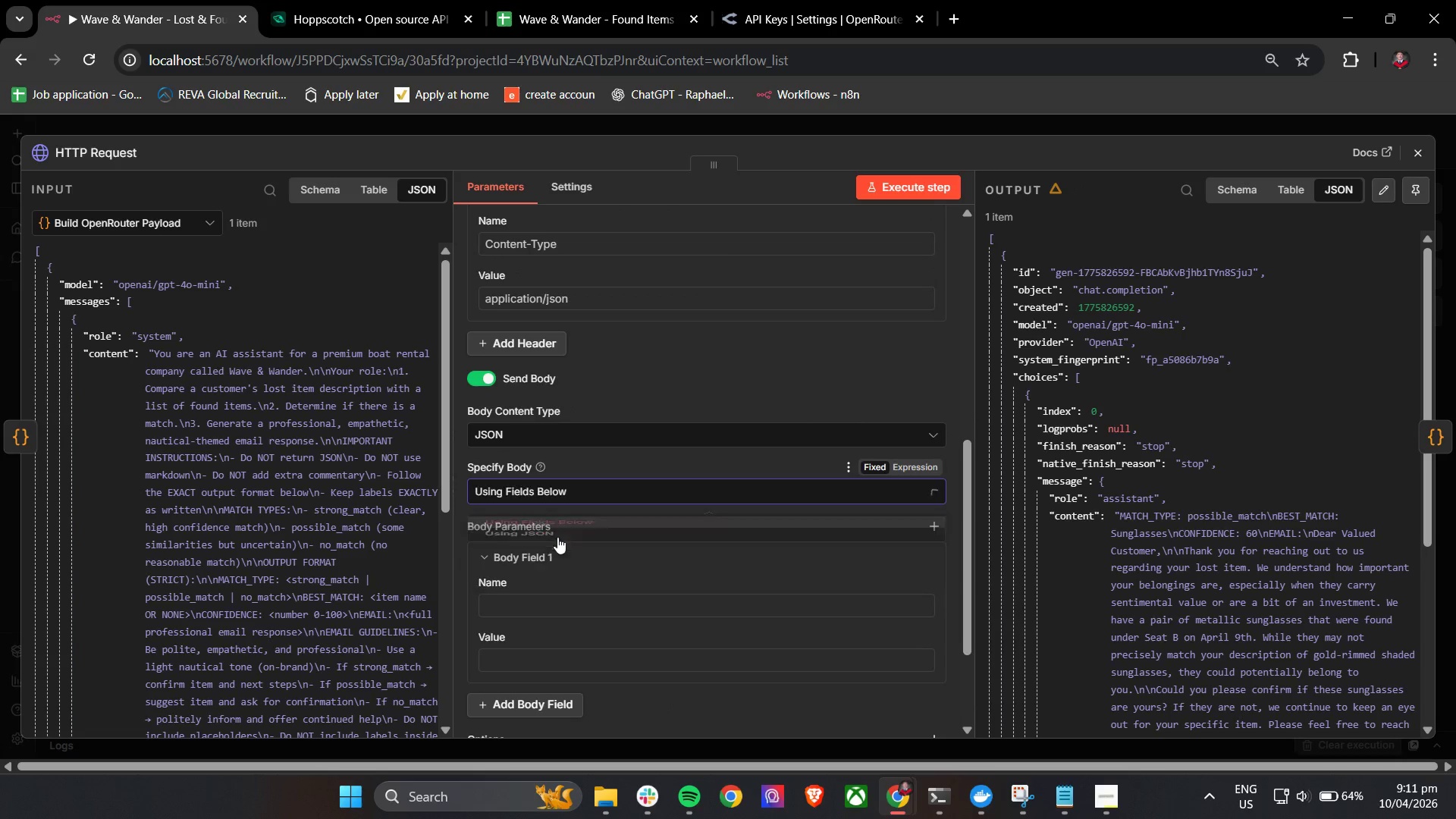 
left_click([531, 607])
 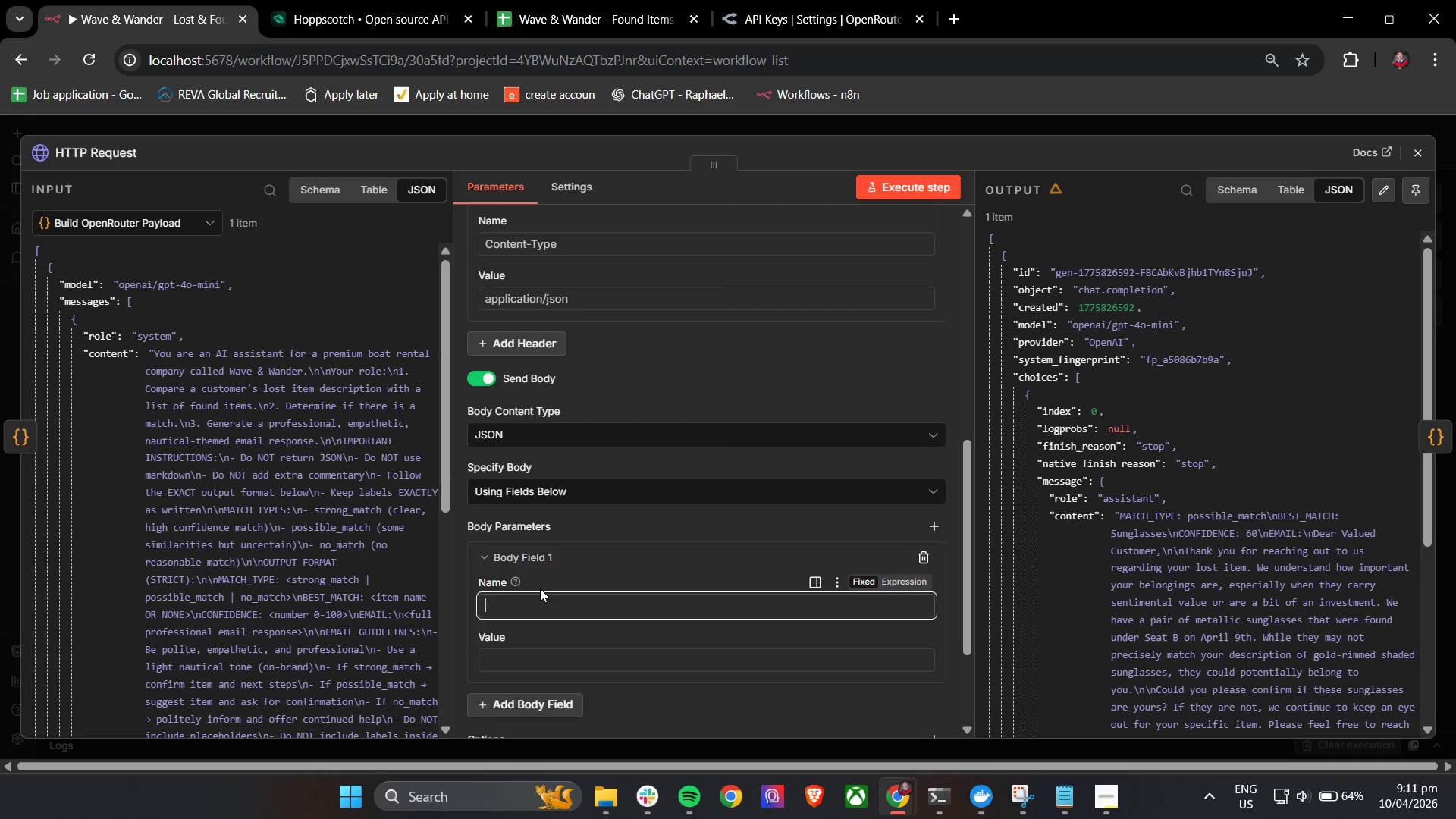 
wait(8.38)
 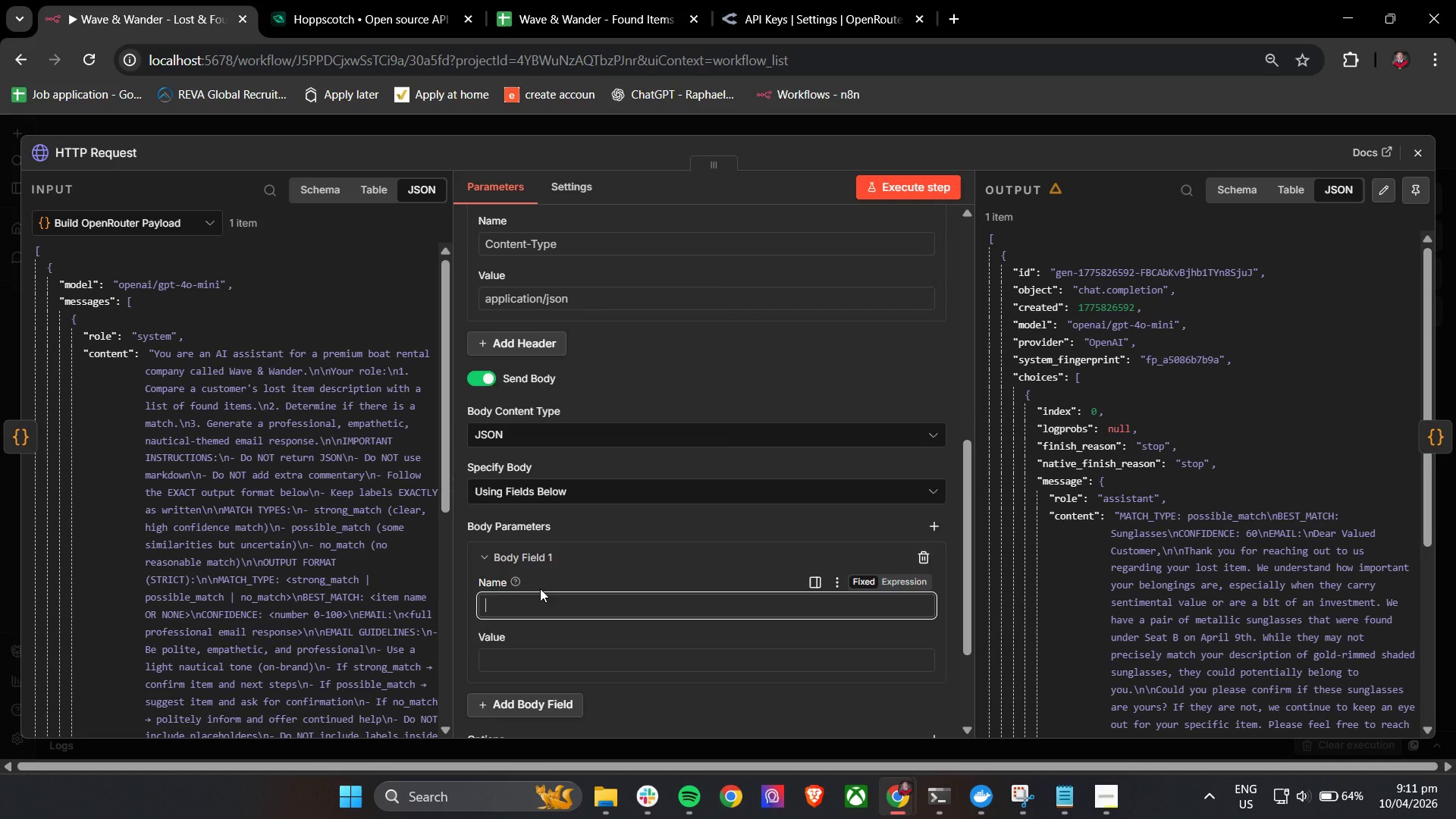 
type(body)
 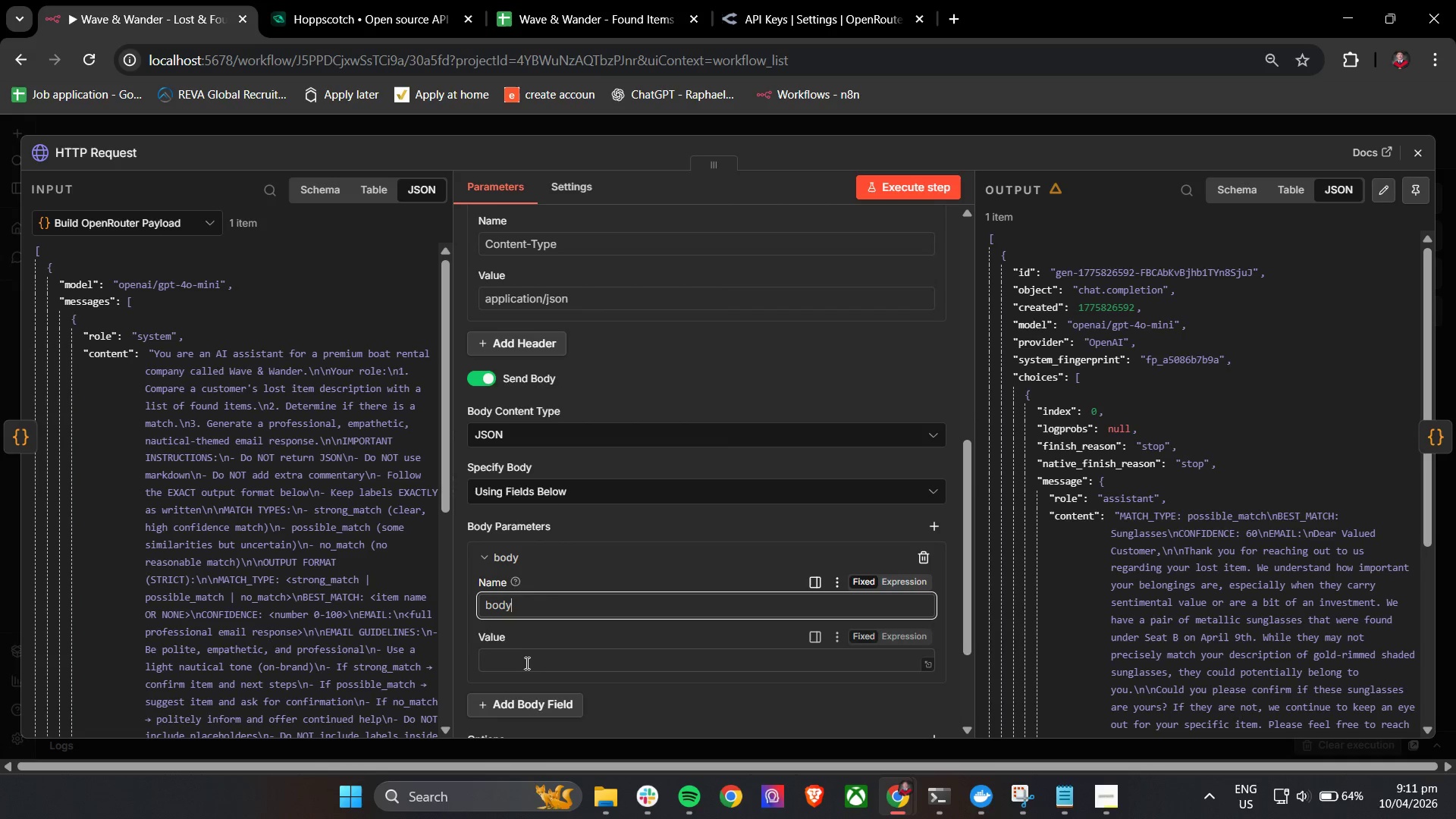 
left_click([526, 667])
 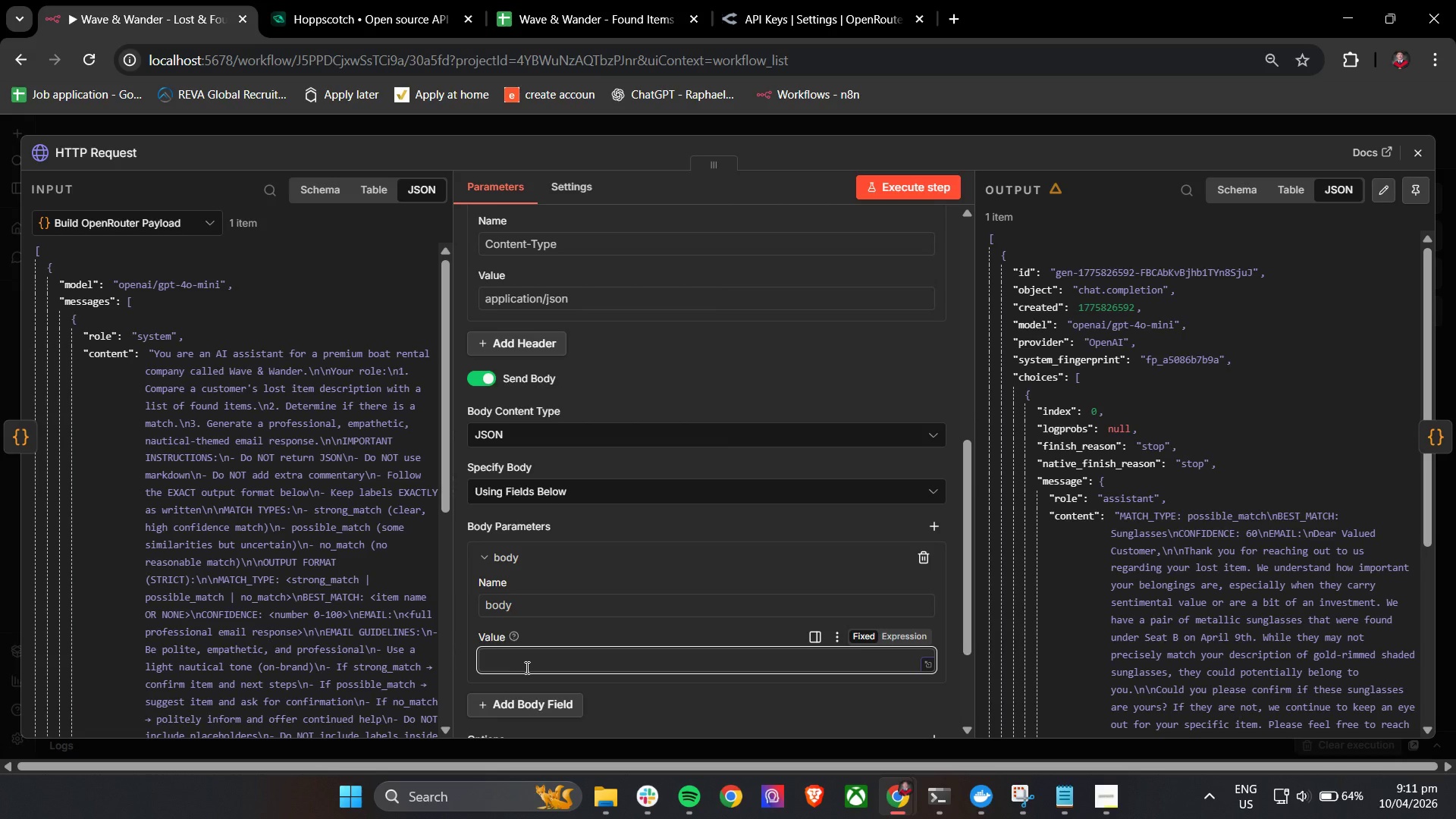 
left_click_drag(start_coordinate=[551, 606], to_coordinate=[469, 606])
 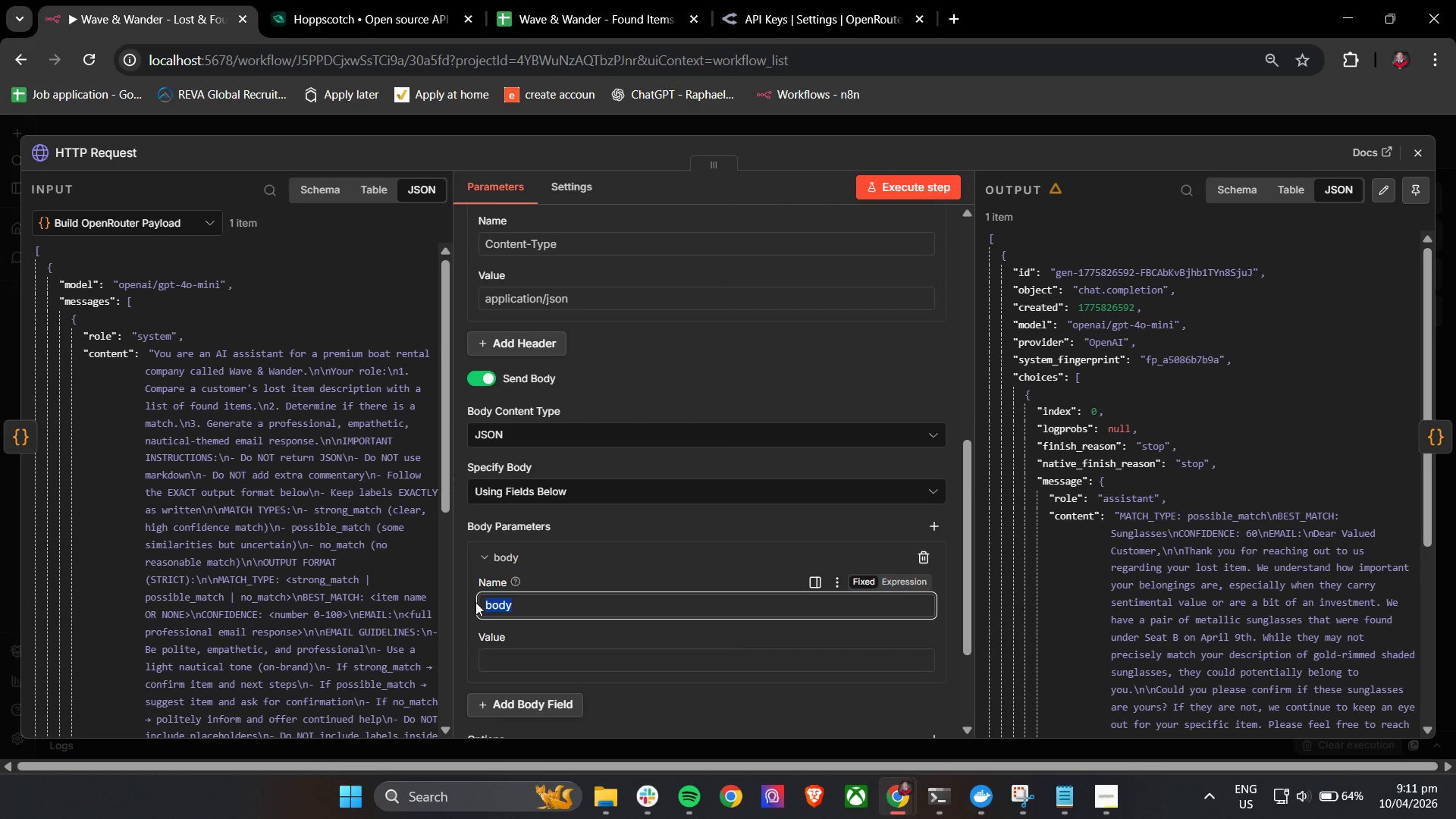 
key(Backspace)
type(Co)
key(Backspace)
key(Backspace)
key(Backspace)
key(Backspace)
 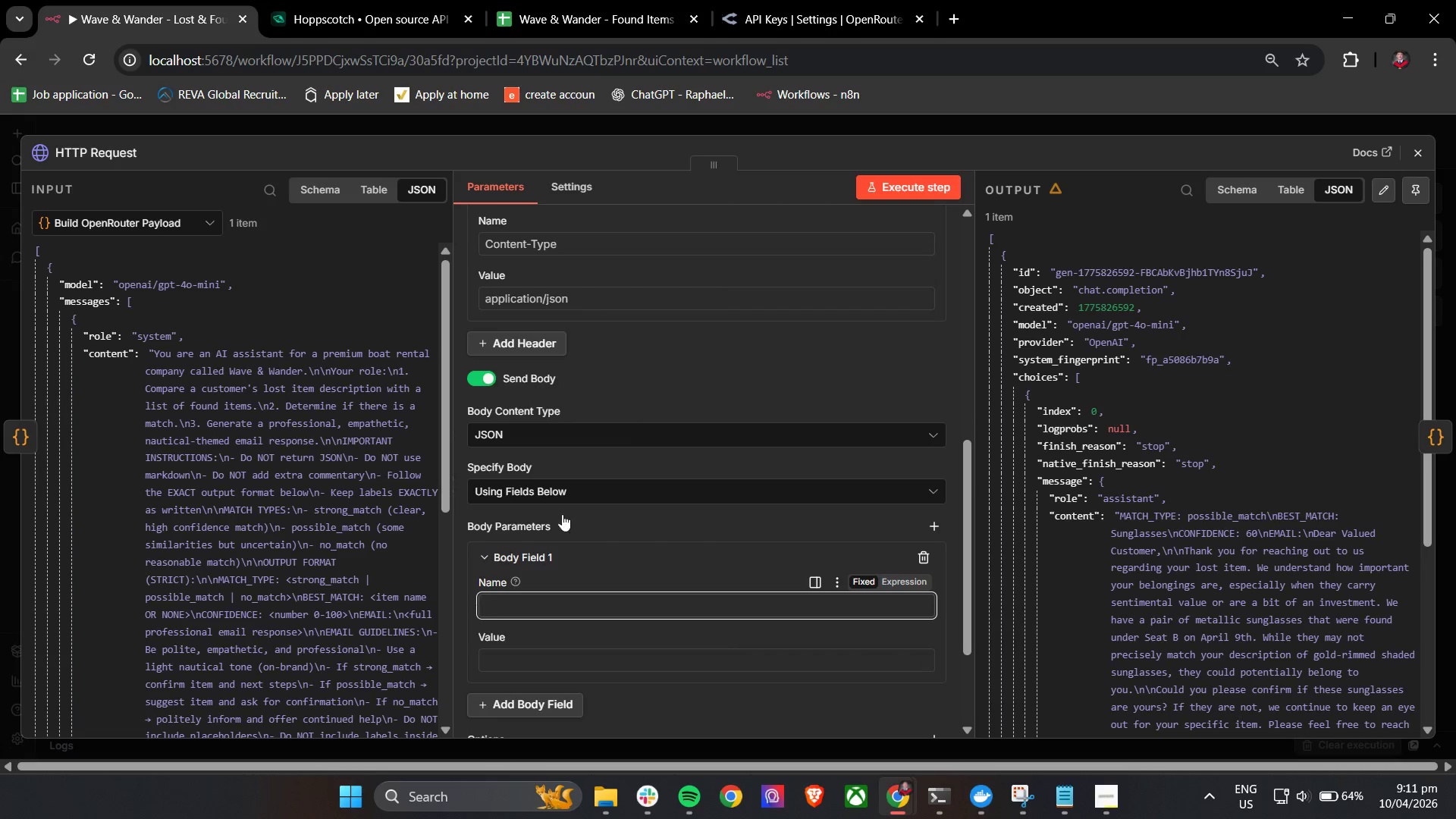 
left_click([588, 433])
 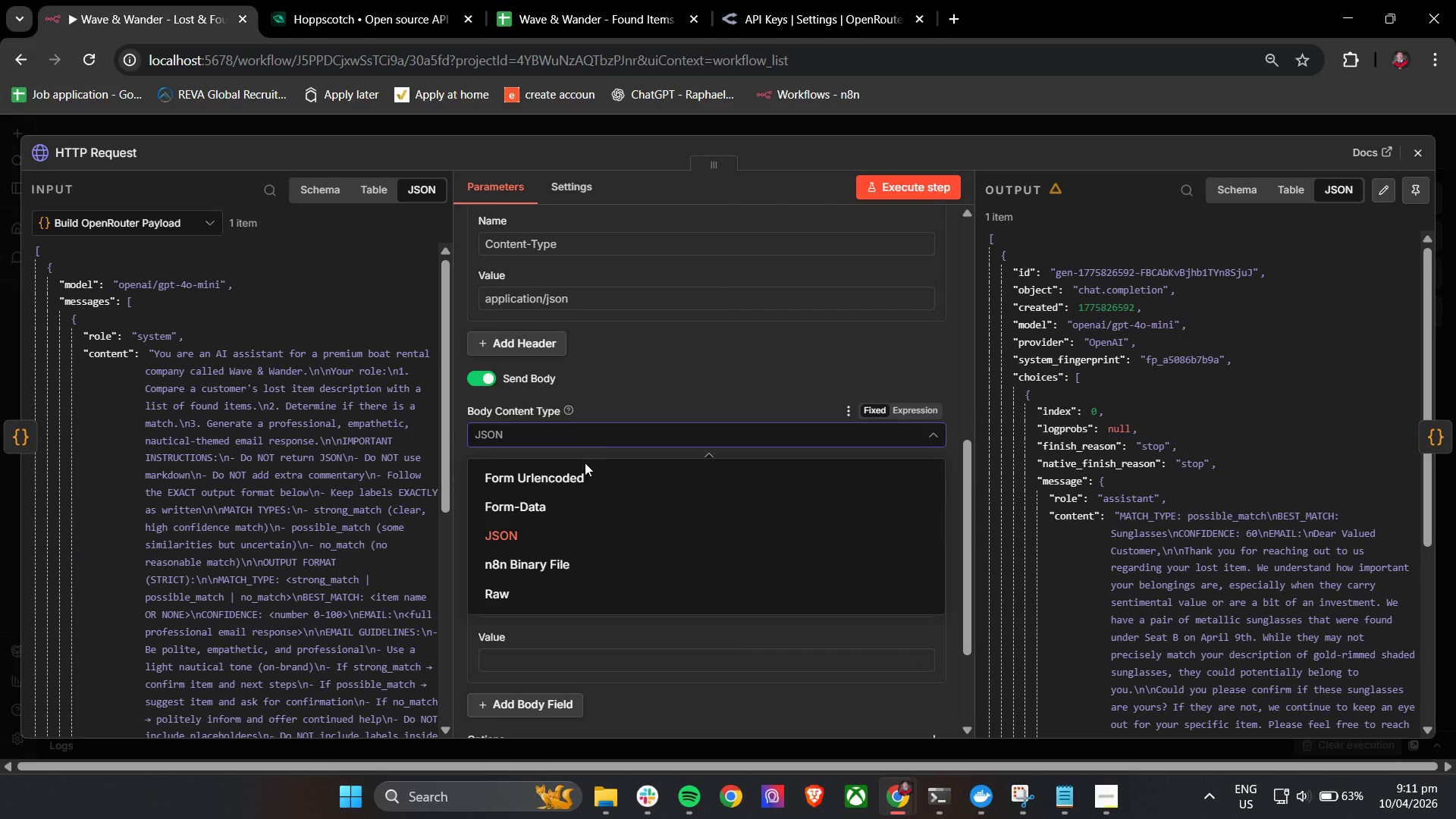 
scroll: coordinate [570, 526], scroll_direction: down, amount: 4.0
 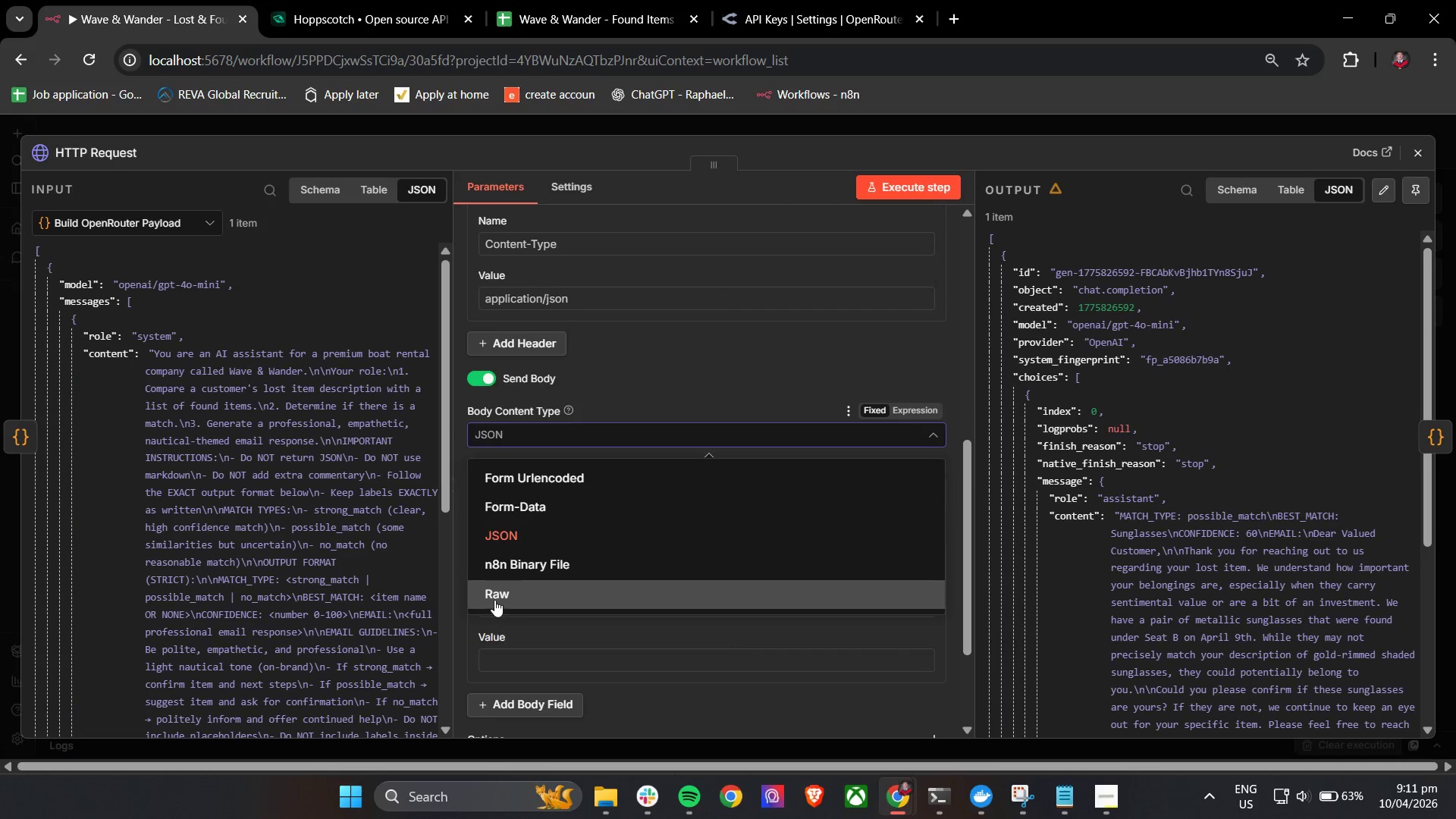 
left_click([494, 600])
 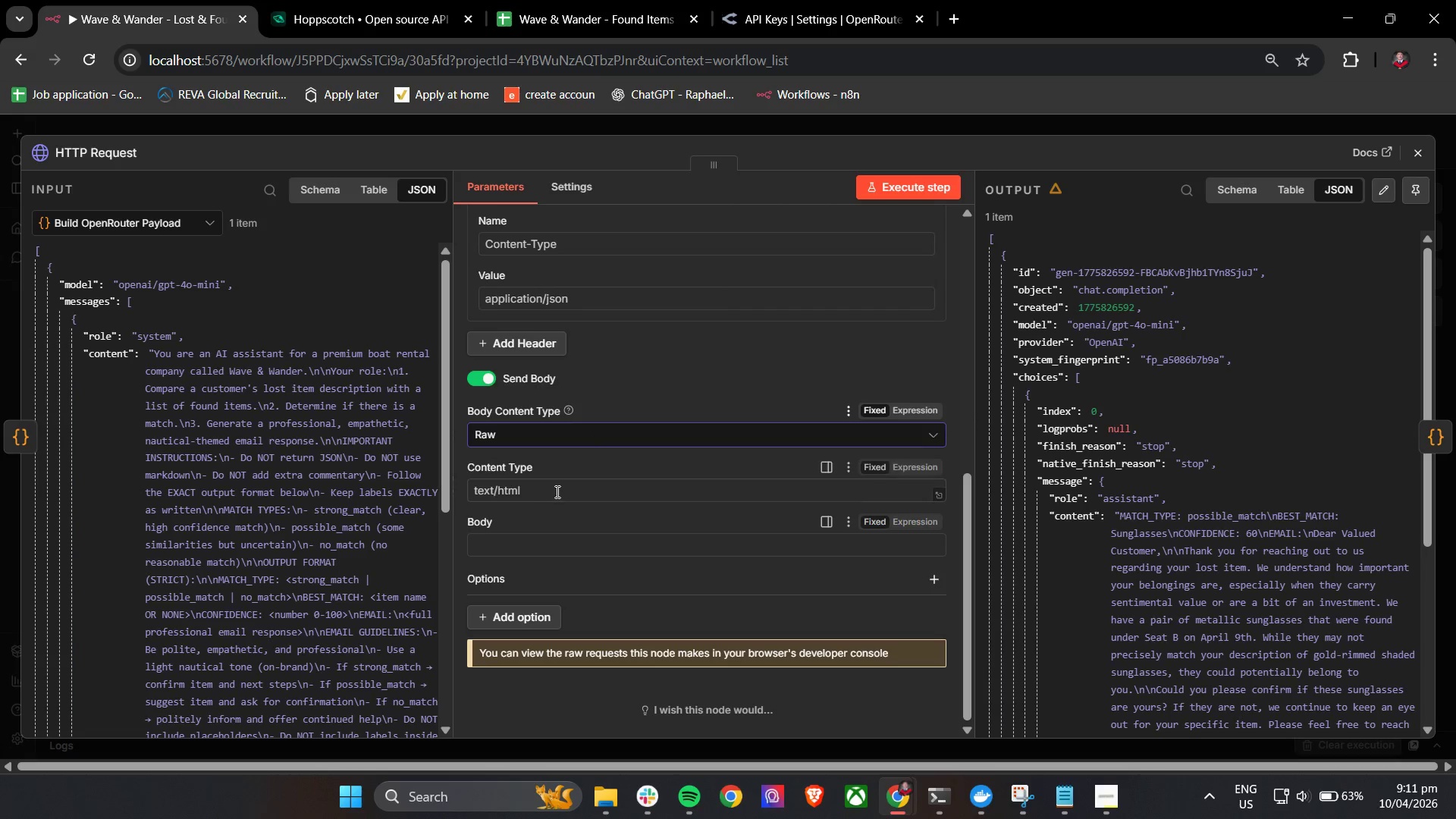 
left_click([556, 491])
 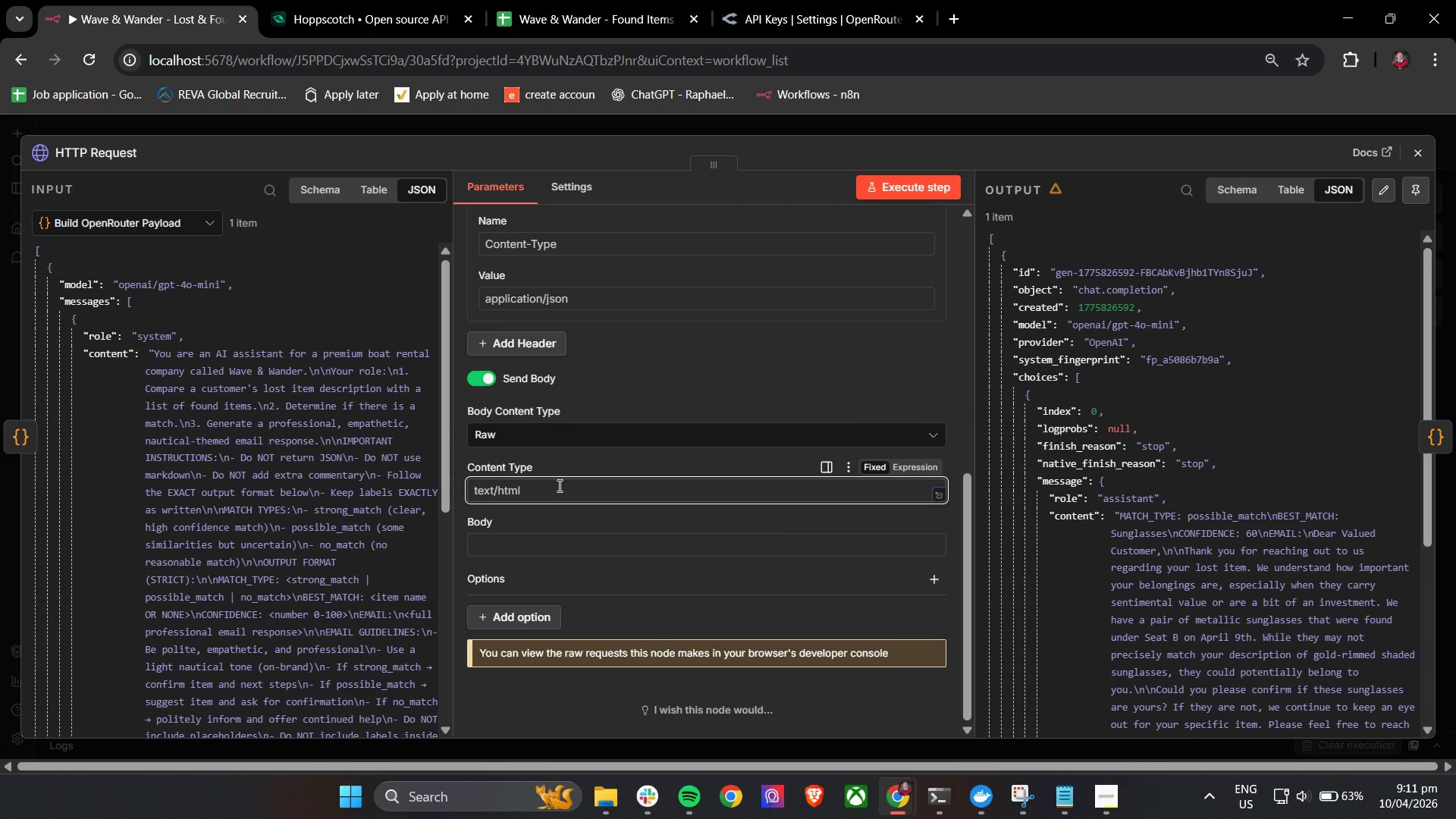 
type(application/json)
 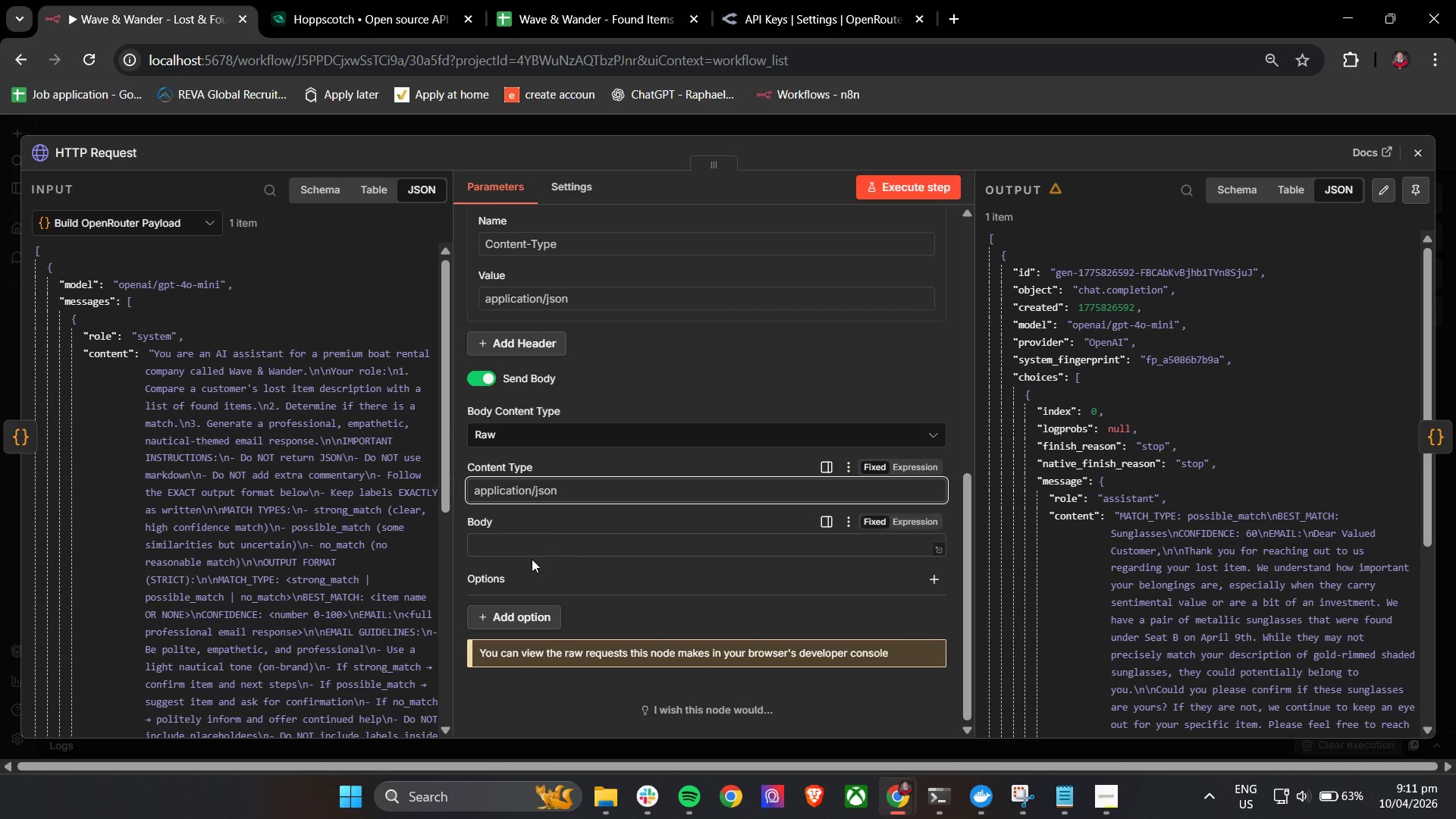 
left_click([531, 548])
 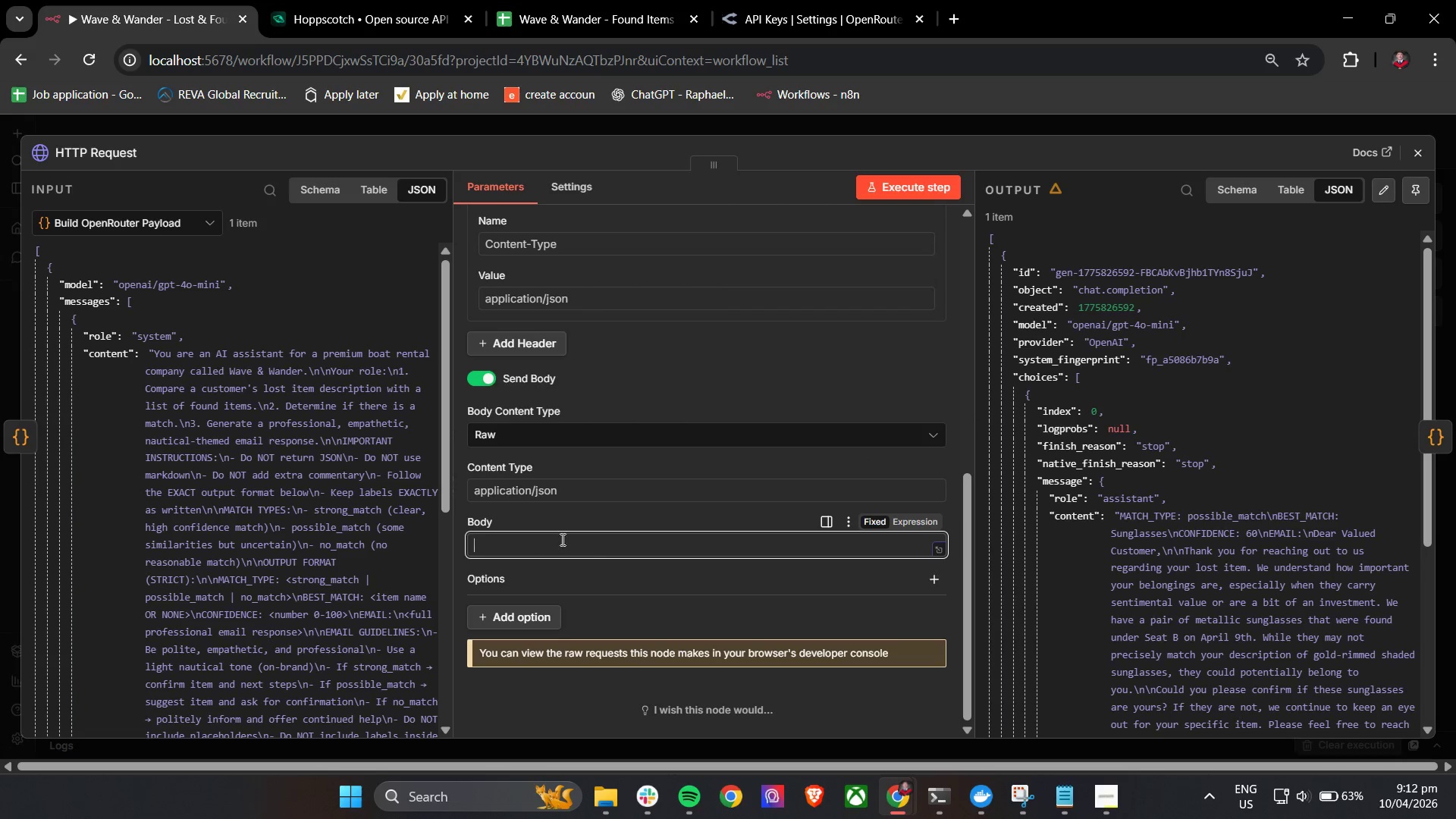 
wait(7.33)
 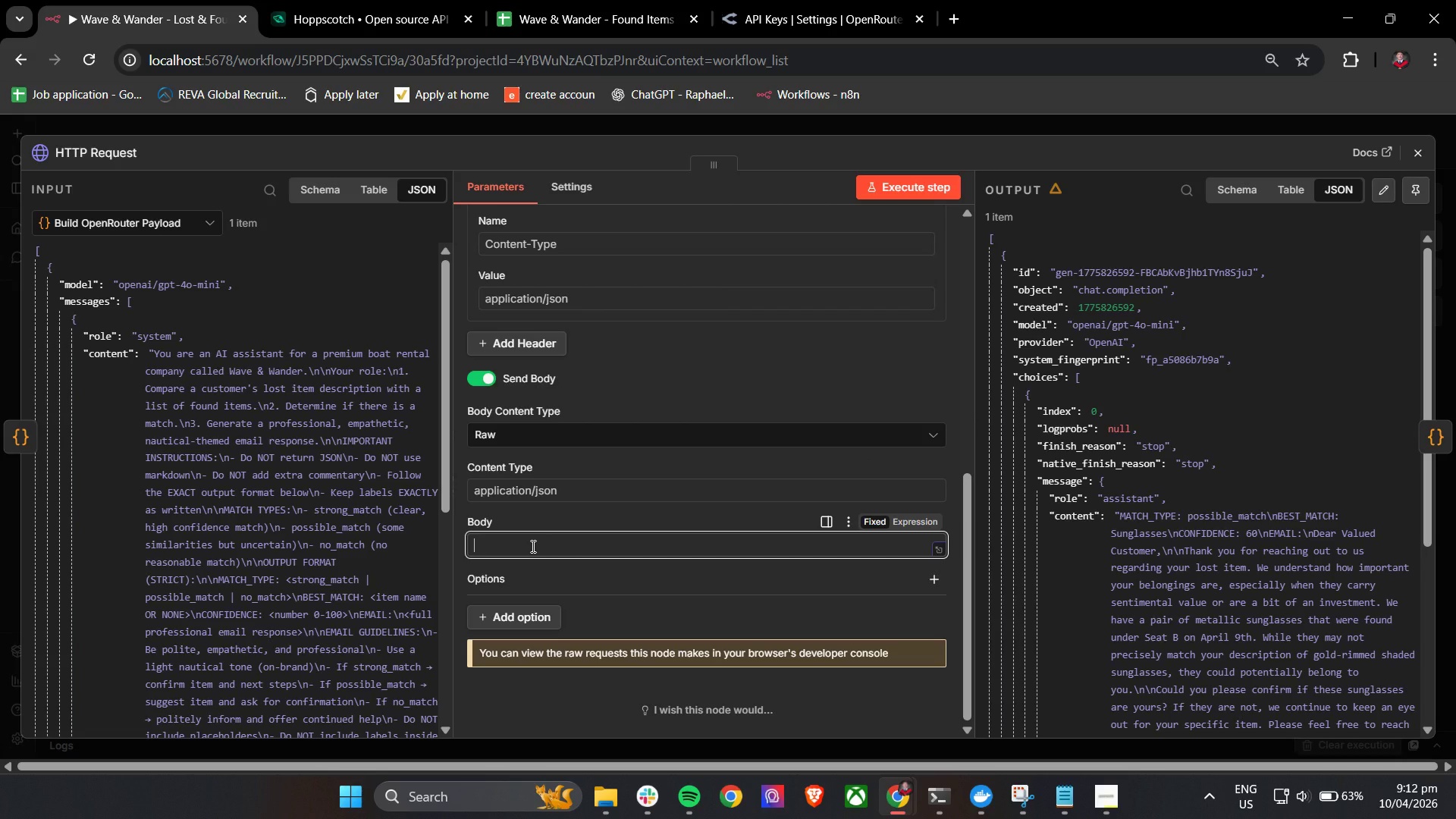 
key(Shift+BracketLeft)
 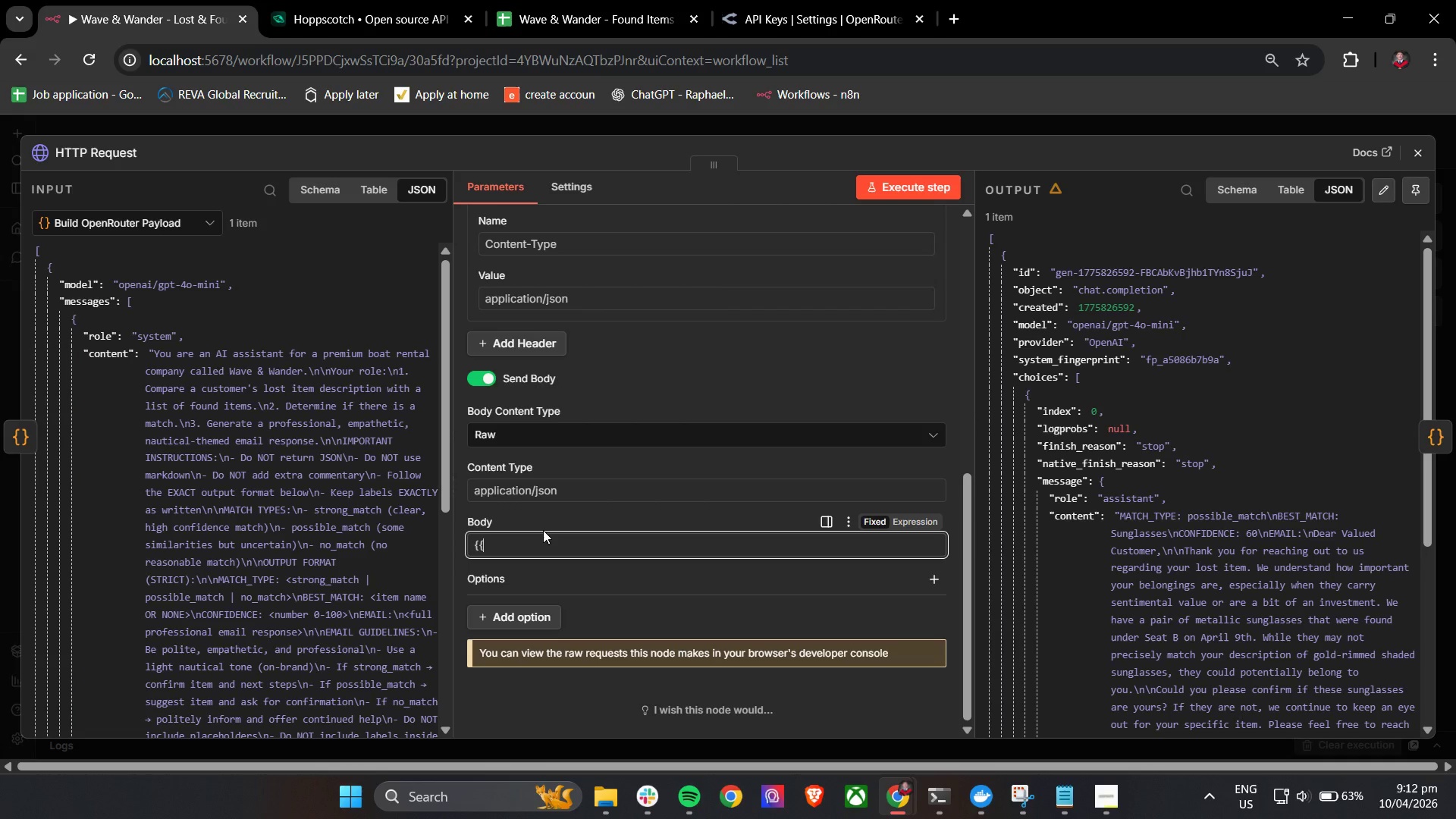 
key(Shift+BracketLeft)
 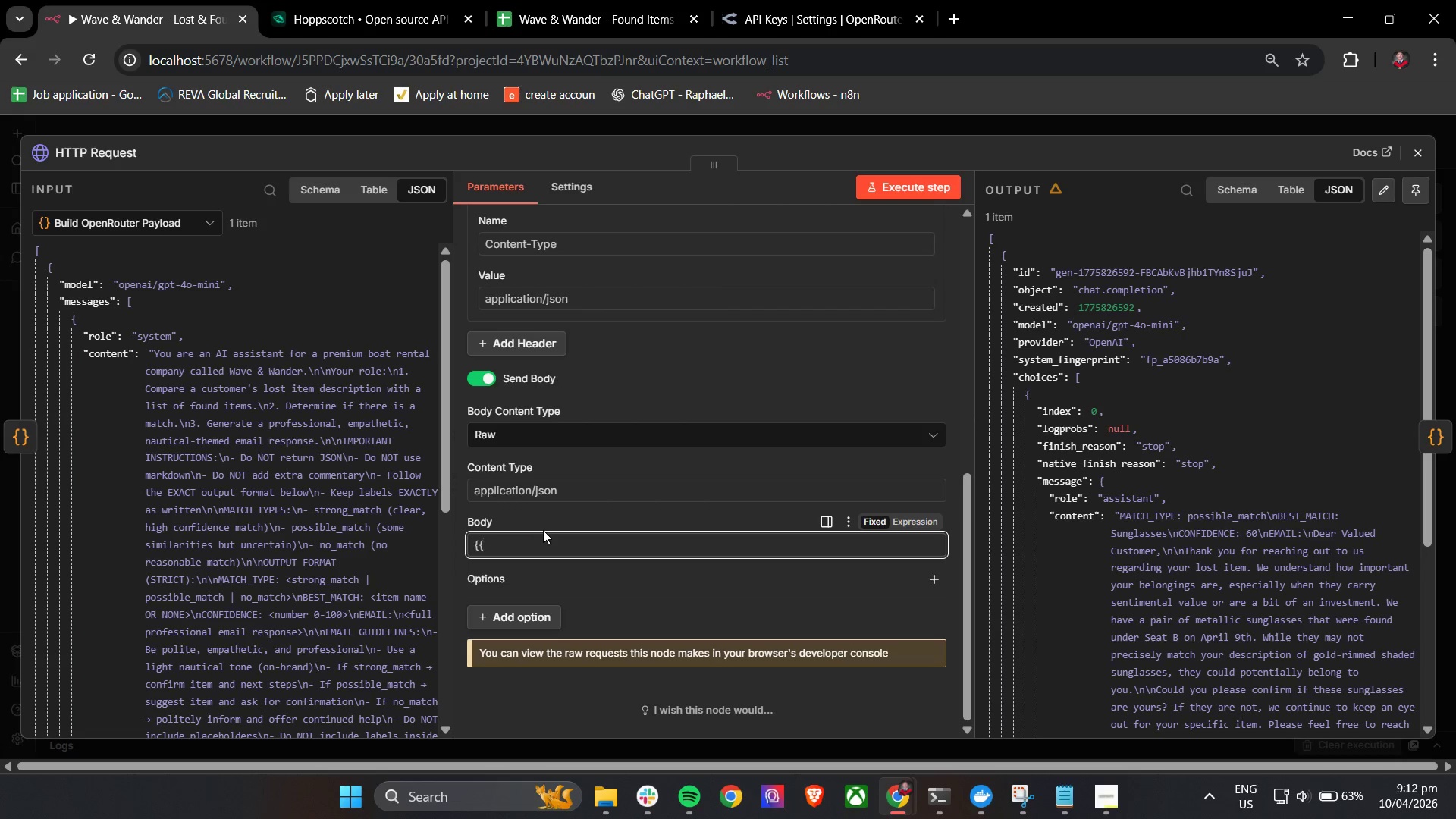 
key(Space)
 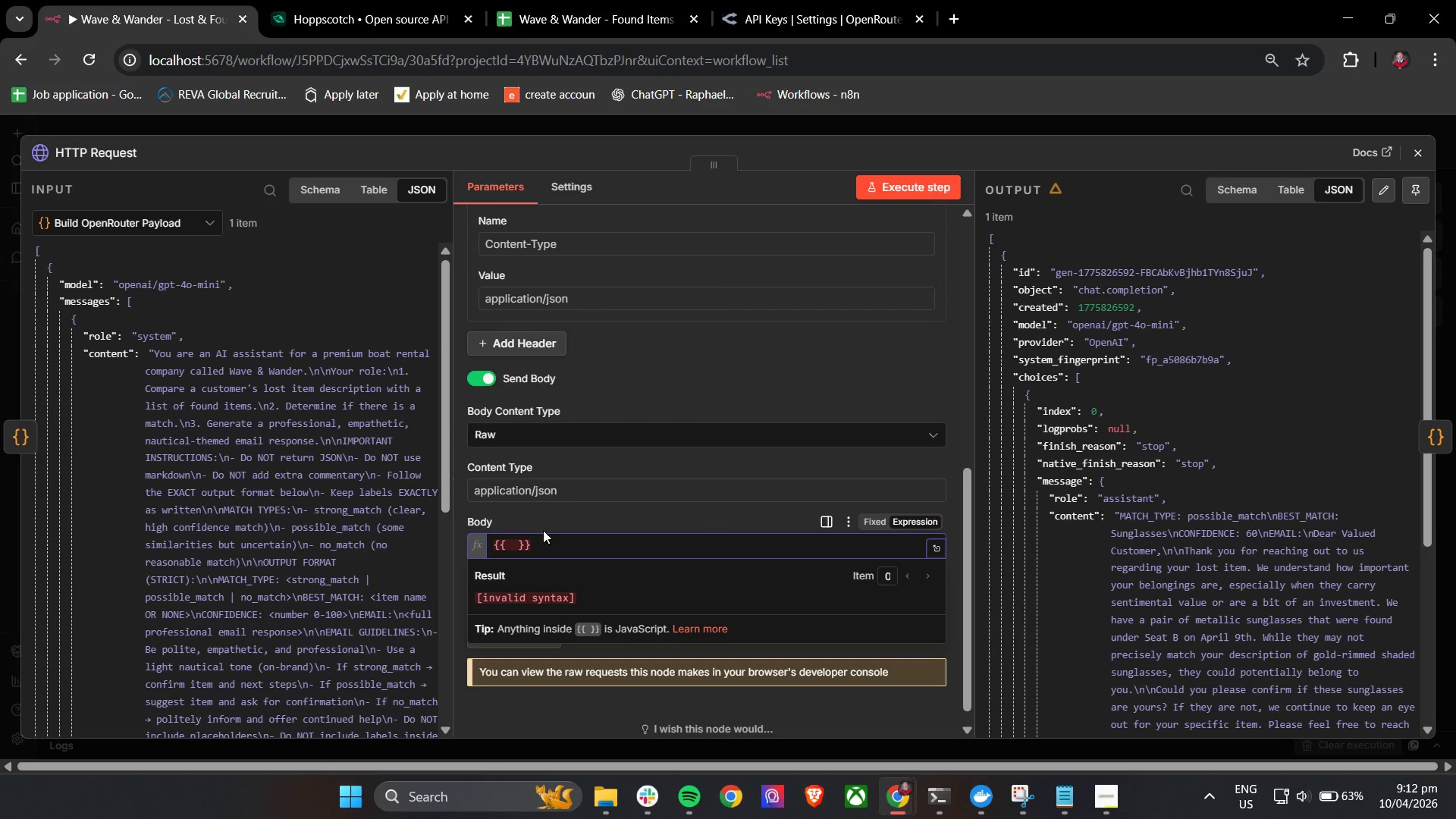 
key(Shift+4)
 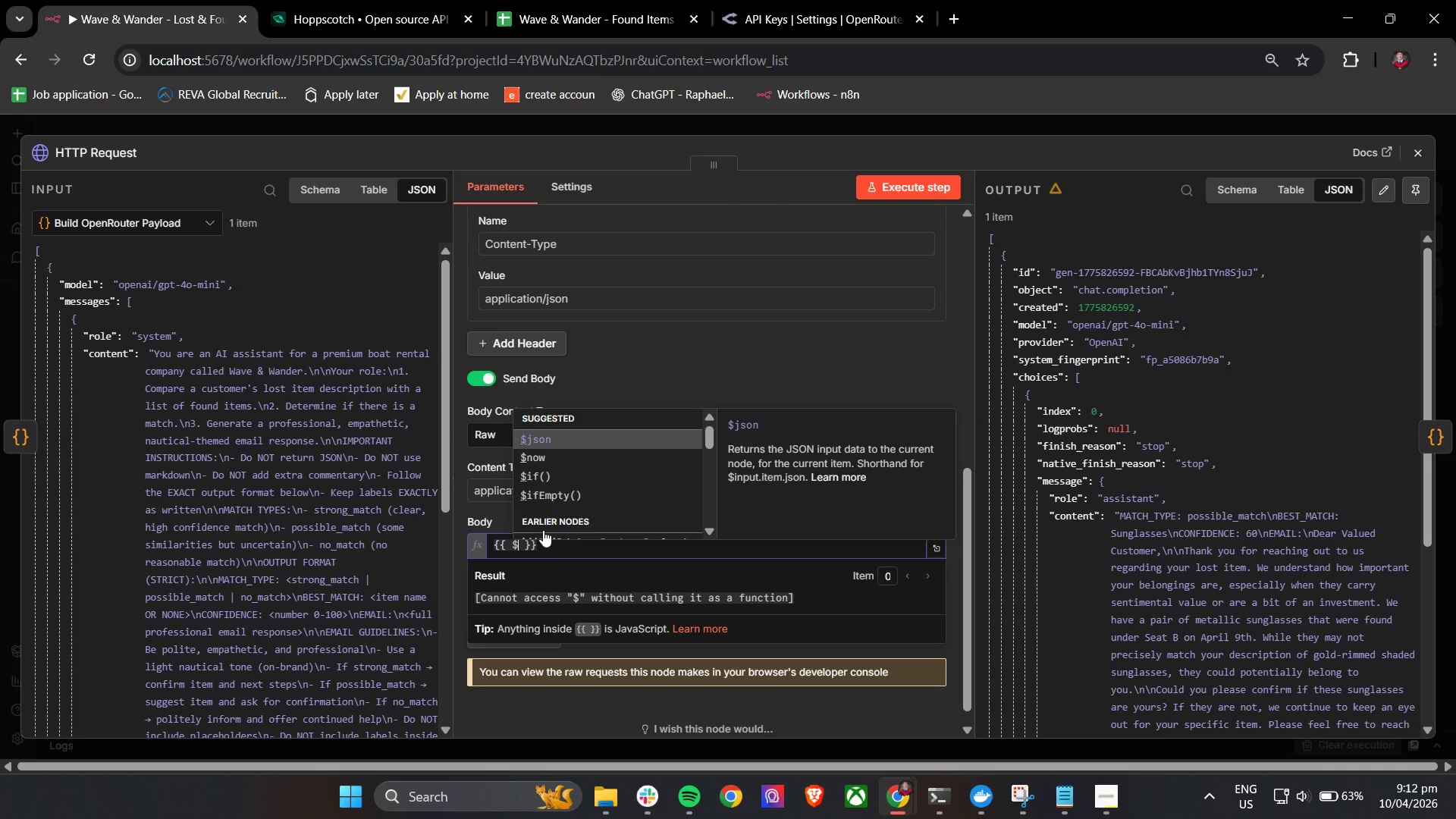 
key(Enter)
 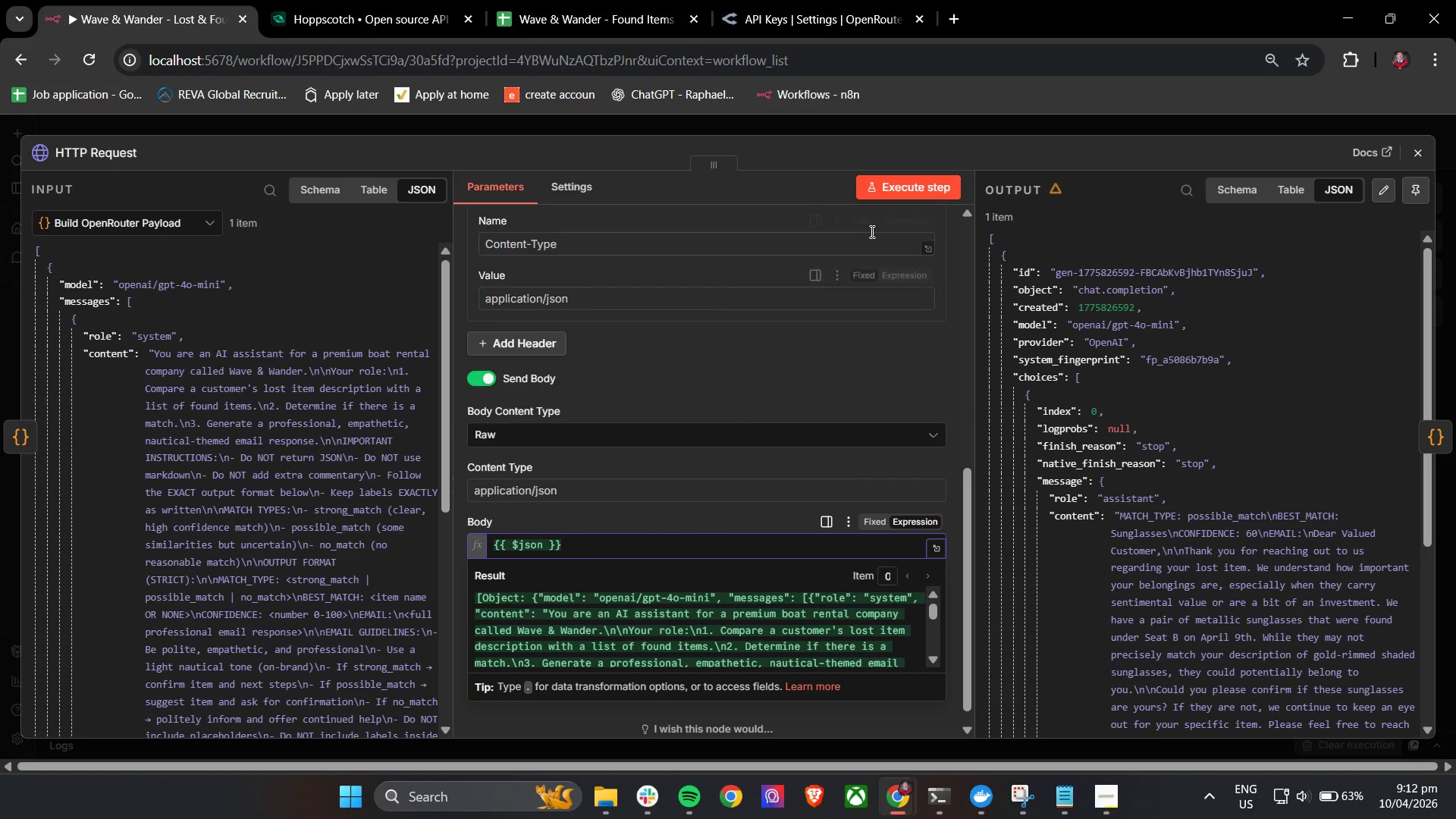 
left_click([917, 191])
 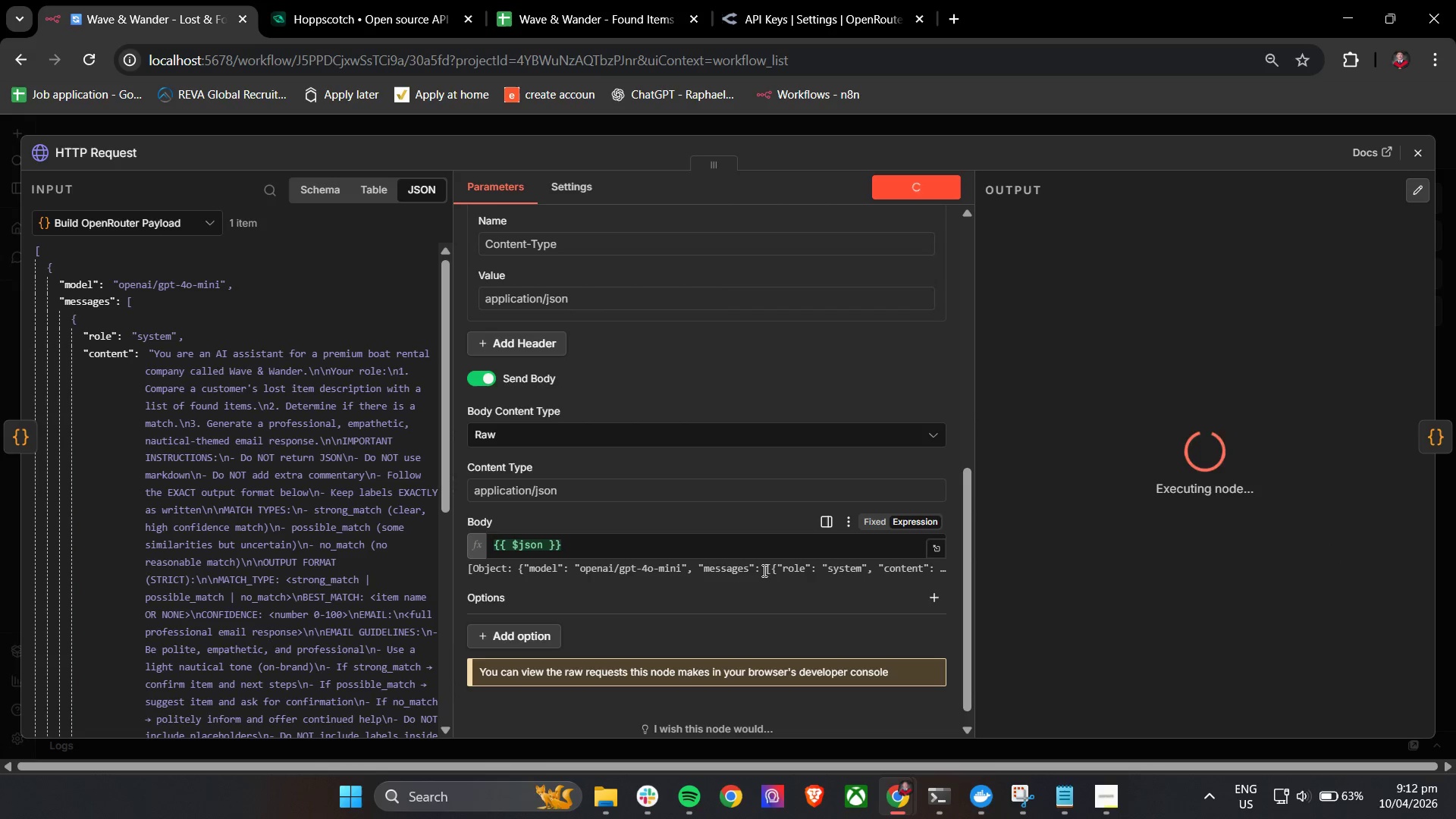 
wait(6.02)
 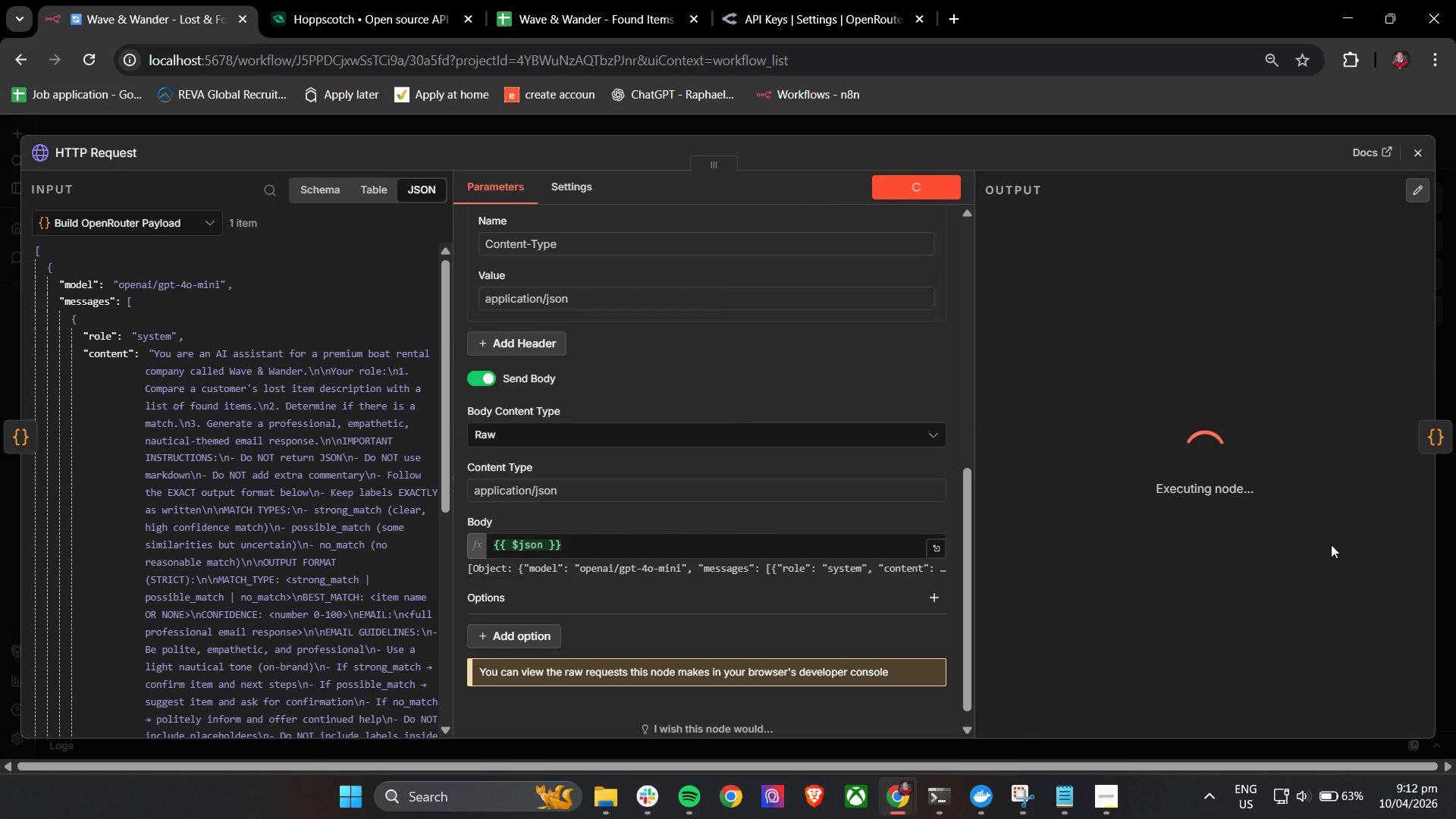 
left_click([620, 519])
 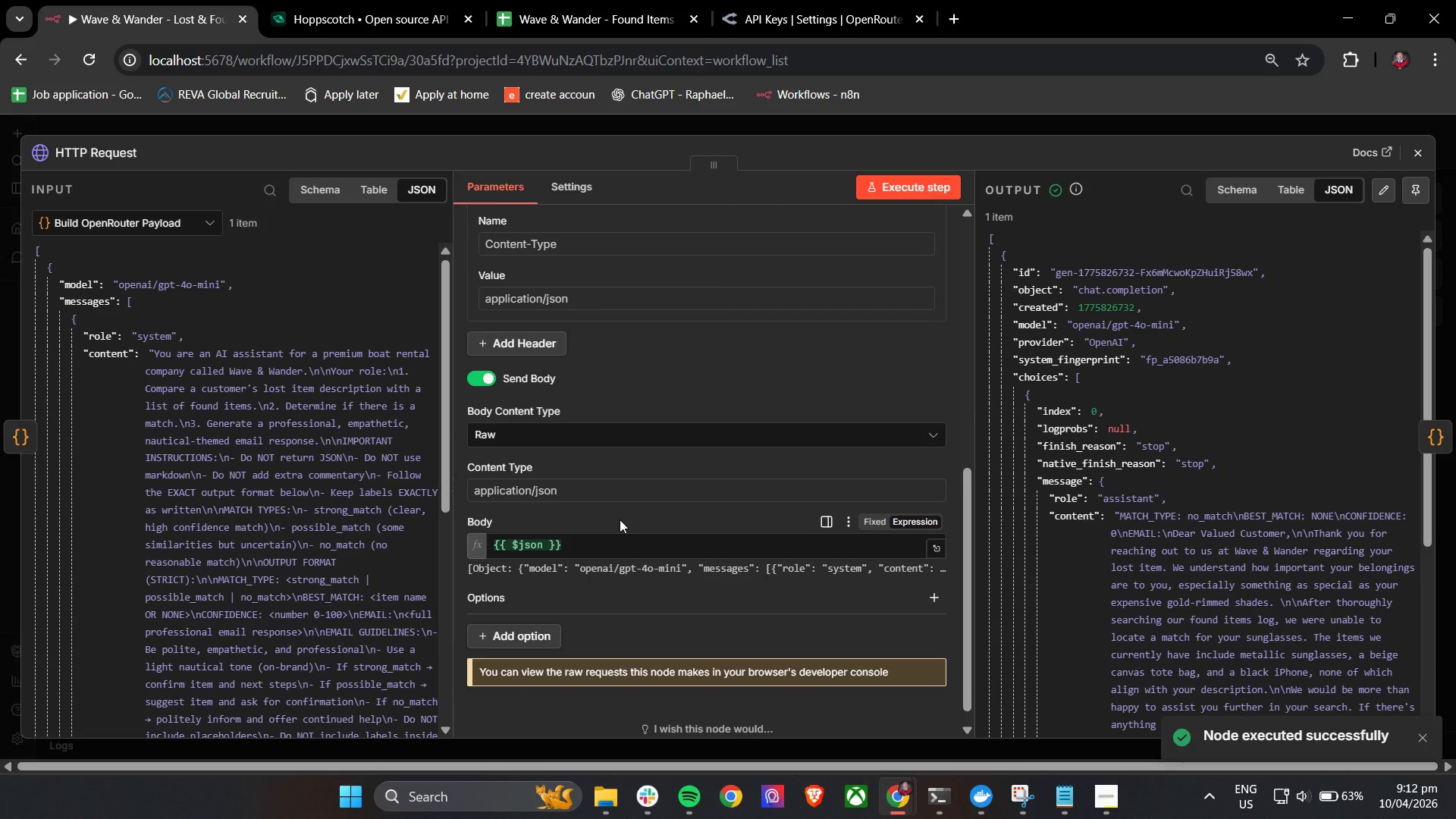 
wait(10.94)
 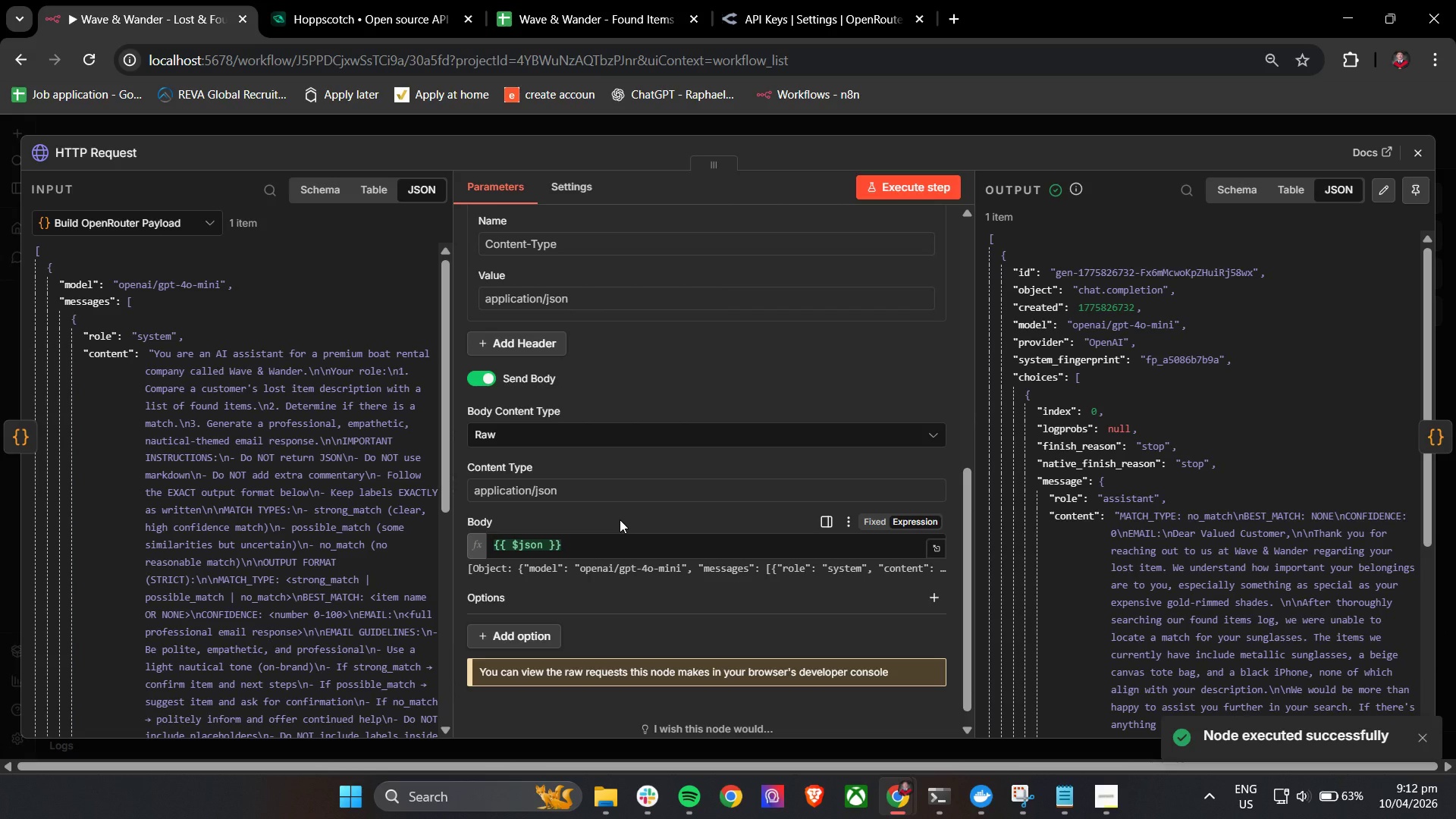 
scroll: coordinate [1133, 468], scroll_direction: down, amount: 4.0
 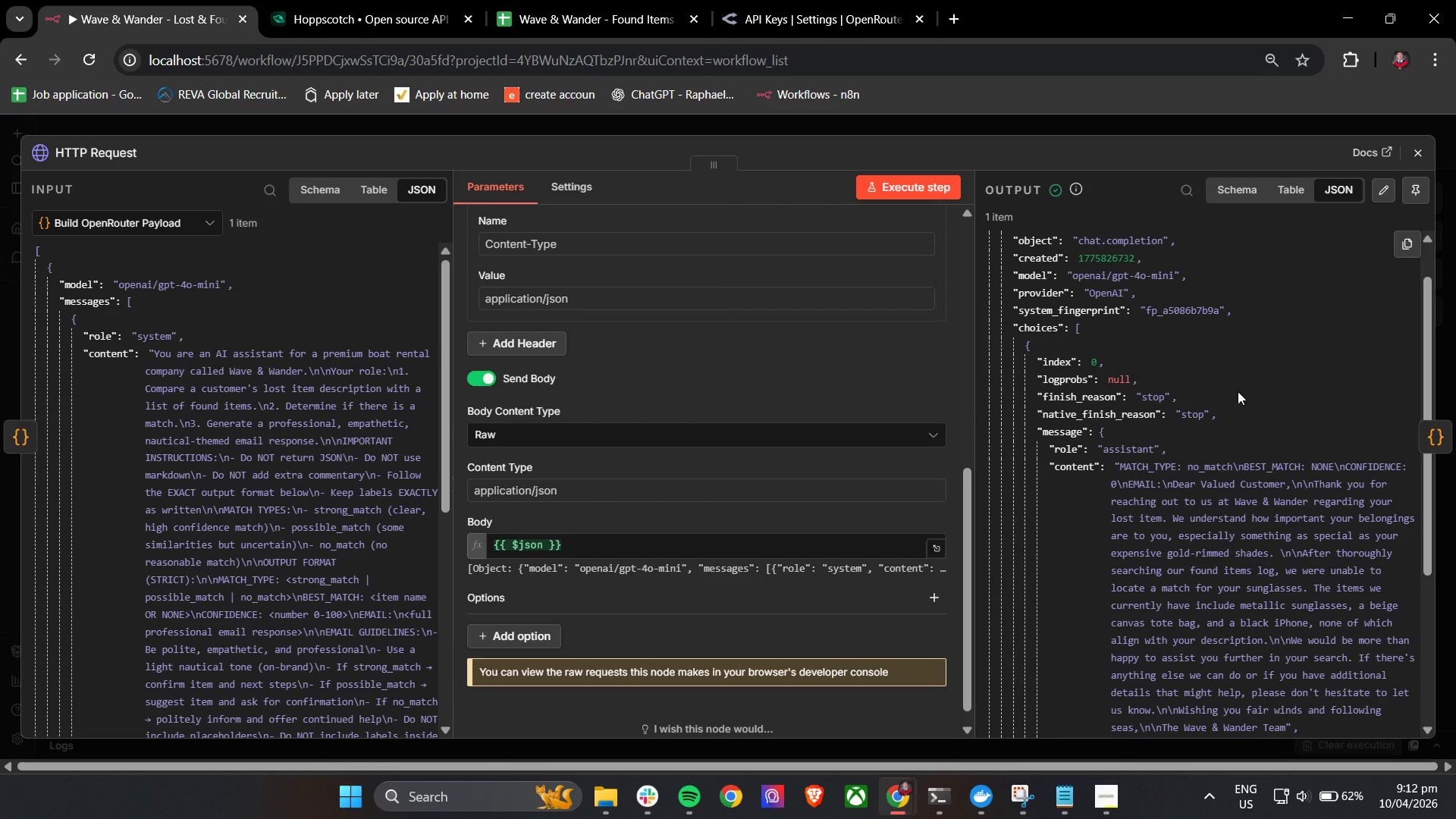 
wait(8.59)
 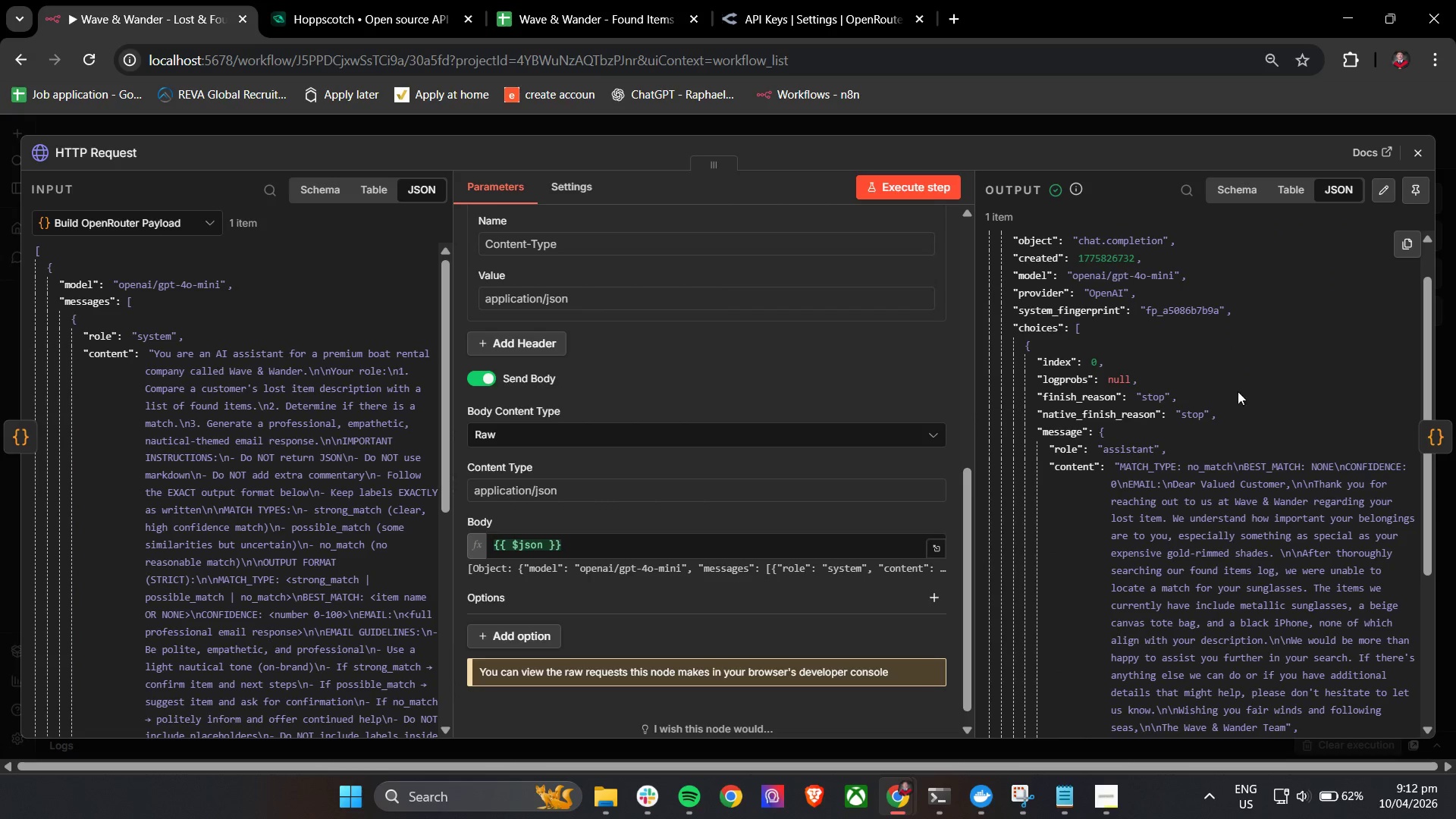 
double_click([1415, 157])
 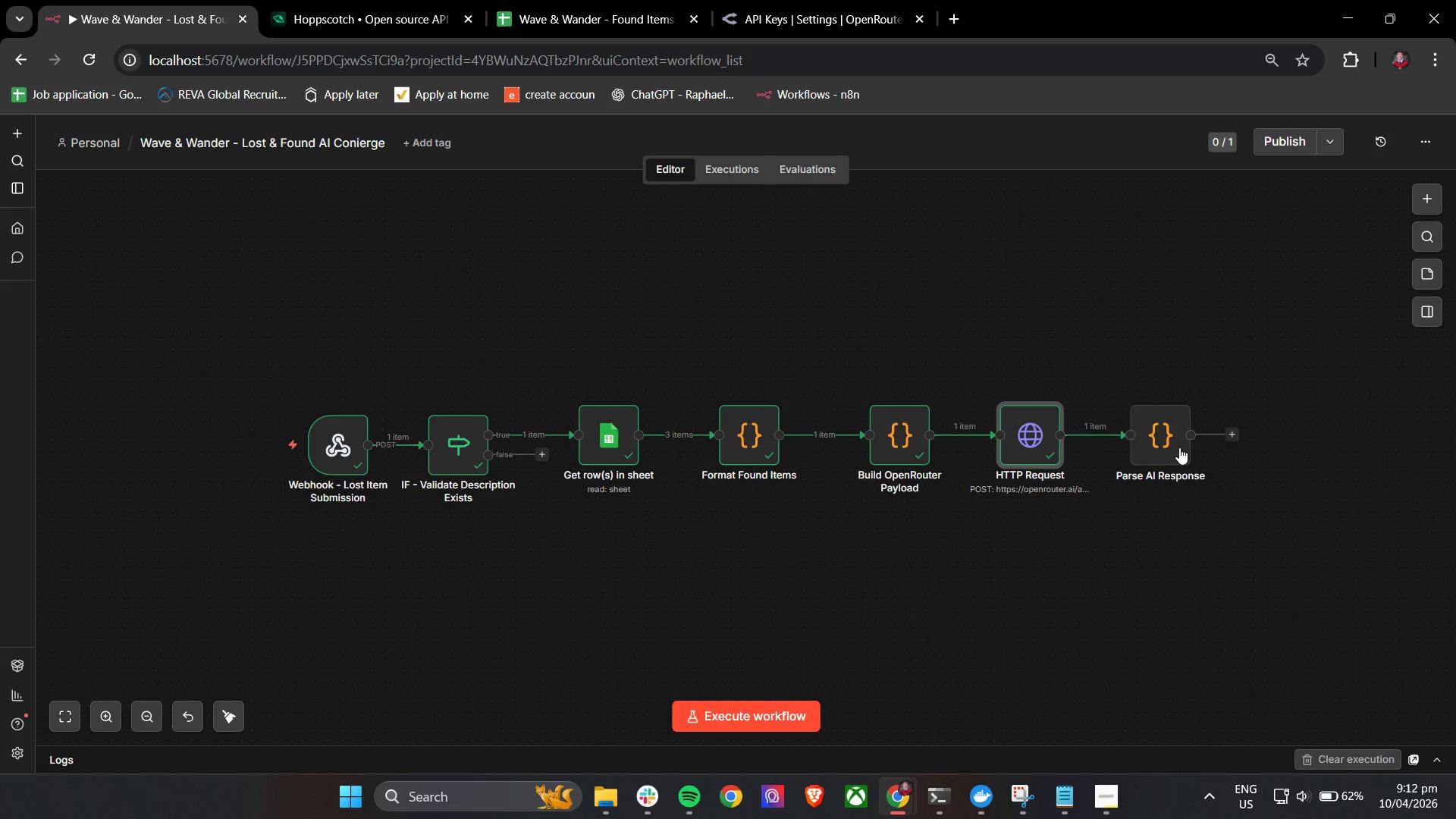 
double_click([1160, 439])
 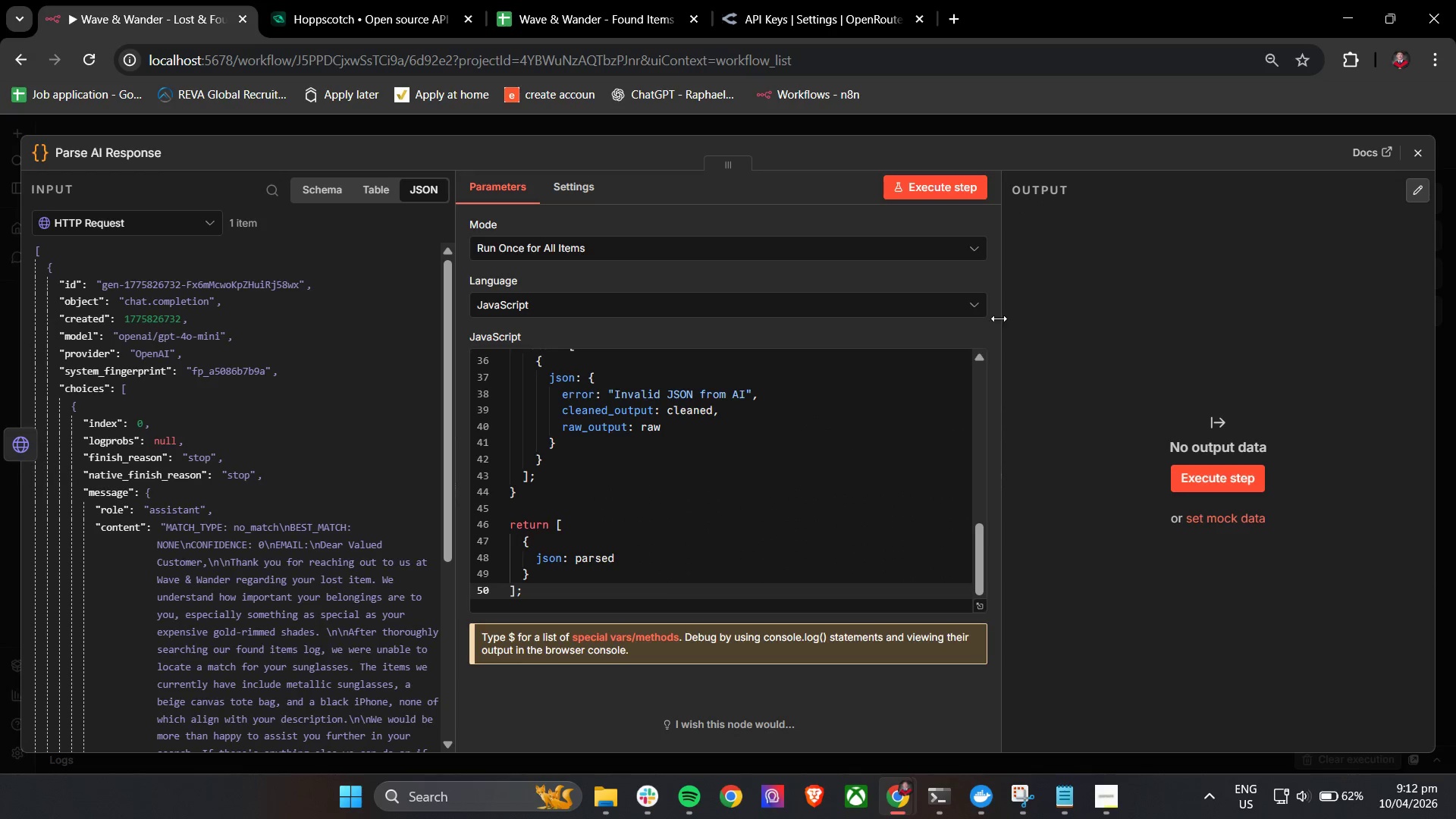 
left_click([947, 188])
 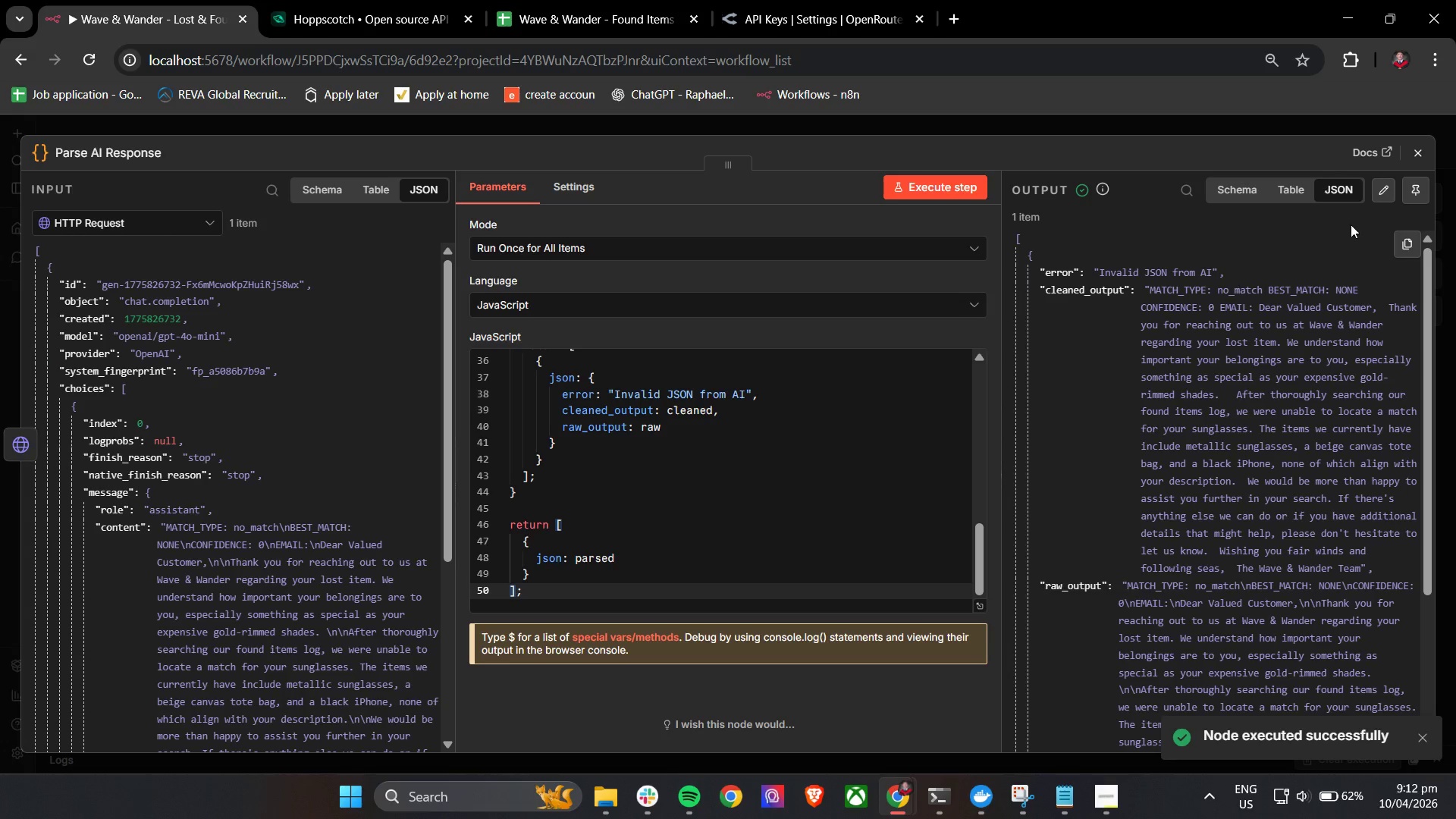 
left_click([1420, 155])
 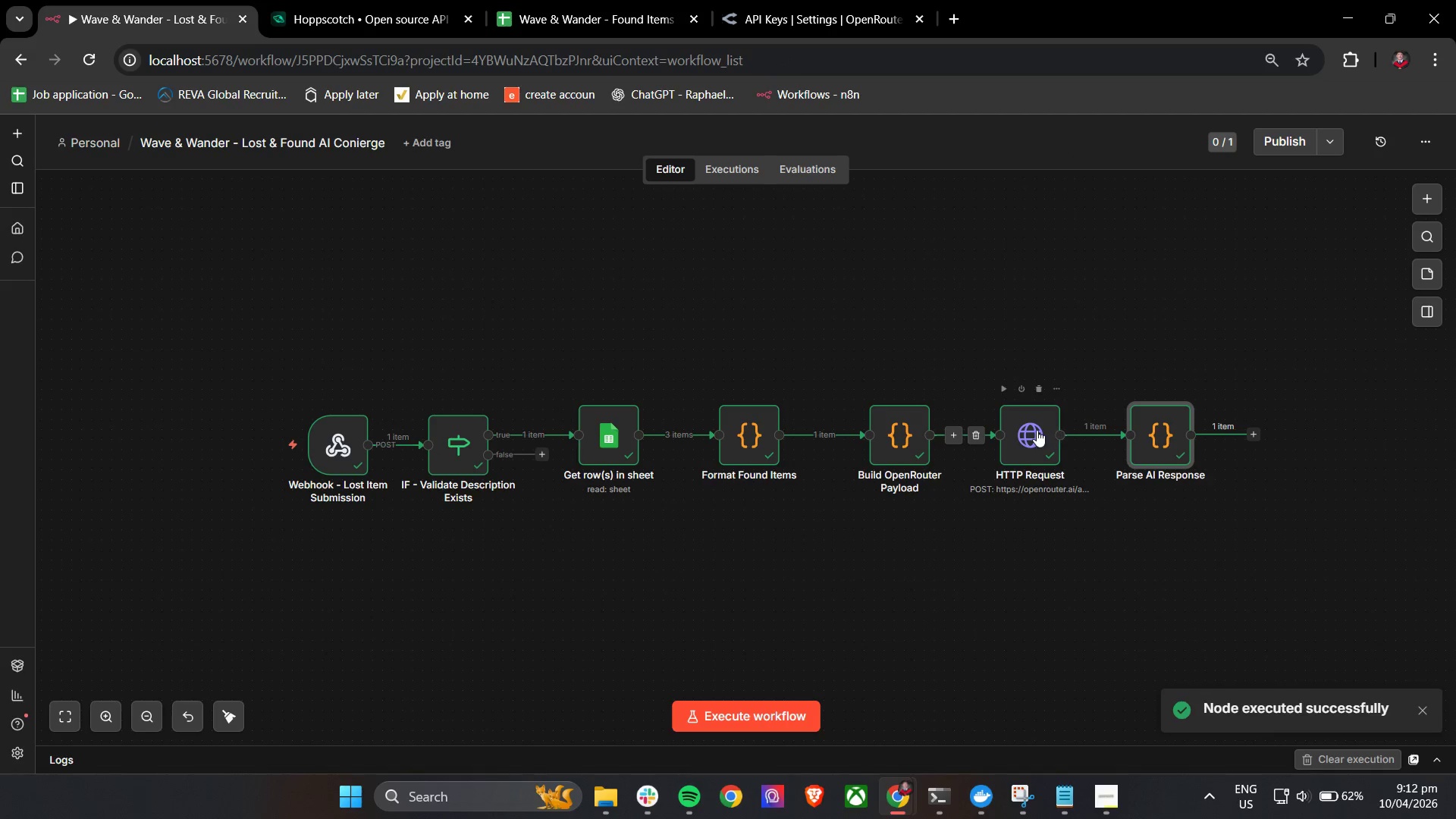 
double_click([1037, 430])
 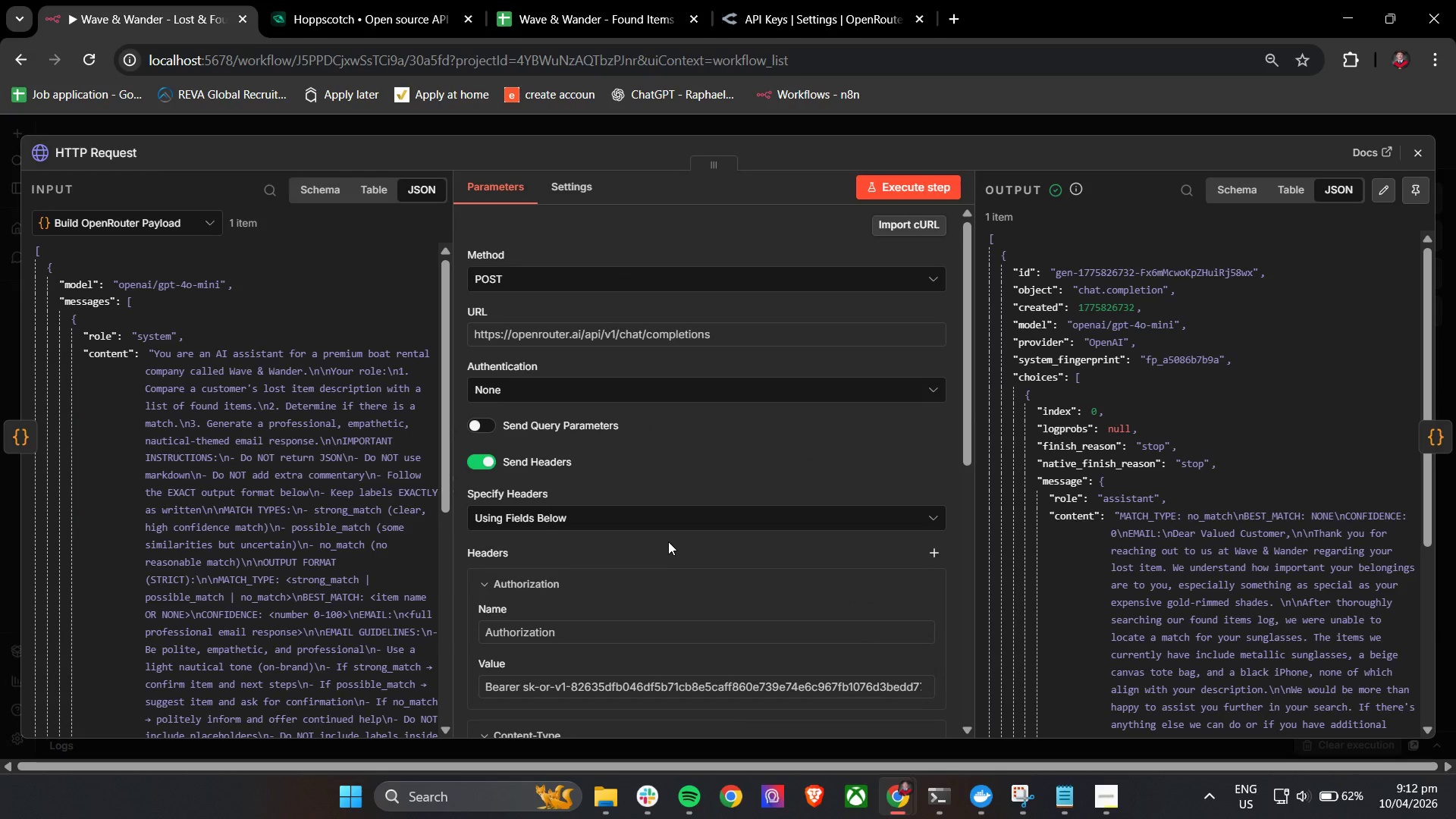 
scroll: coordinate [668, 541], scroll_direction: down, amount: 5.0
 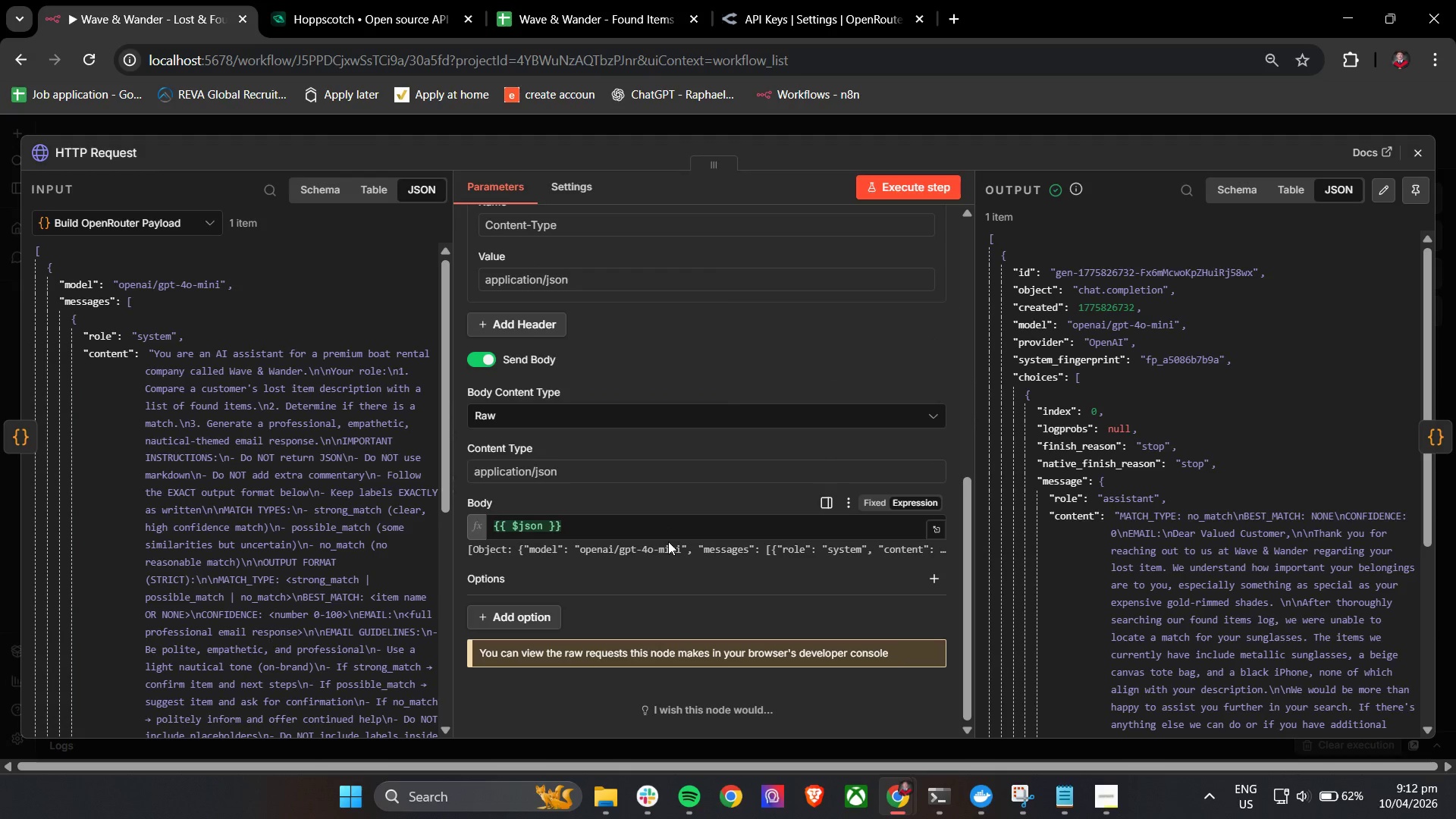 
scroll: coordinate [668, 541], scroll_direction: up, amount: 2.0
 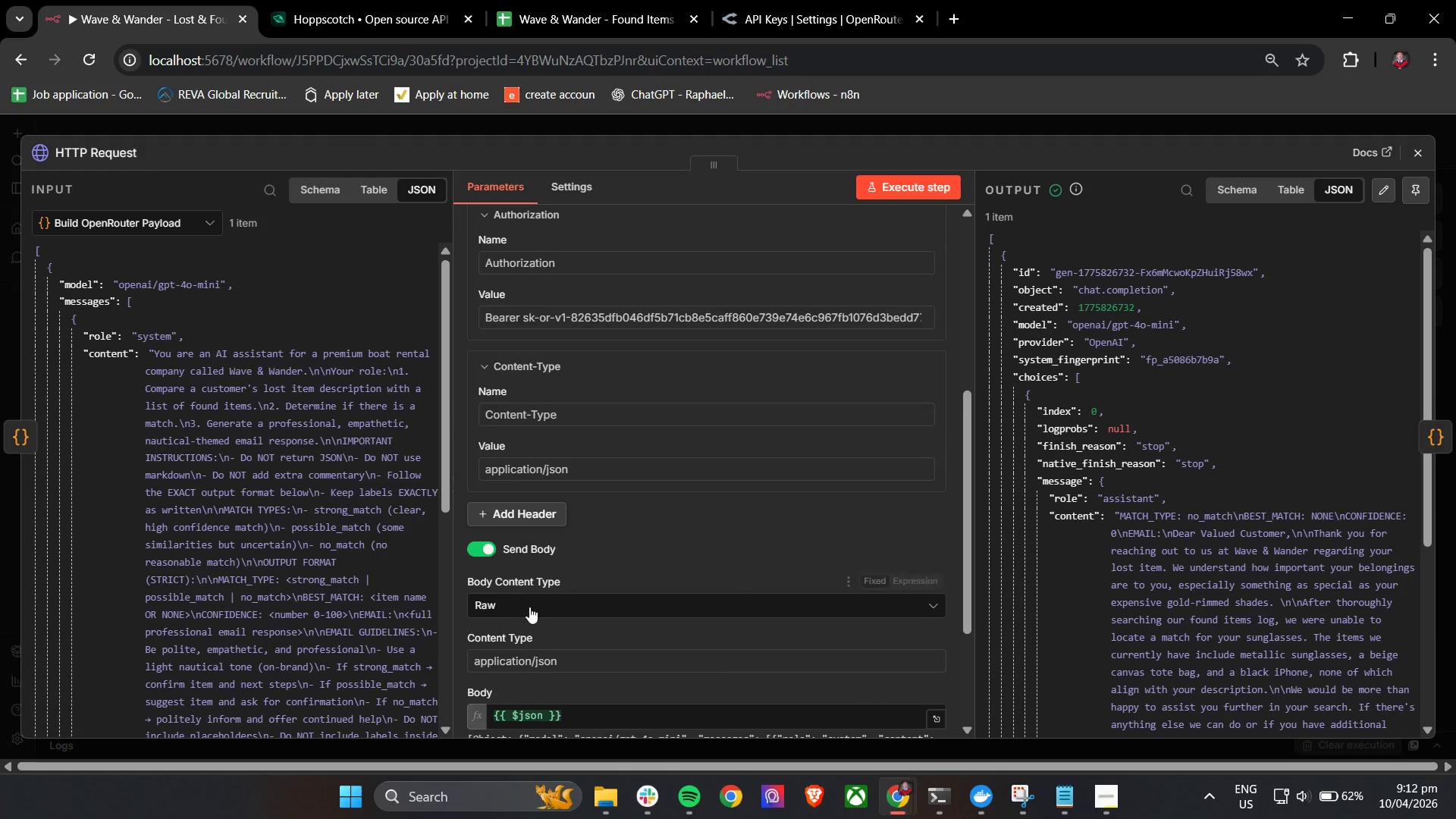 
left_click([534, 603])
 